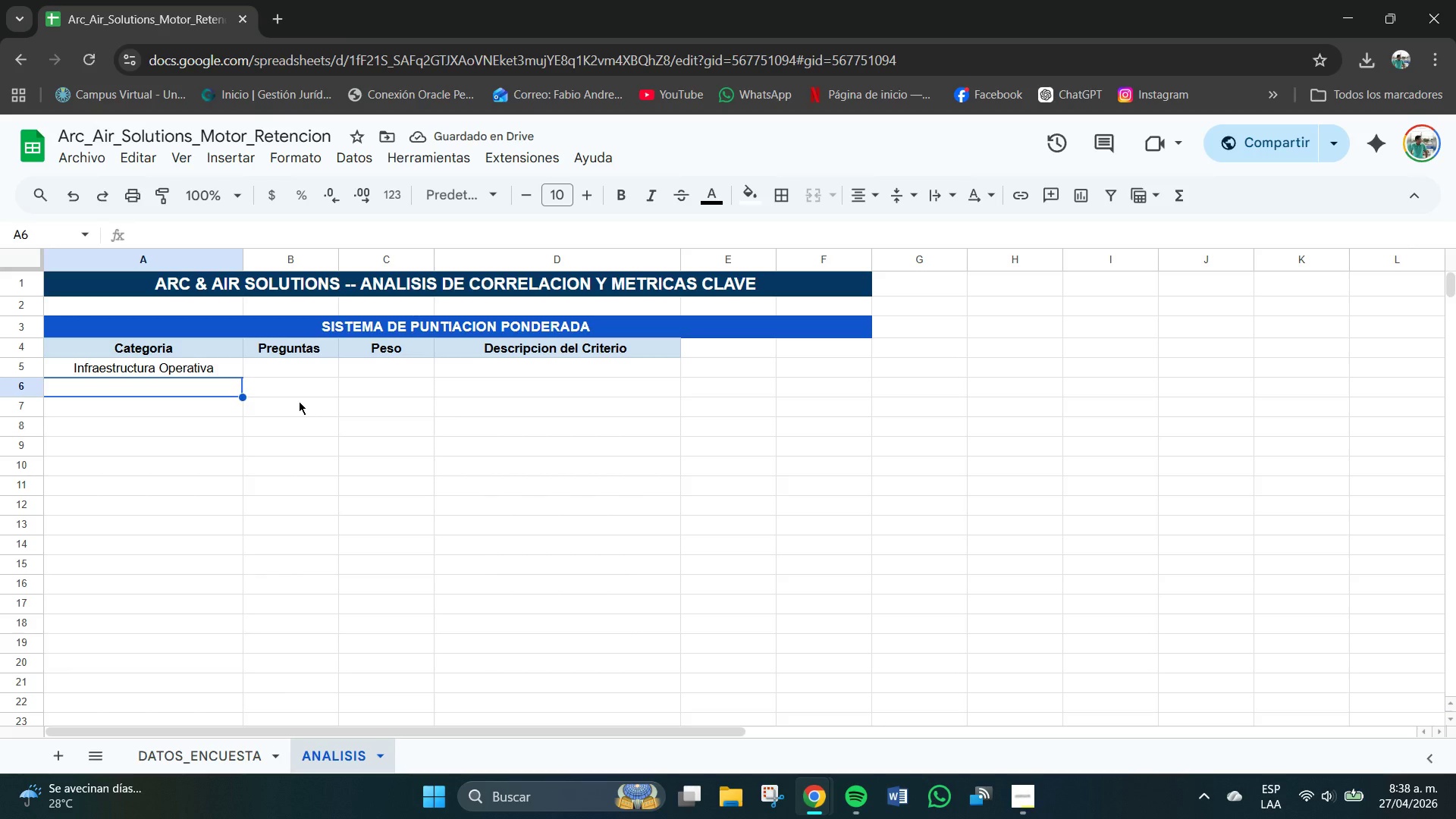 
type(Cultut)
key(Backspace)
key(Backspace)
type(ura & Crecimiento)
key(Tab)
 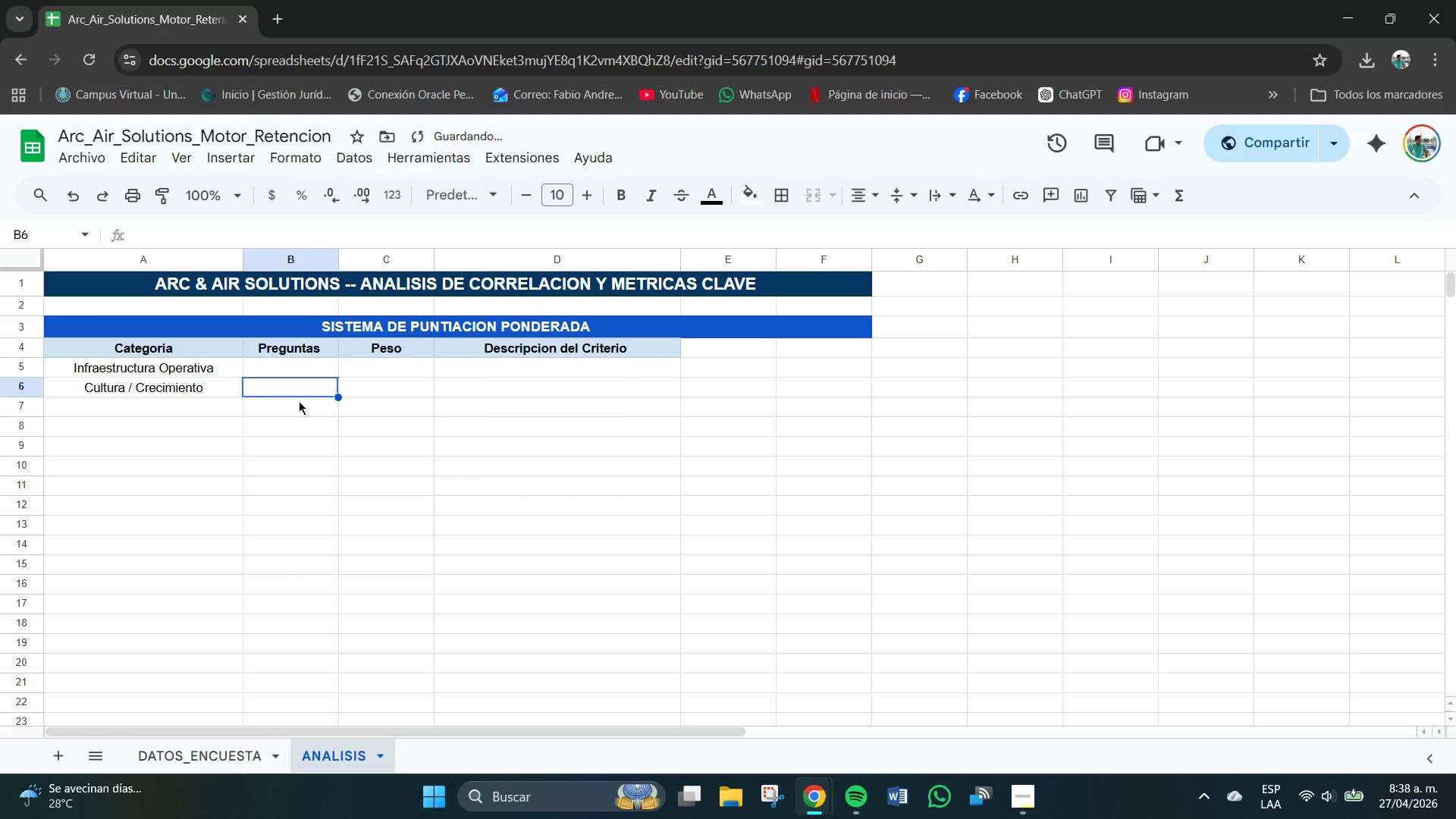 
double_click([299, 375])
 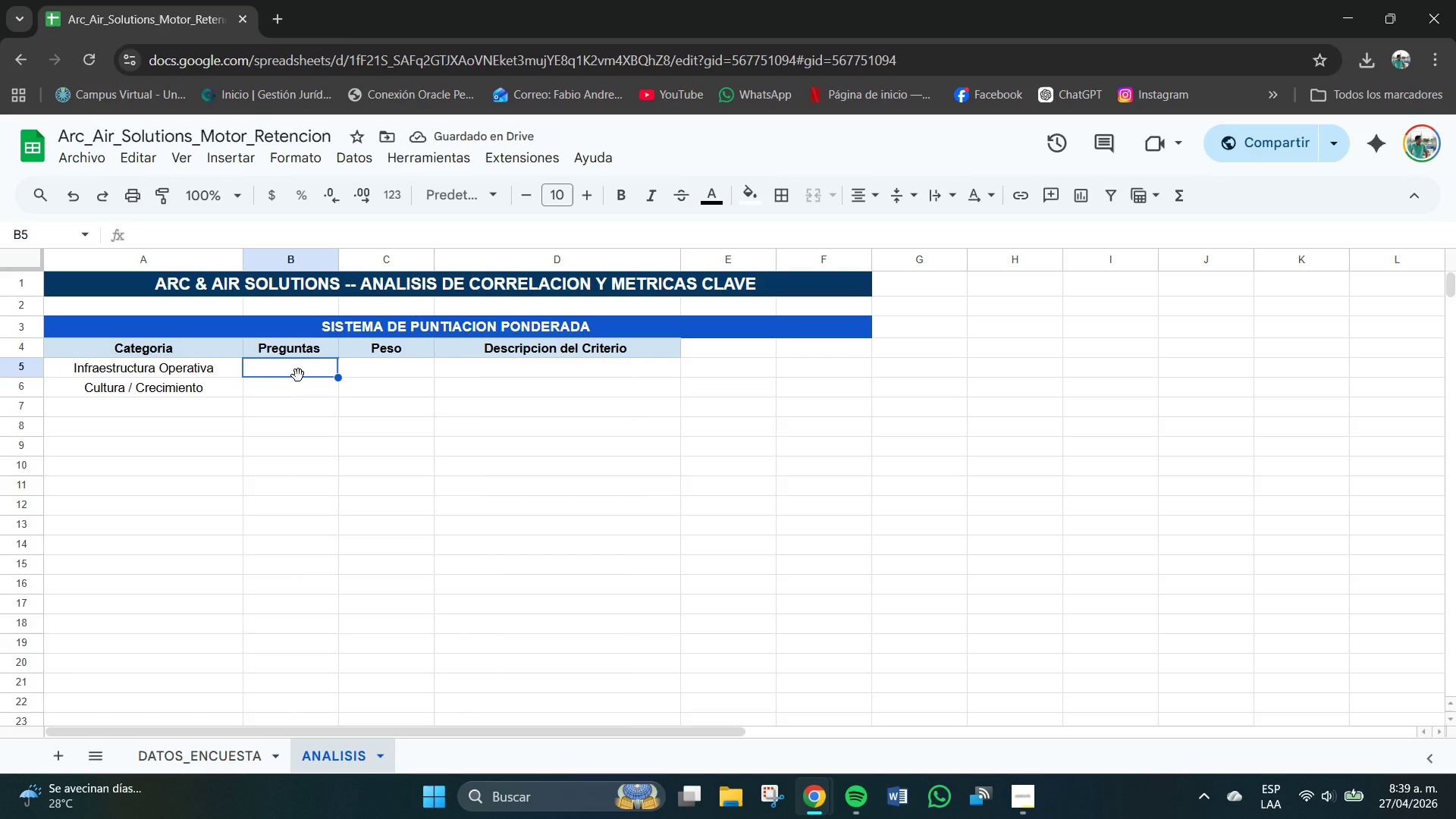 
double_click([299, 364])
 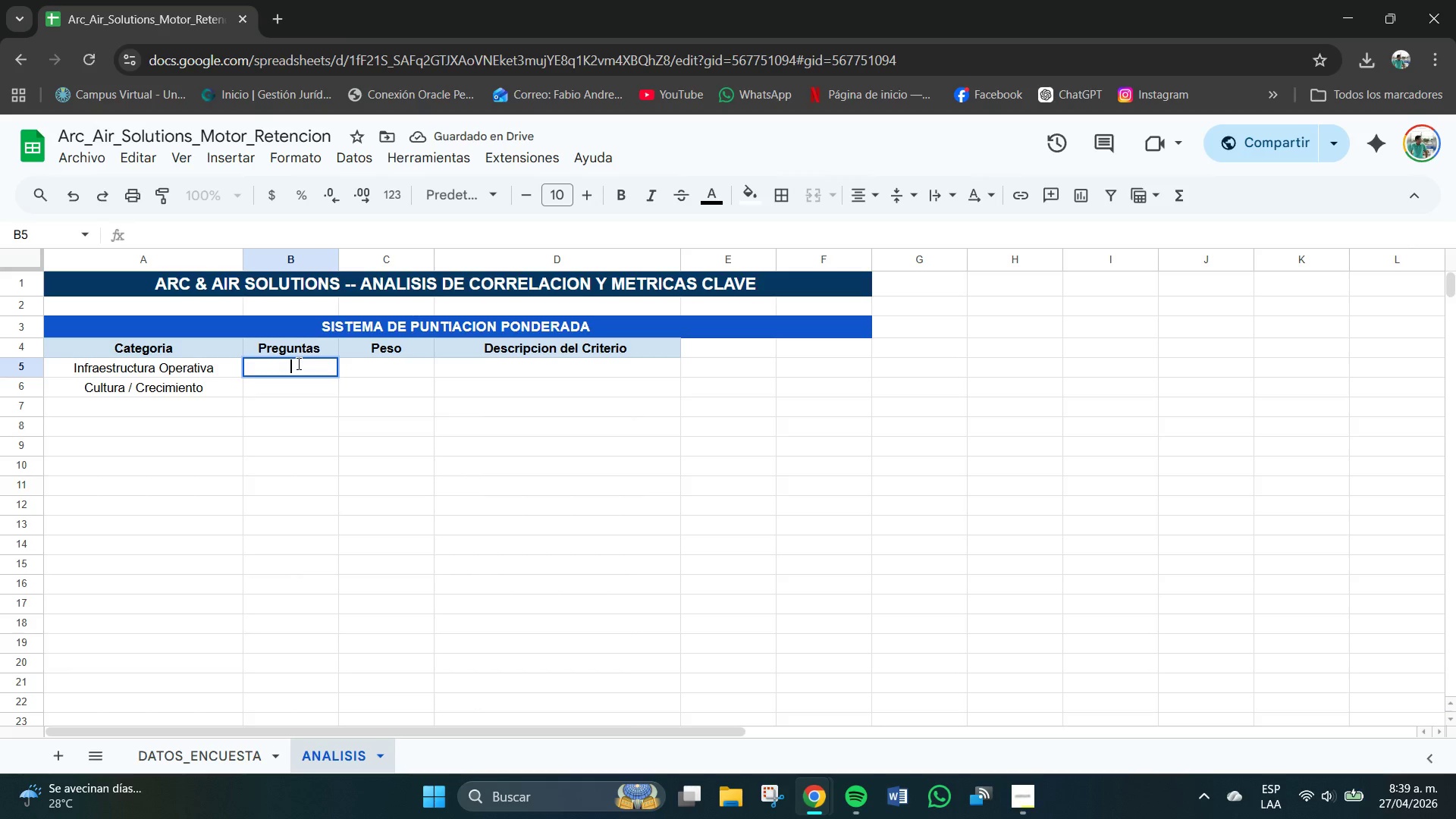 
type(P1 + P2)
 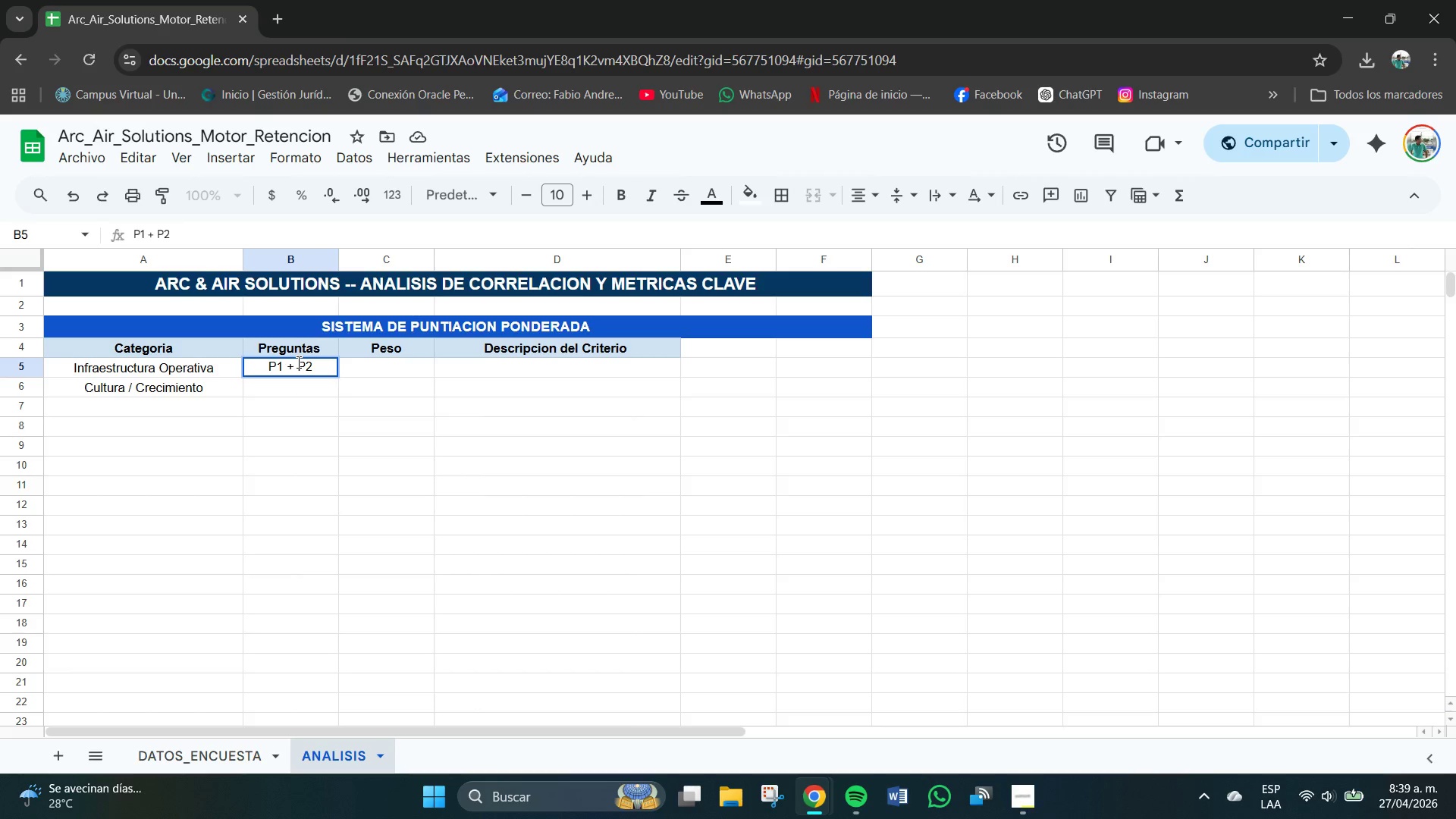 
key(Enter)
 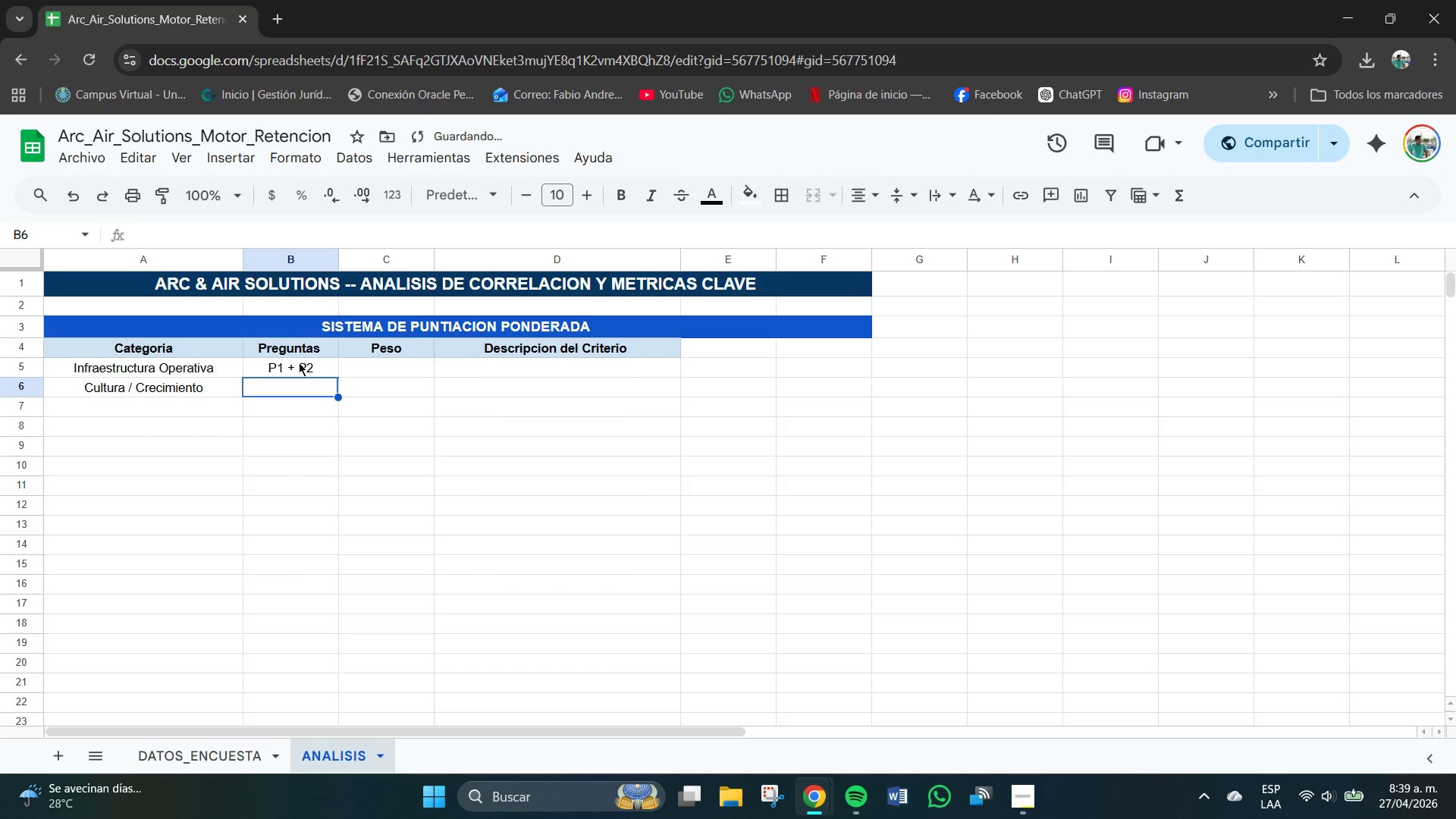 
type(P3+)
key(Backspace)
type( + P4)
key(Tab)
 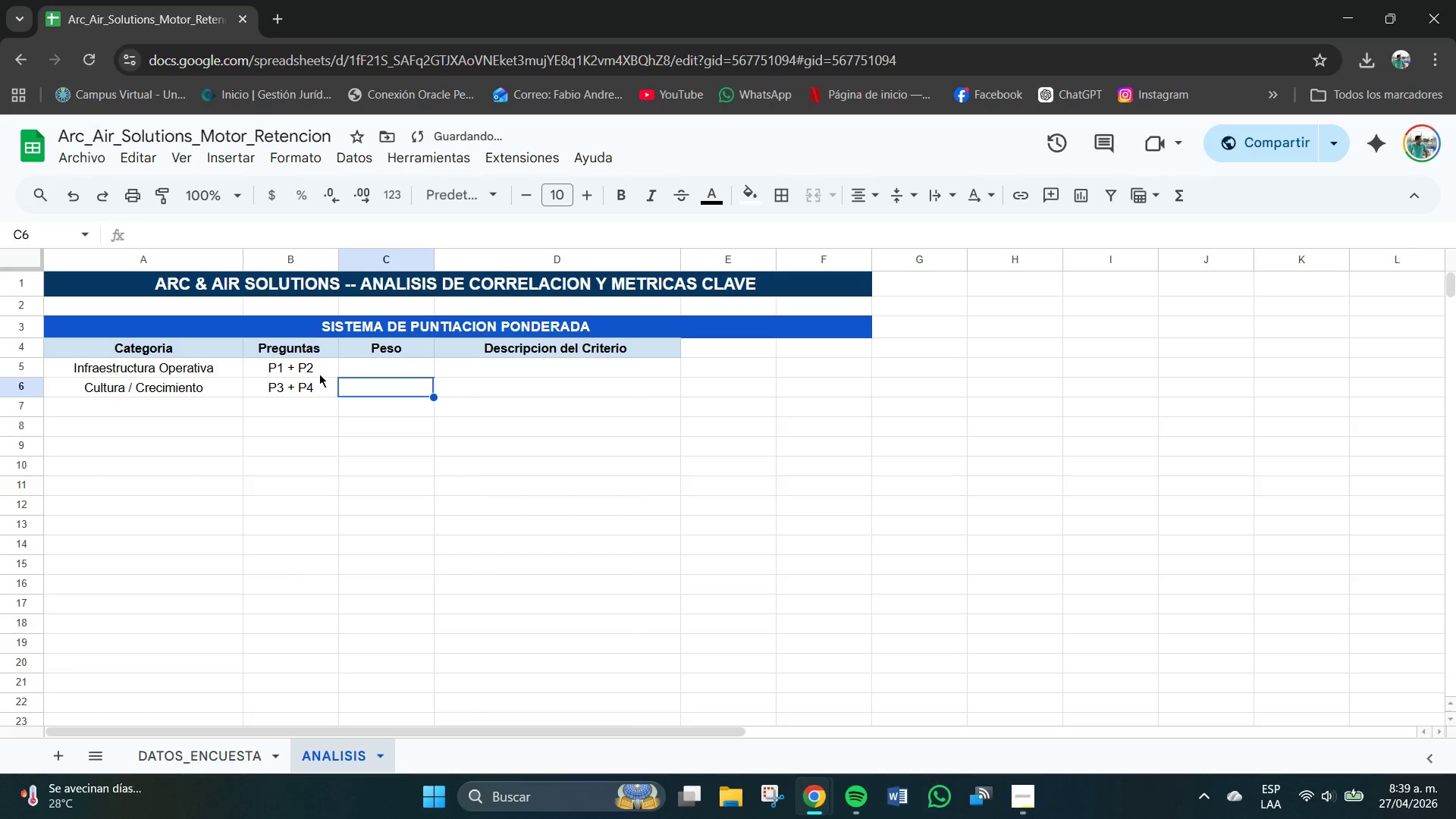 
left_click([396, 378])
 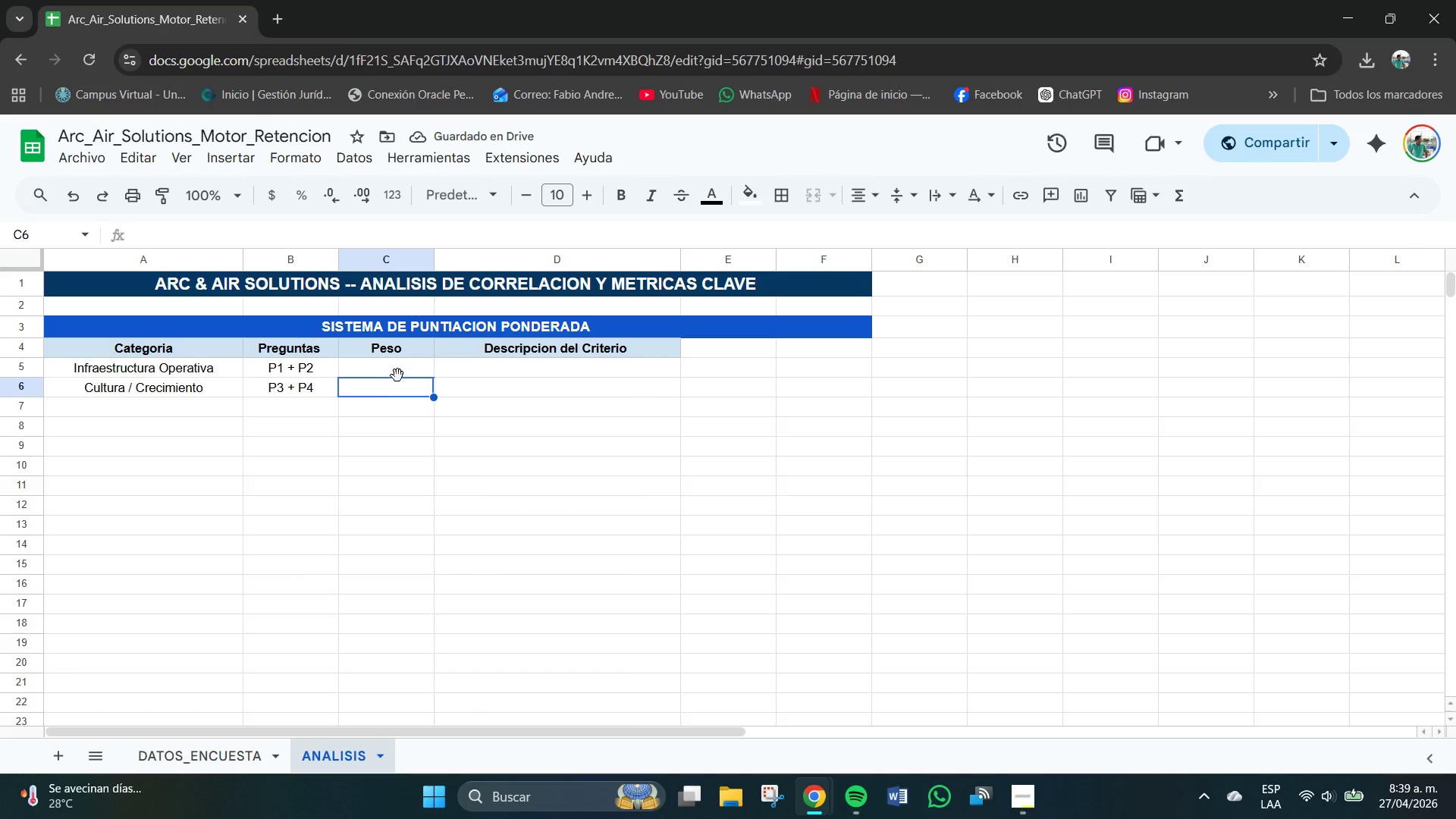 
left_click([394, 372])
 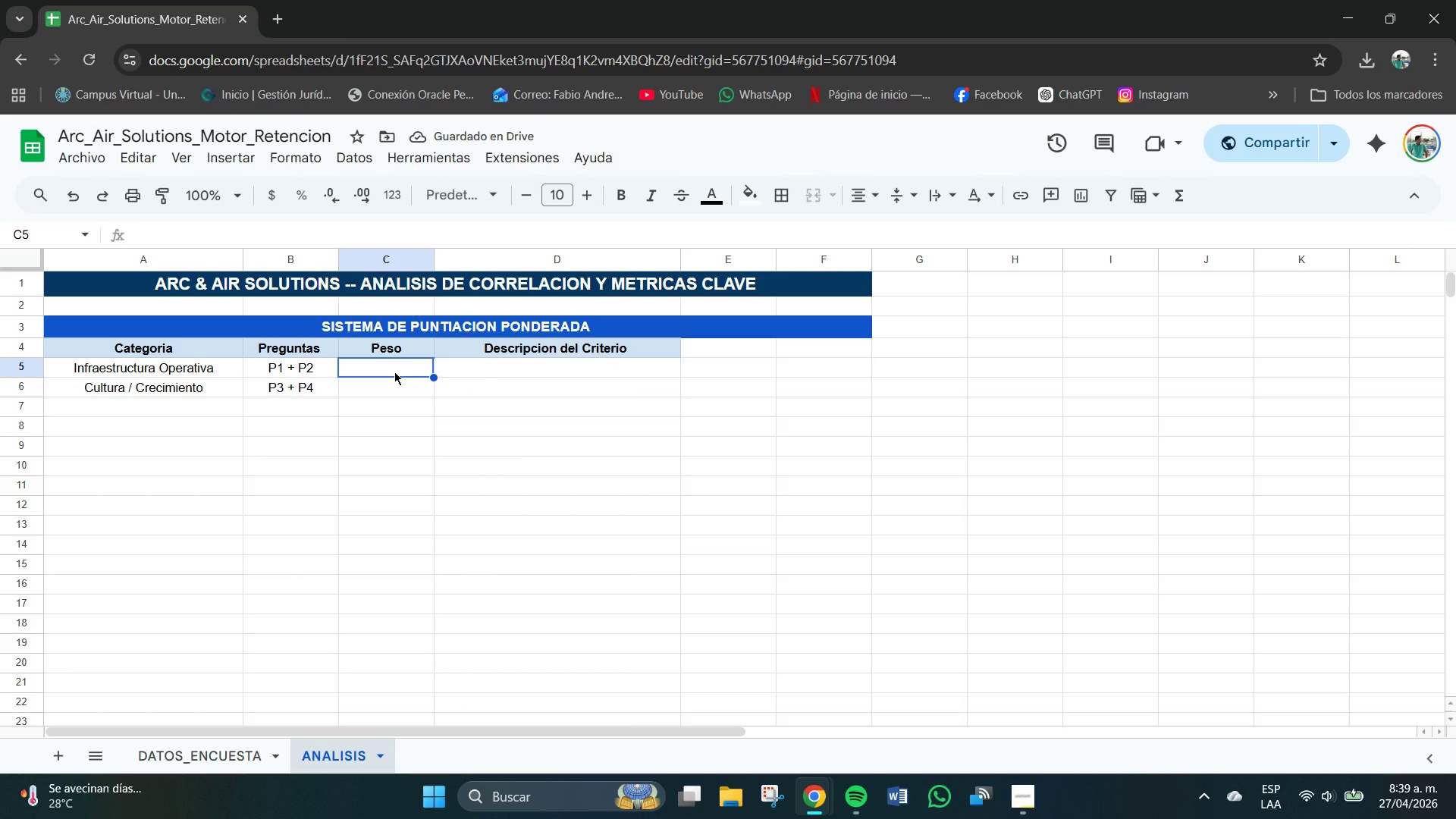 
key(Numpad4)
 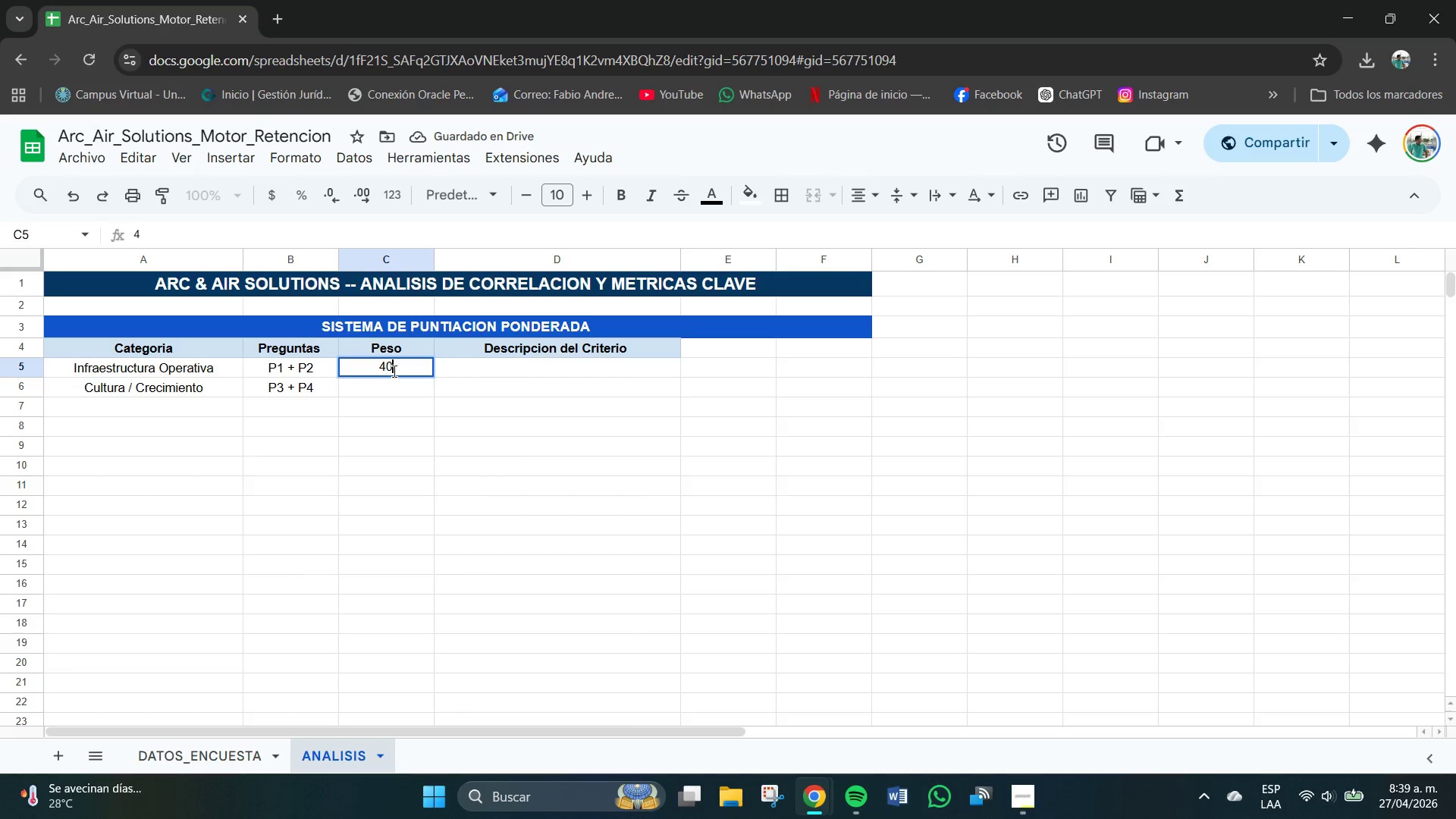 
key(Numpad0)
 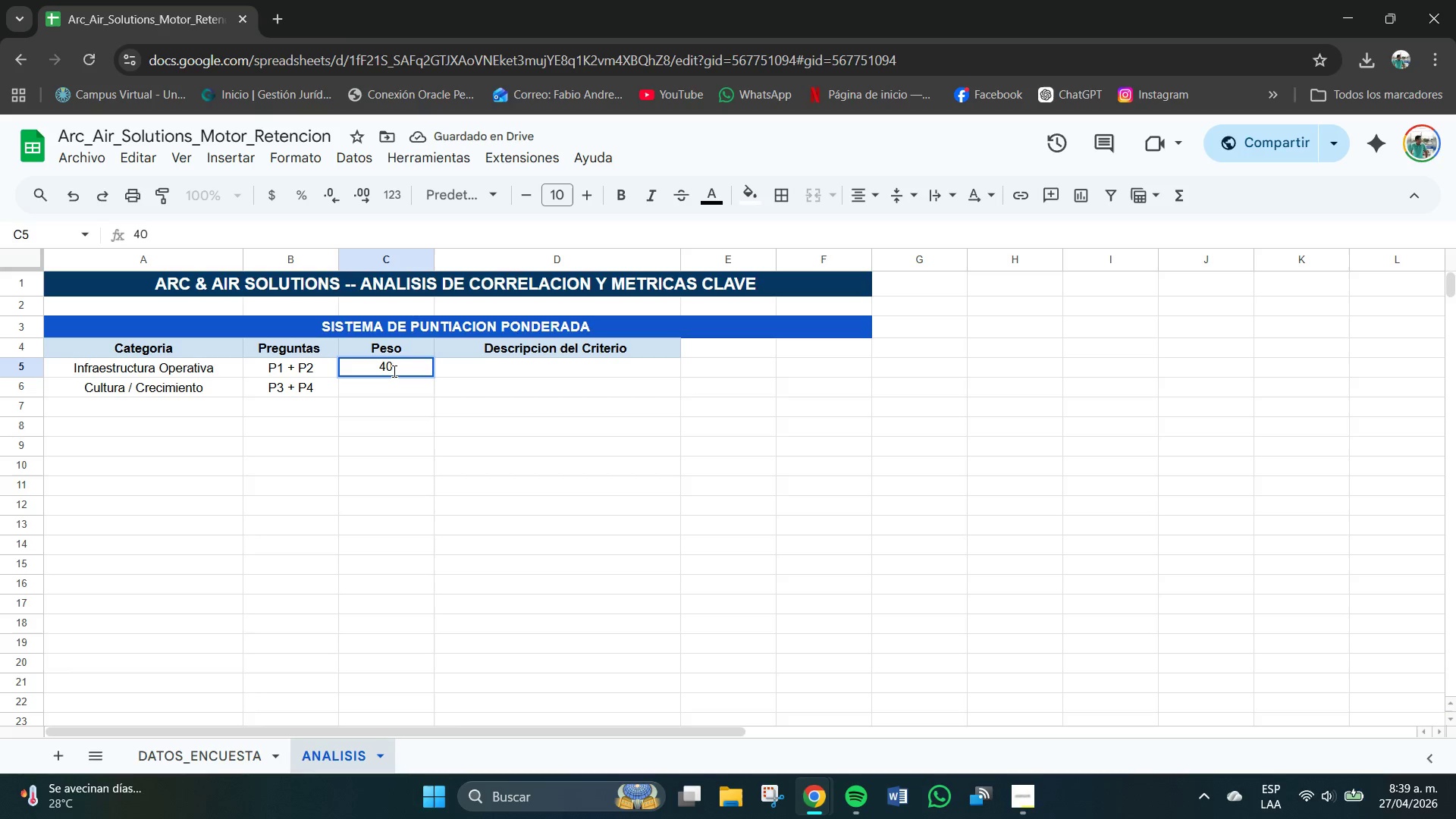 
key(Shift+5)
 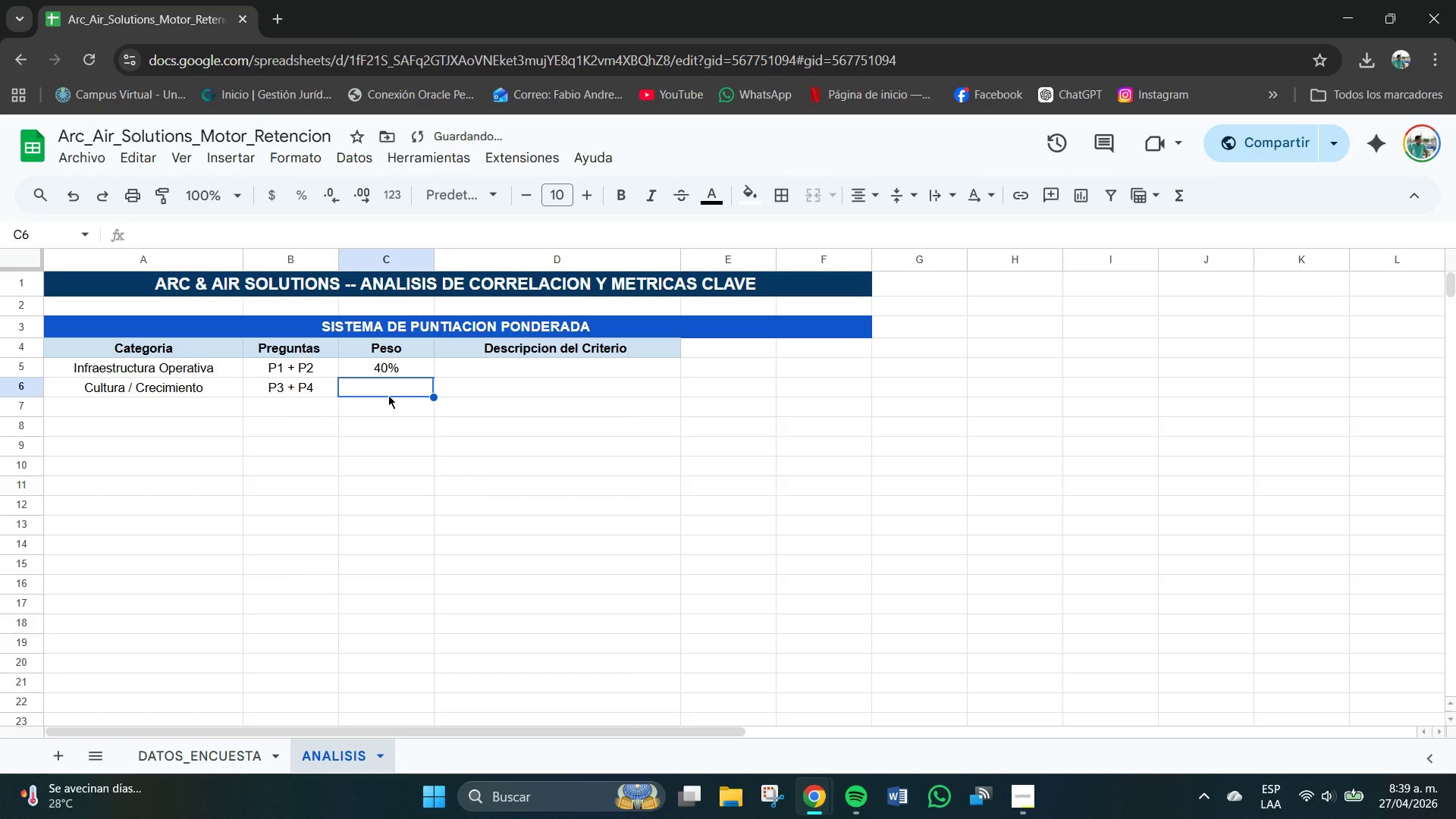 
key(Numpad6)
 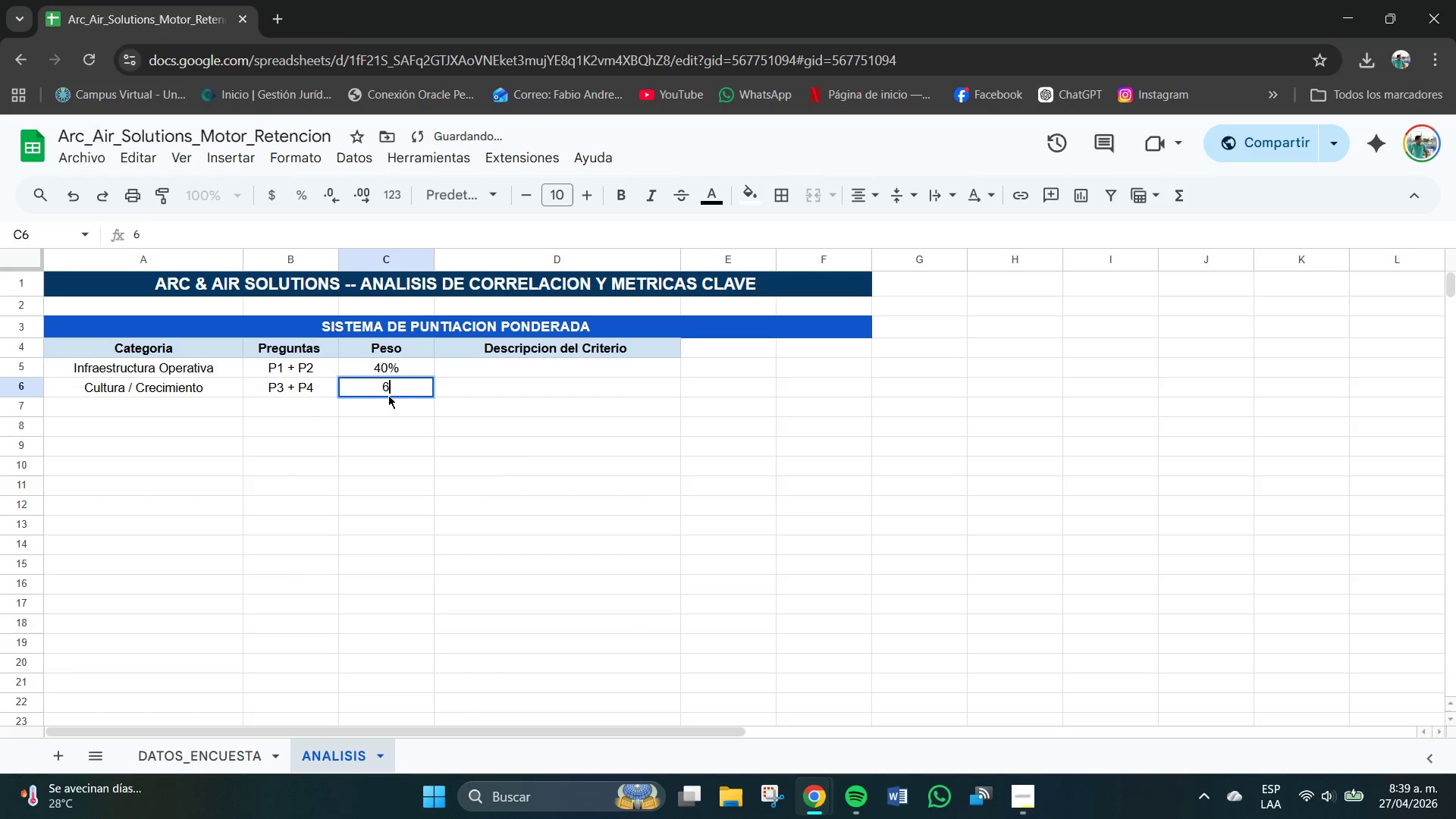 
key(Numpad0)
 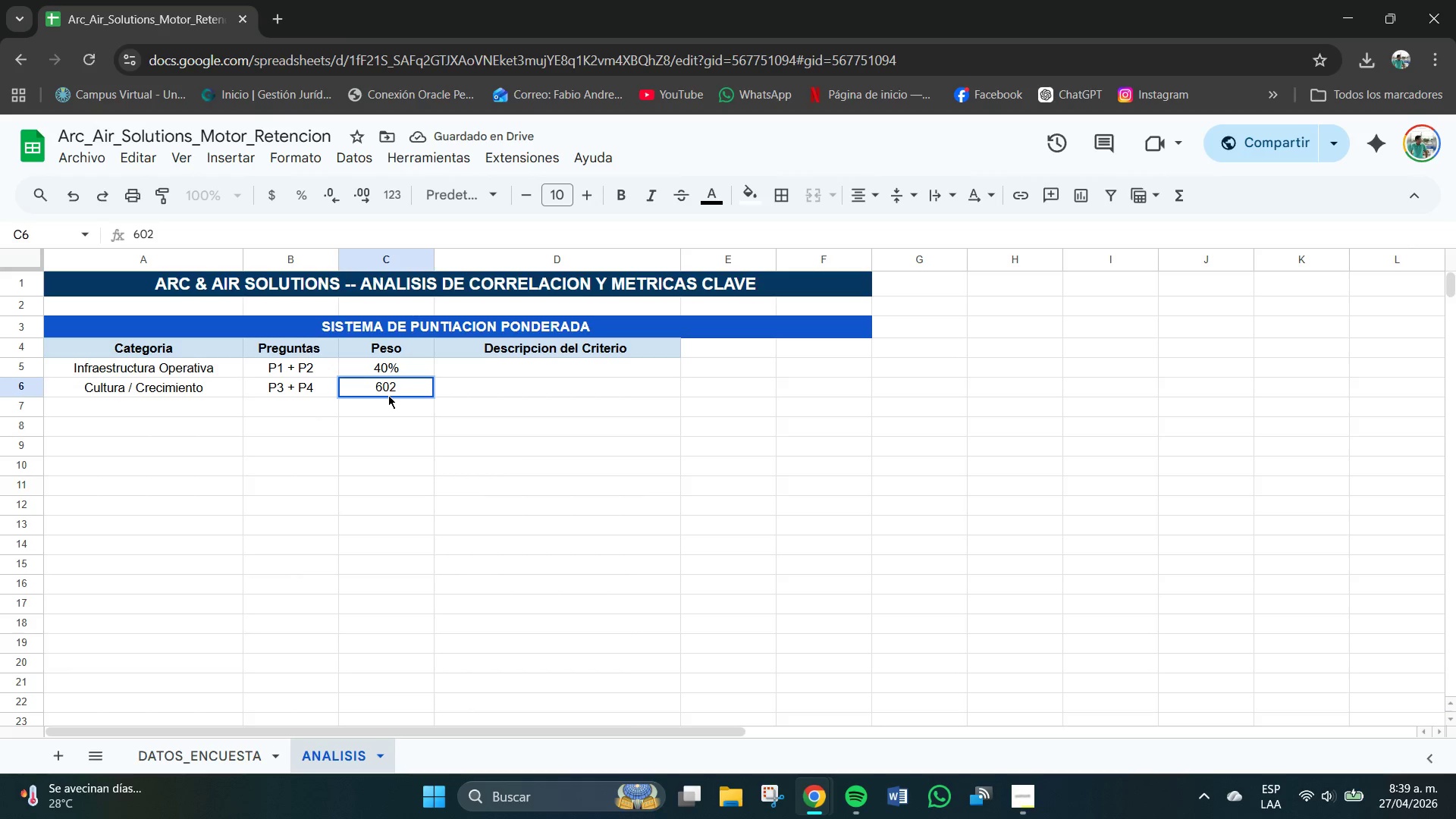 
key(Numpad2)
 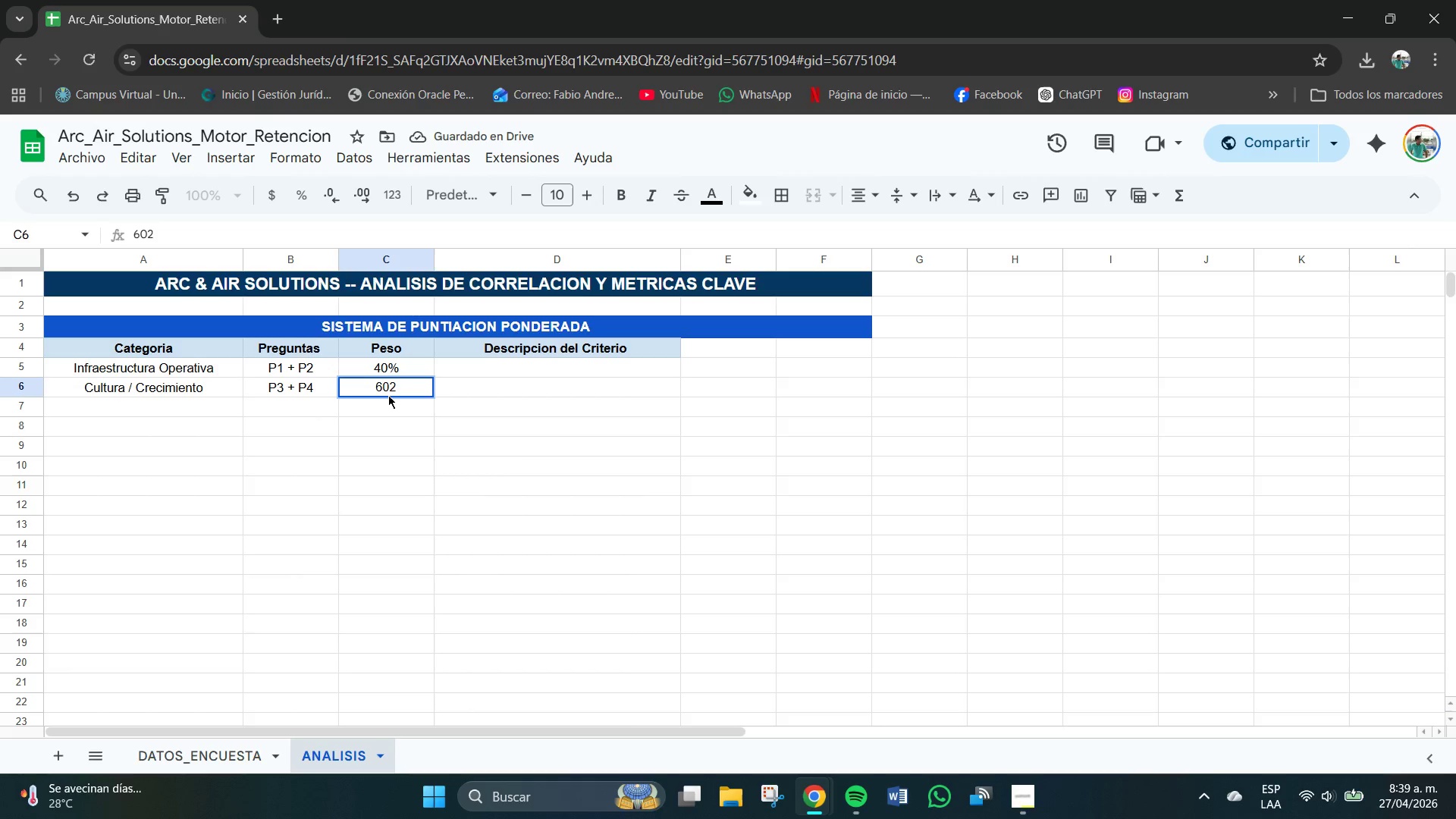 
key(Backspace)
 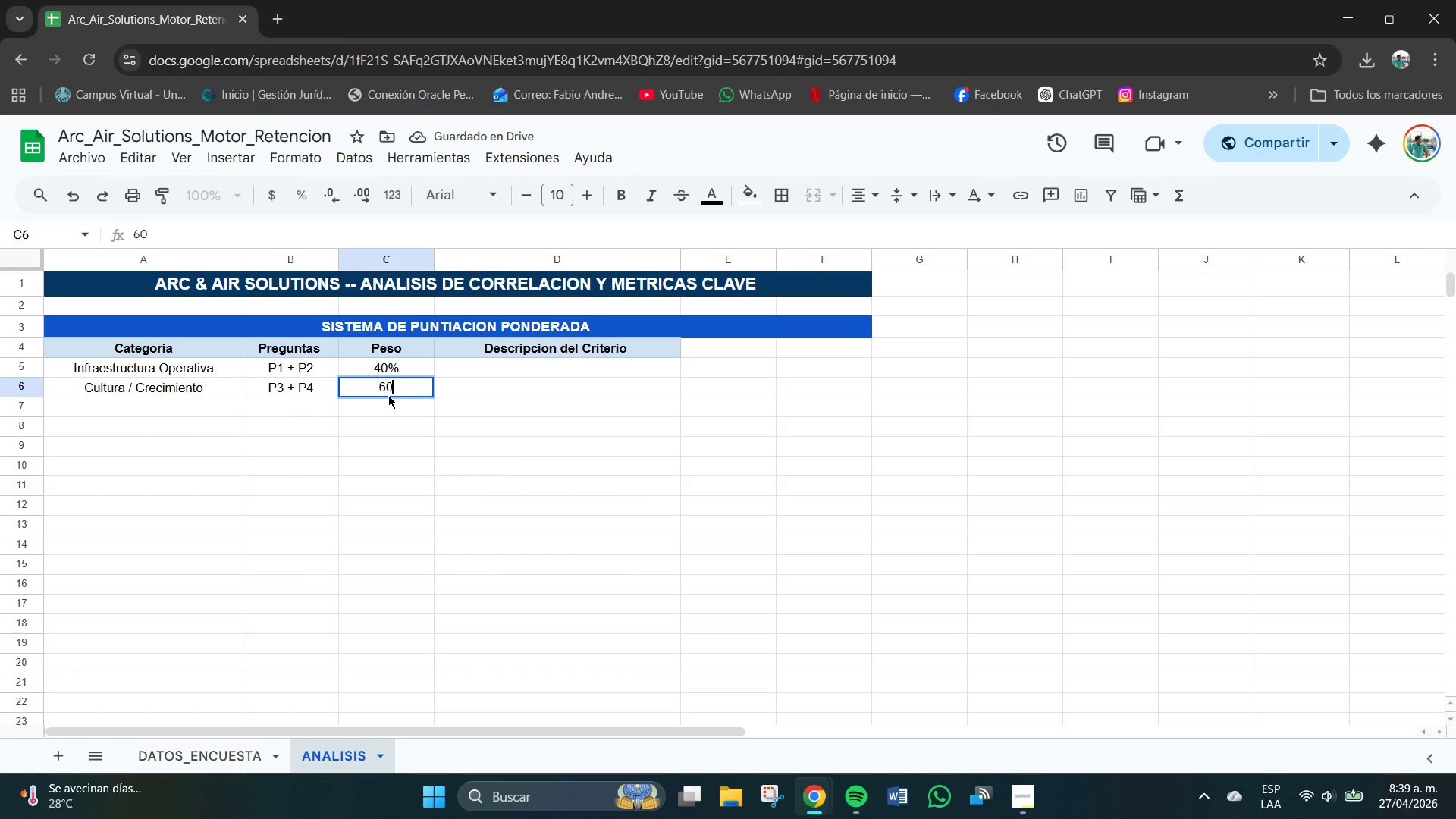 
key(Shift+5)
 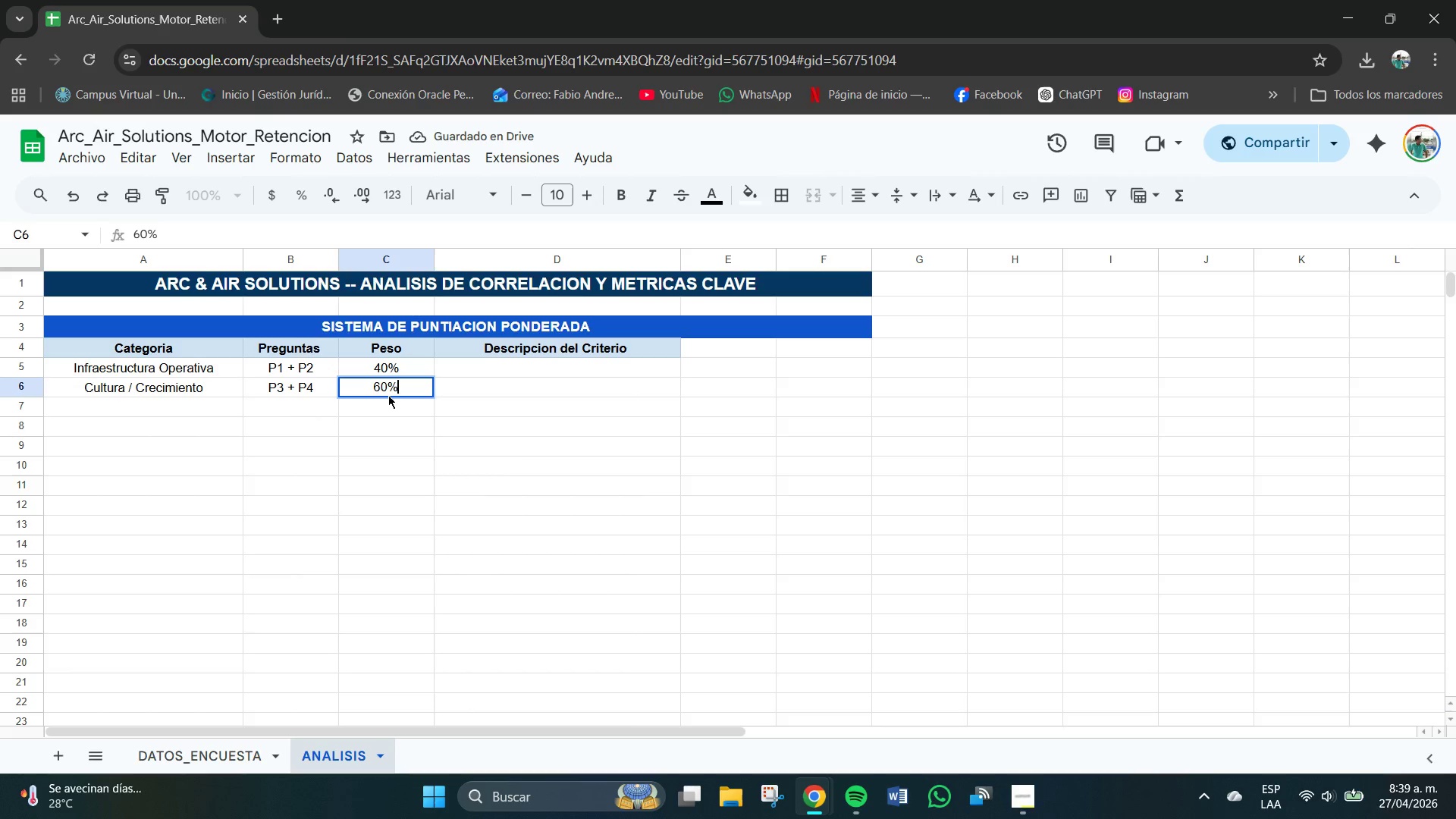 
key(Space)
 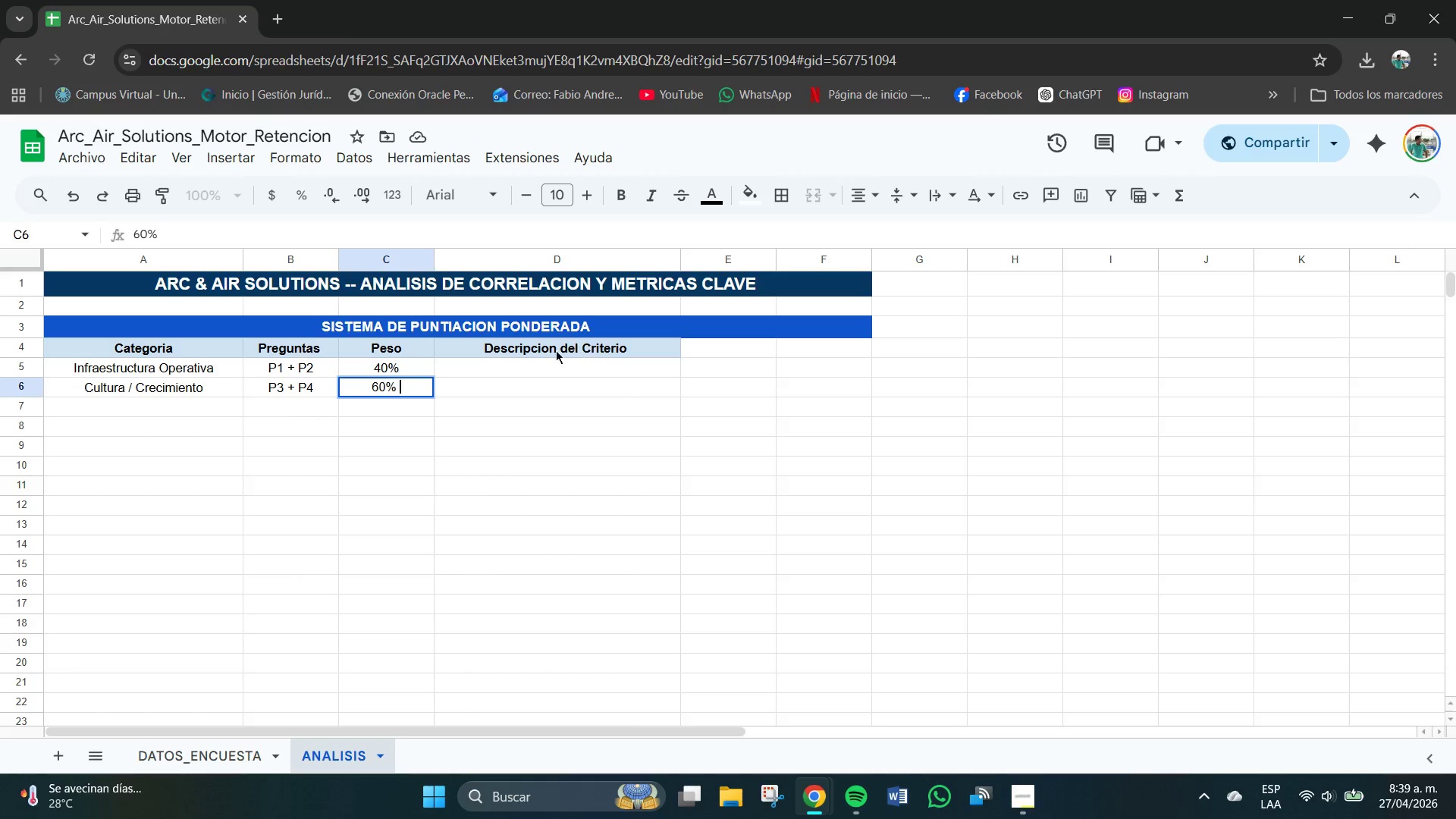 
left_click([530, 361])
 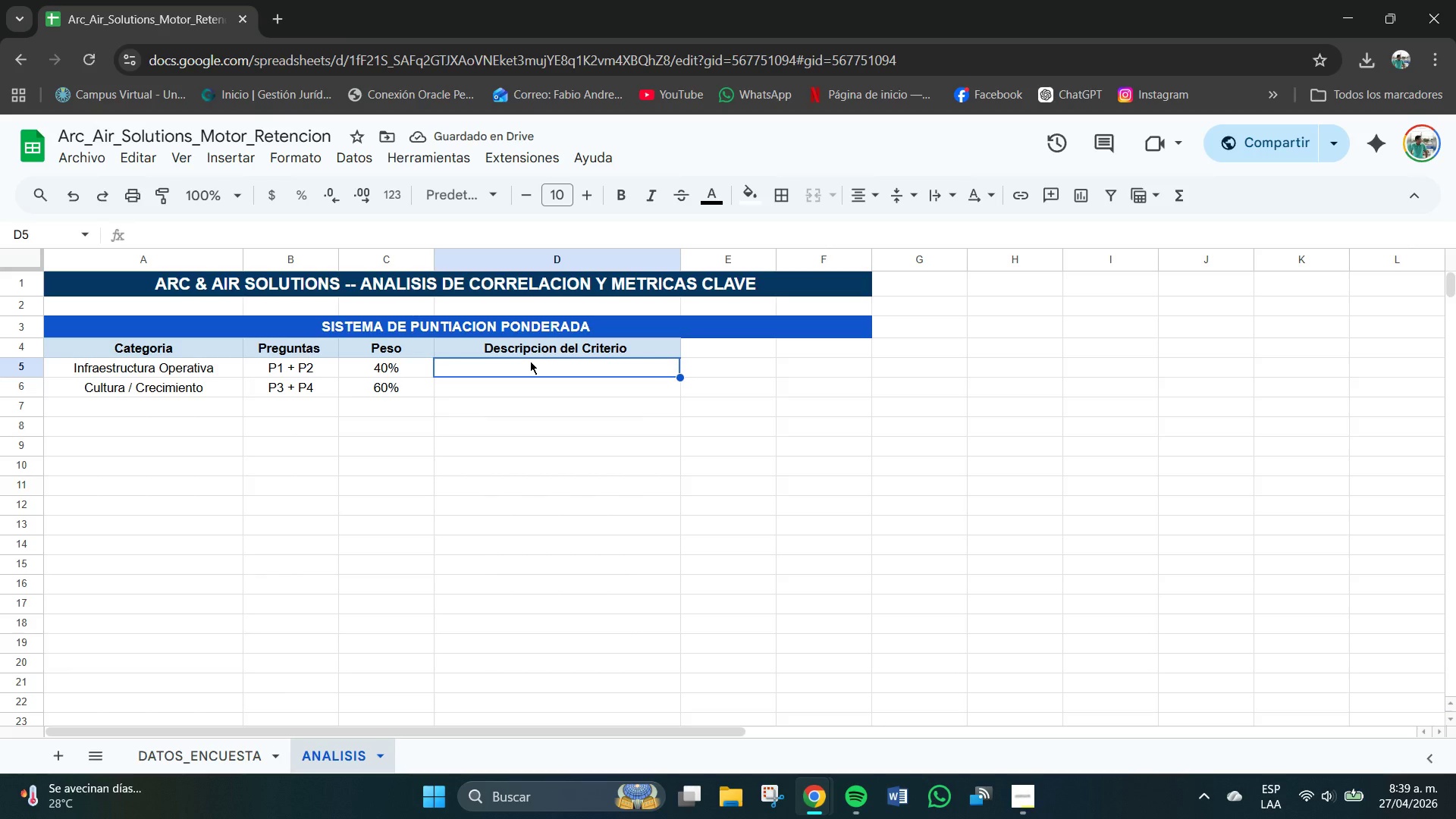 
double_click([537, 369])
 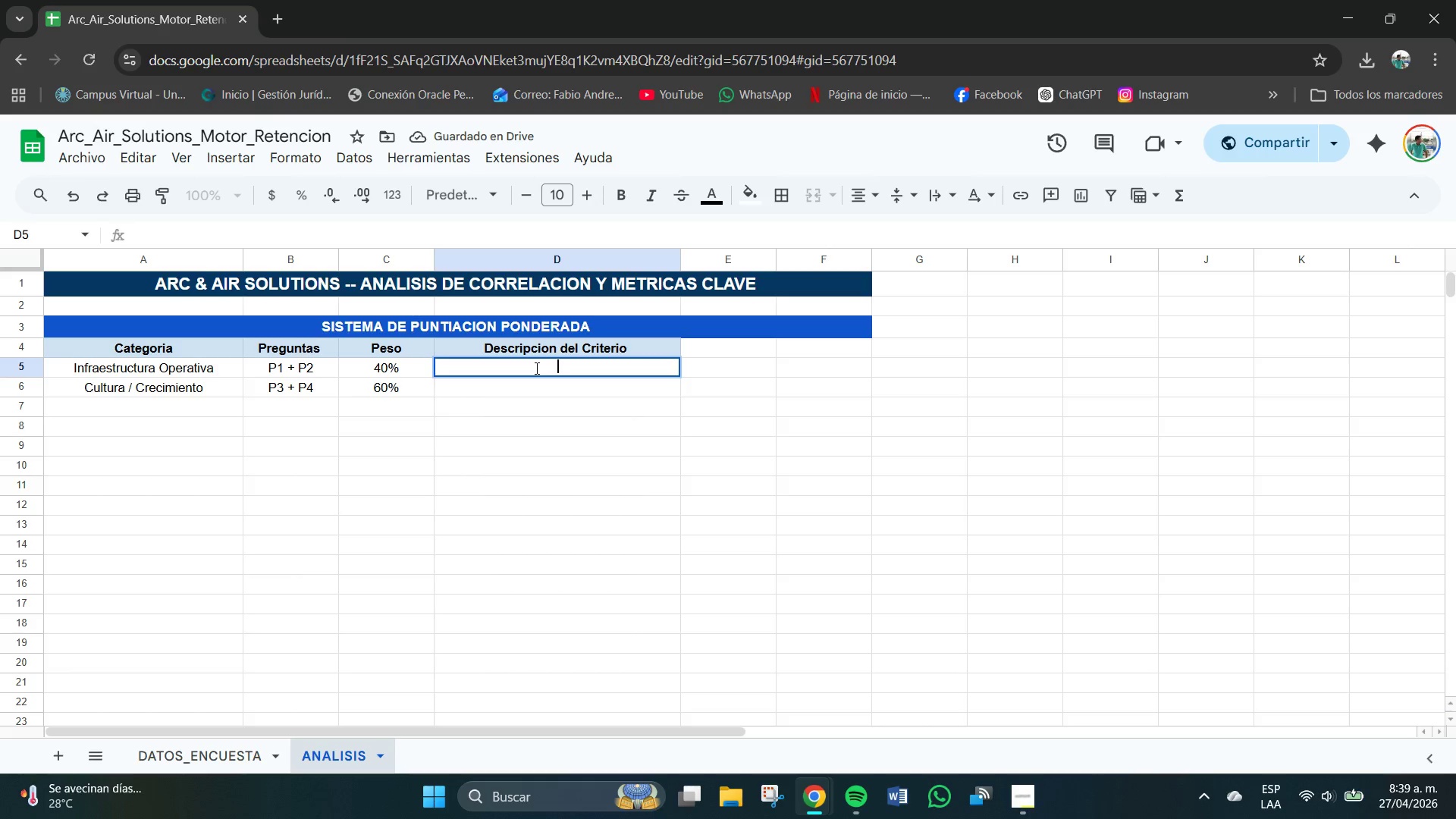 
type(Calidad de herramientas *P19)
key(Backspace)
 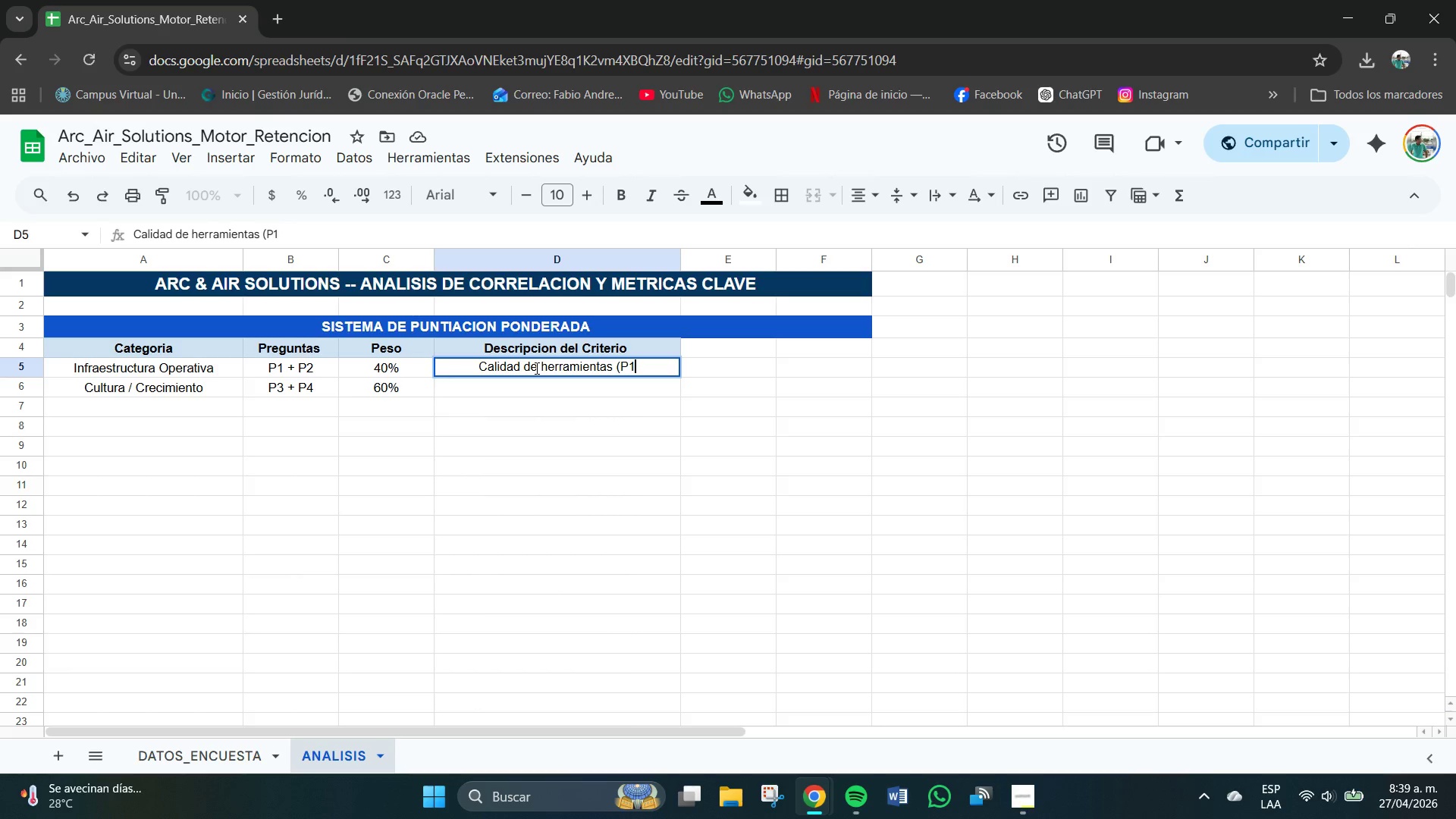 
 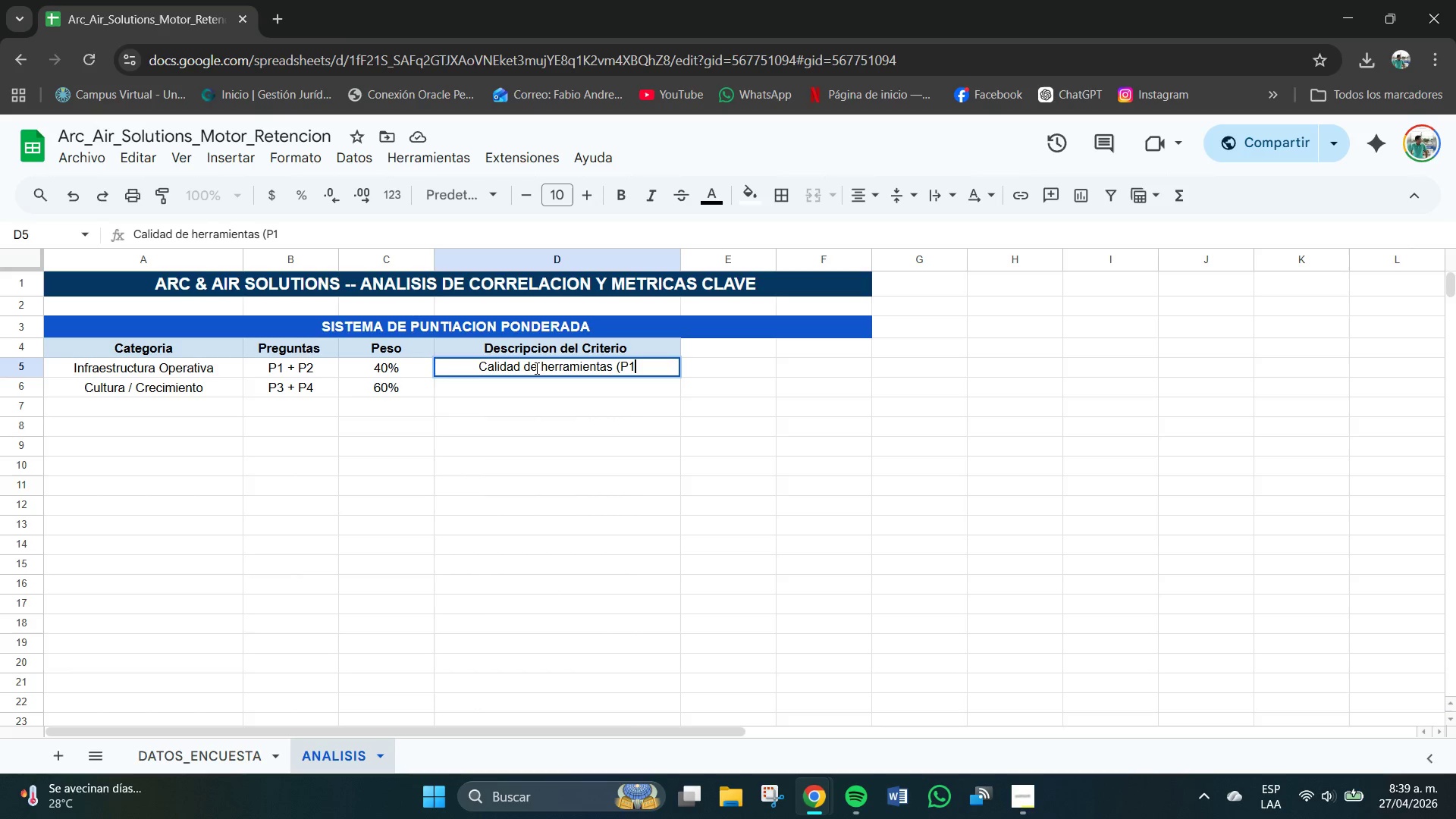 
hold_key(key=ArrowRight, duration=0.59)
 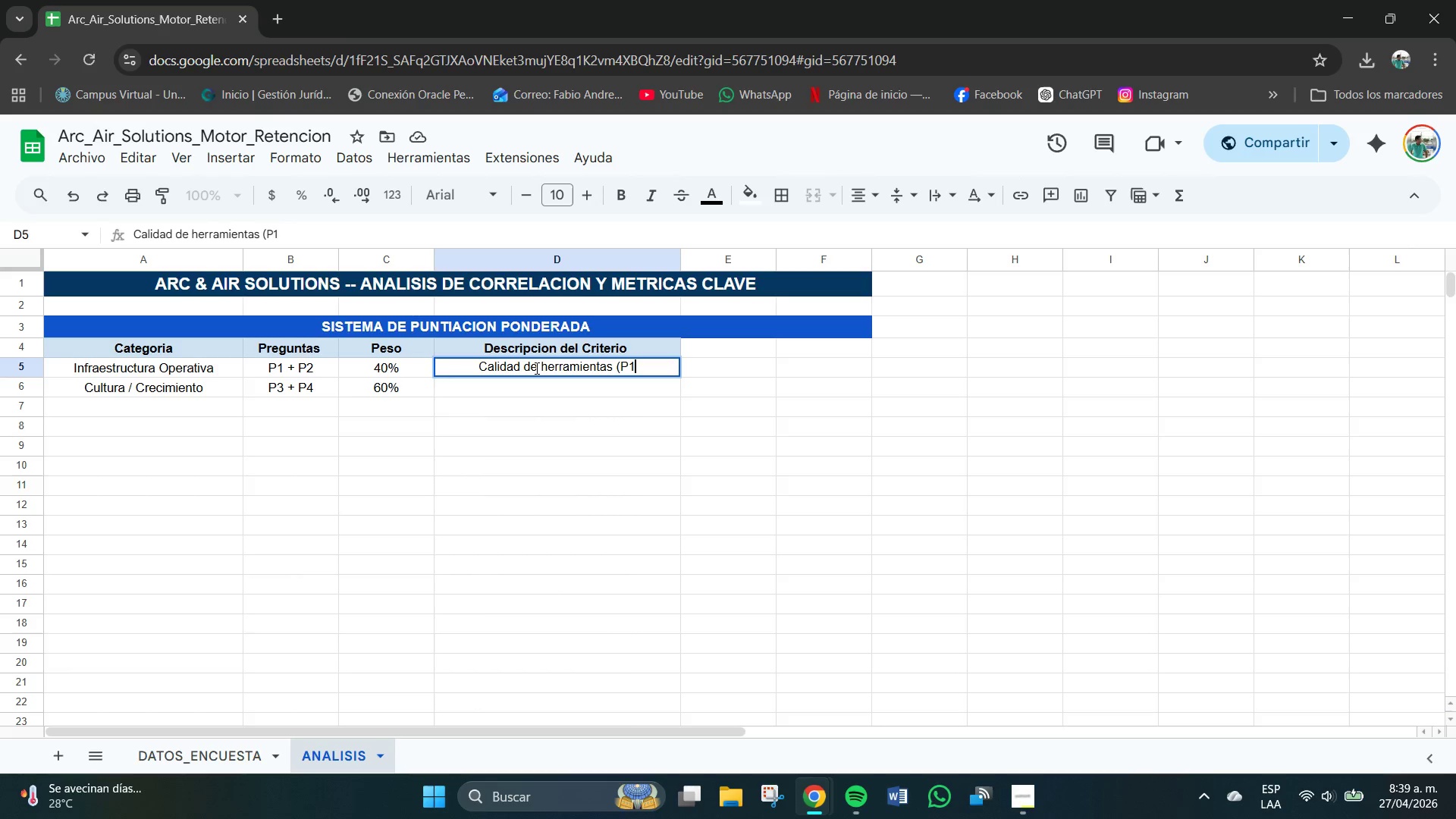 
hold_key(key=ShiftRight, duration=0.59)
 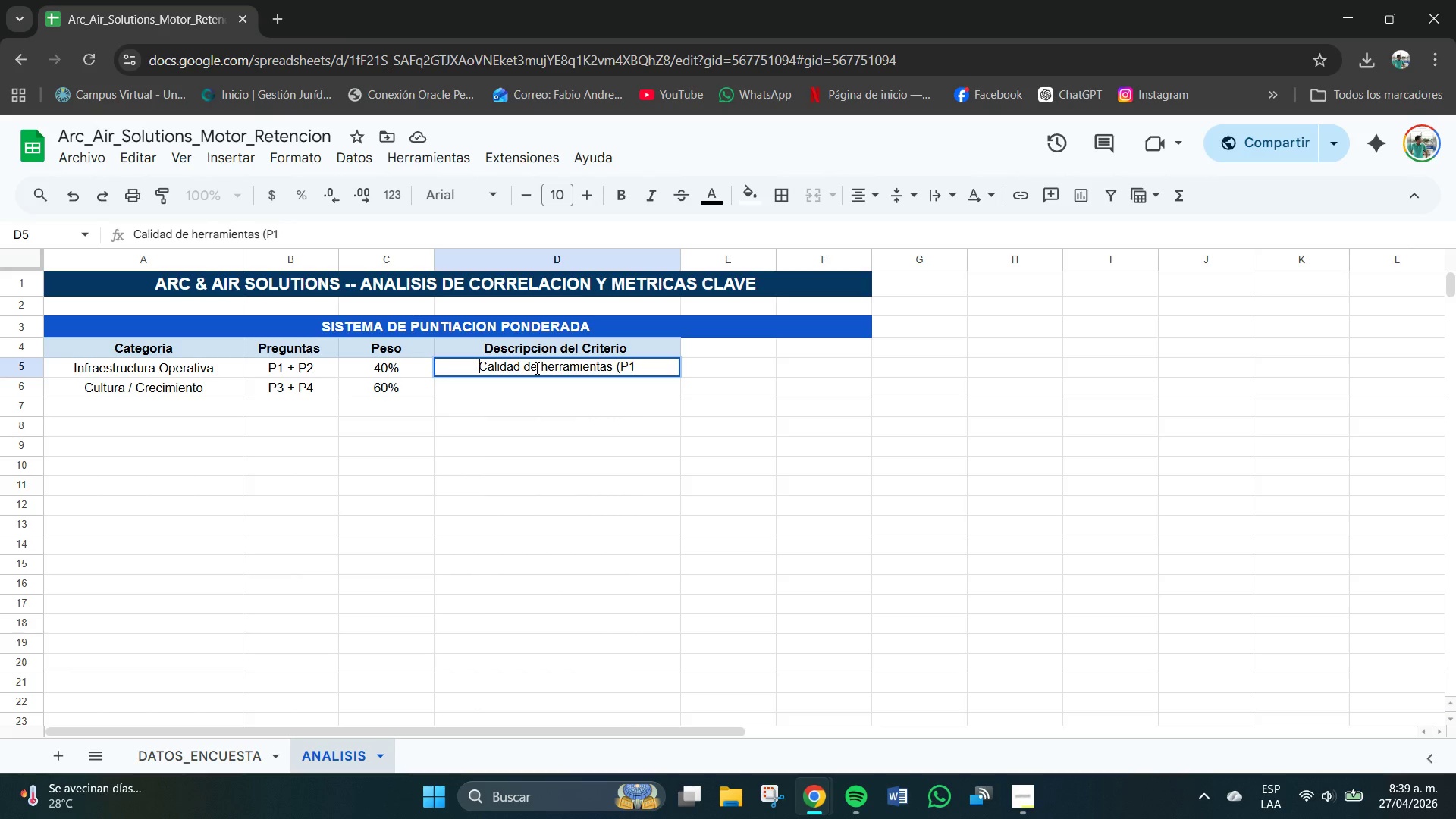 
key(ArrowUp)
 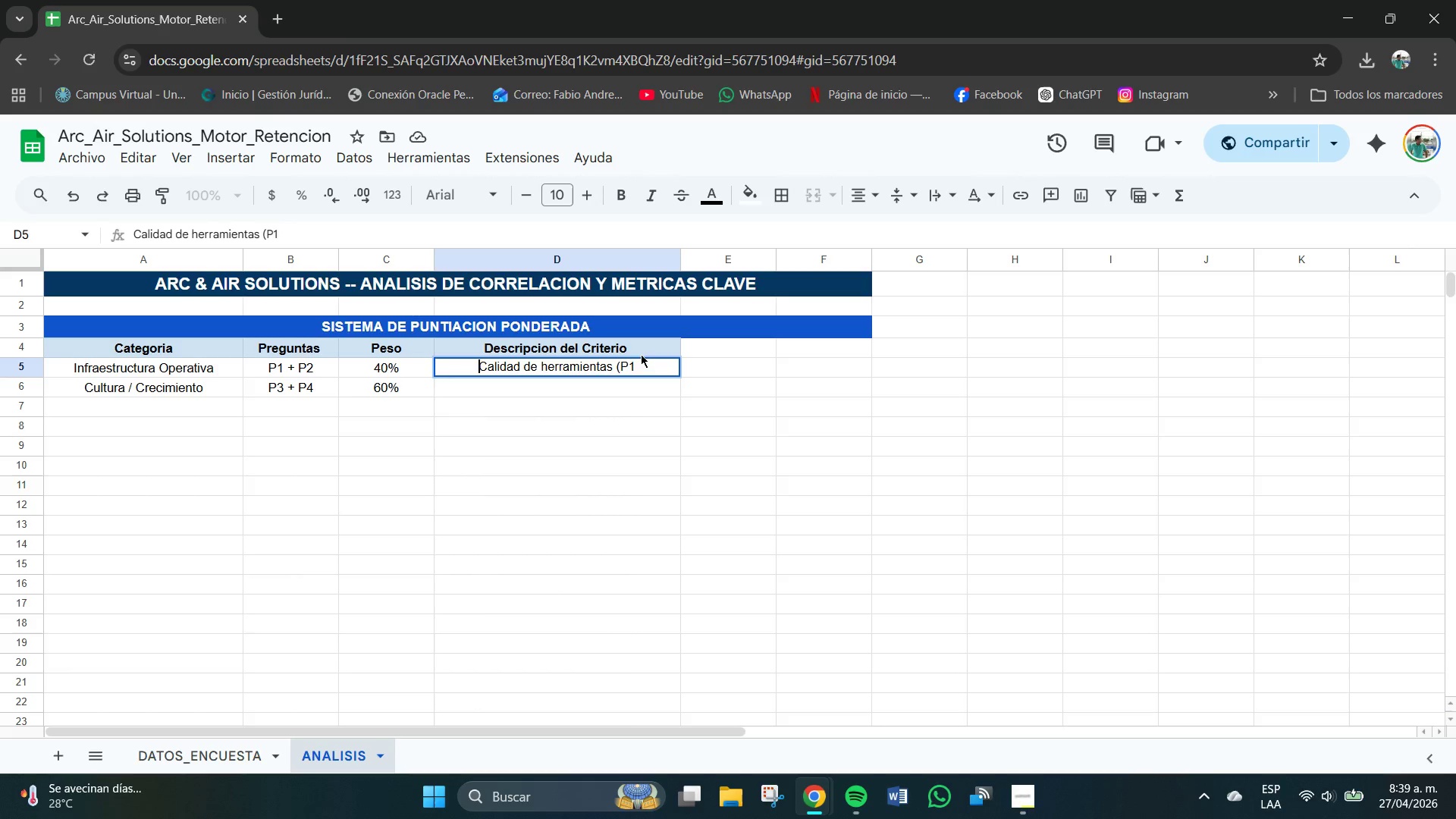 
left_click([643, 366])
 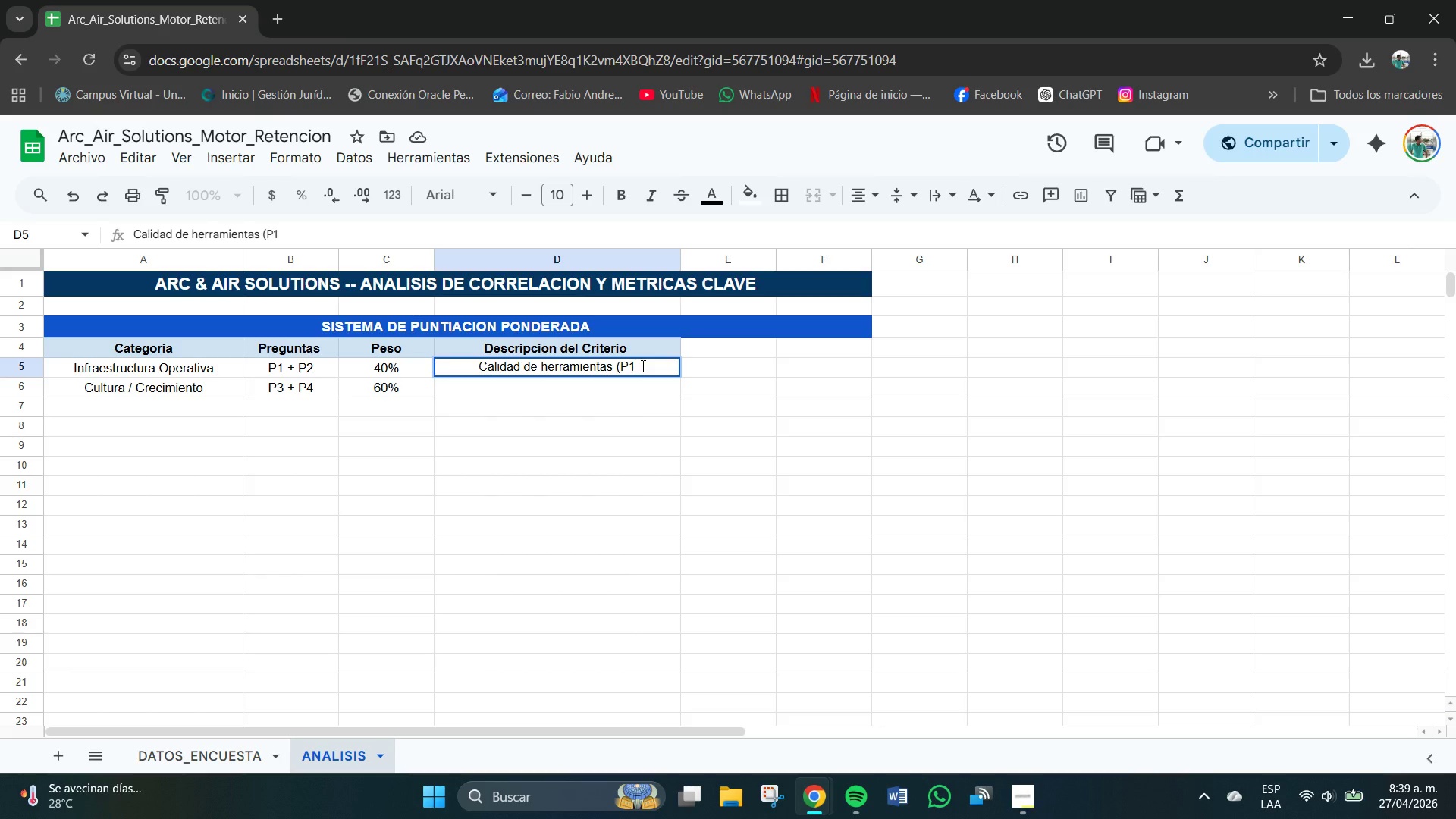 
type(( y soporte de seguridad *P2)
 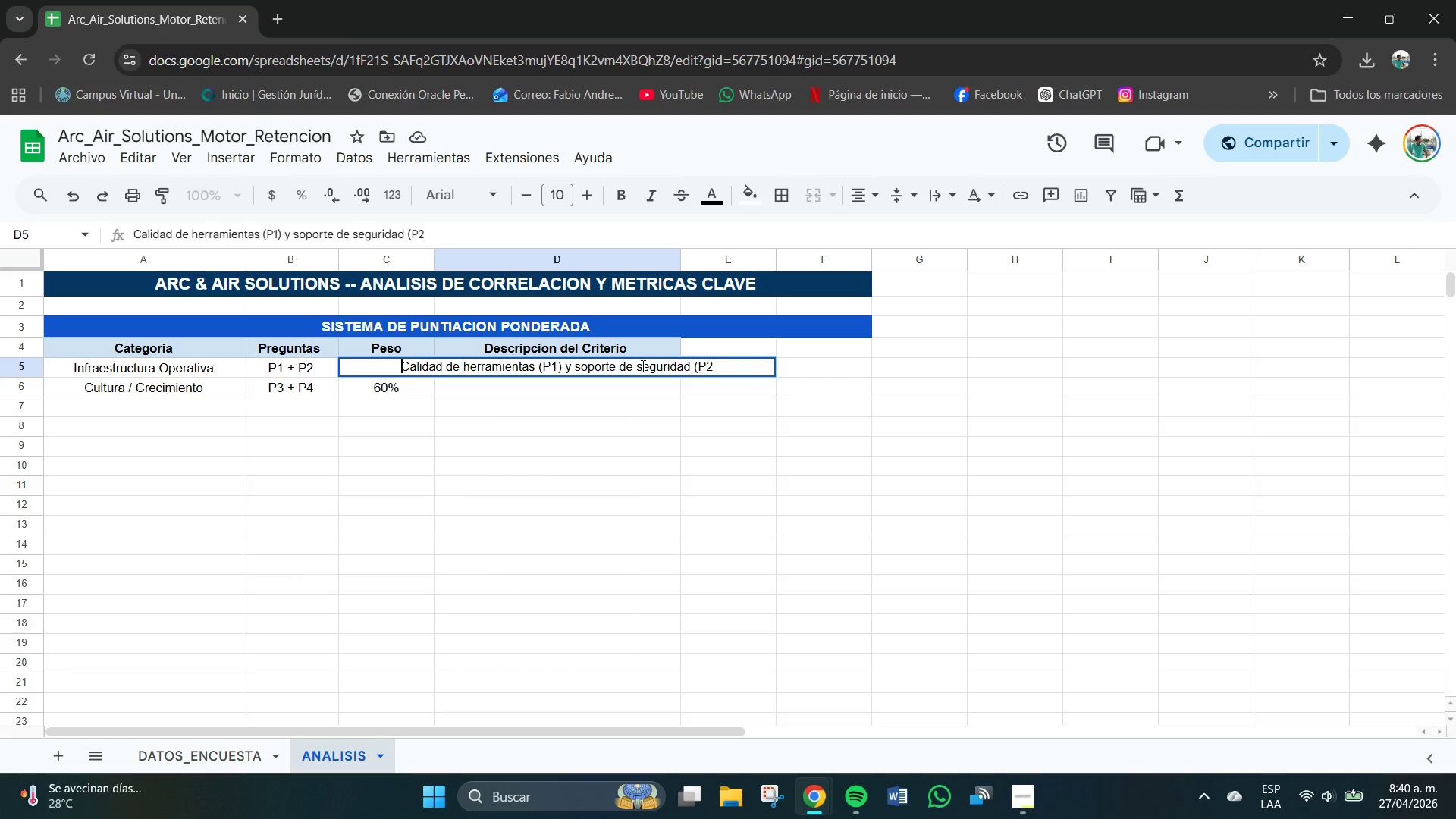 
 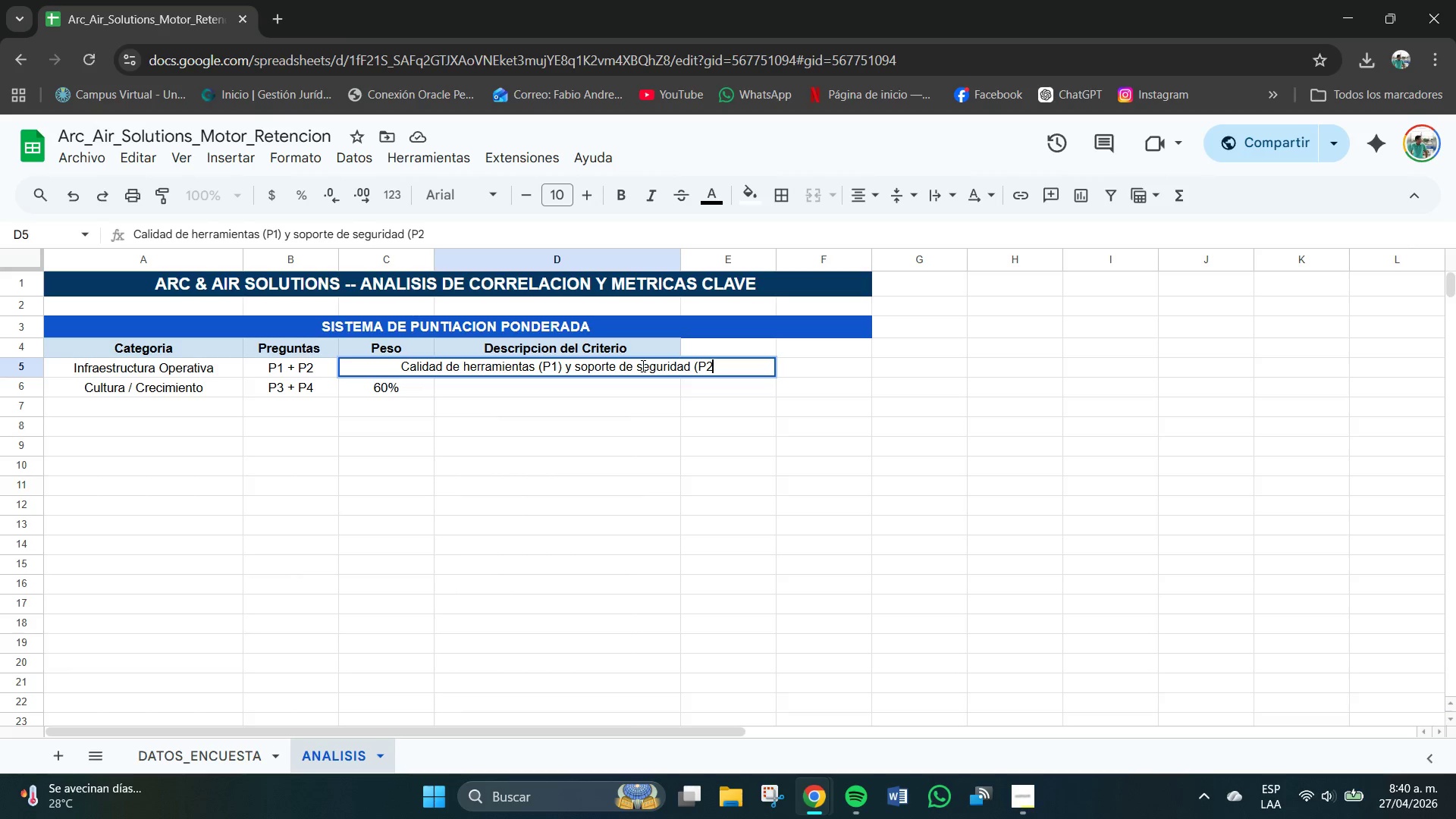 
hold_key(key=ArrowUp, duration=1.3)
 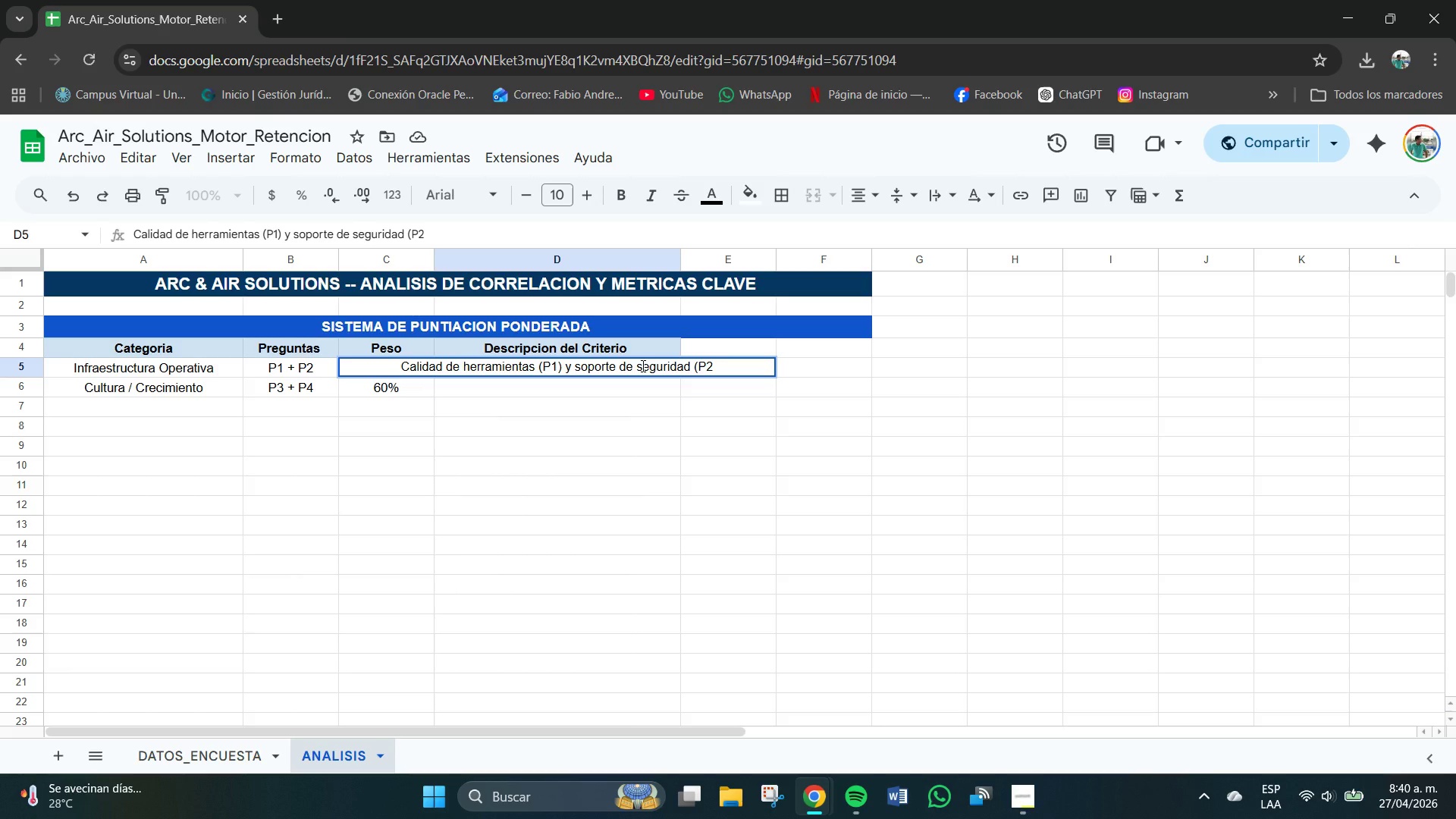 
left_click([713, 367])
 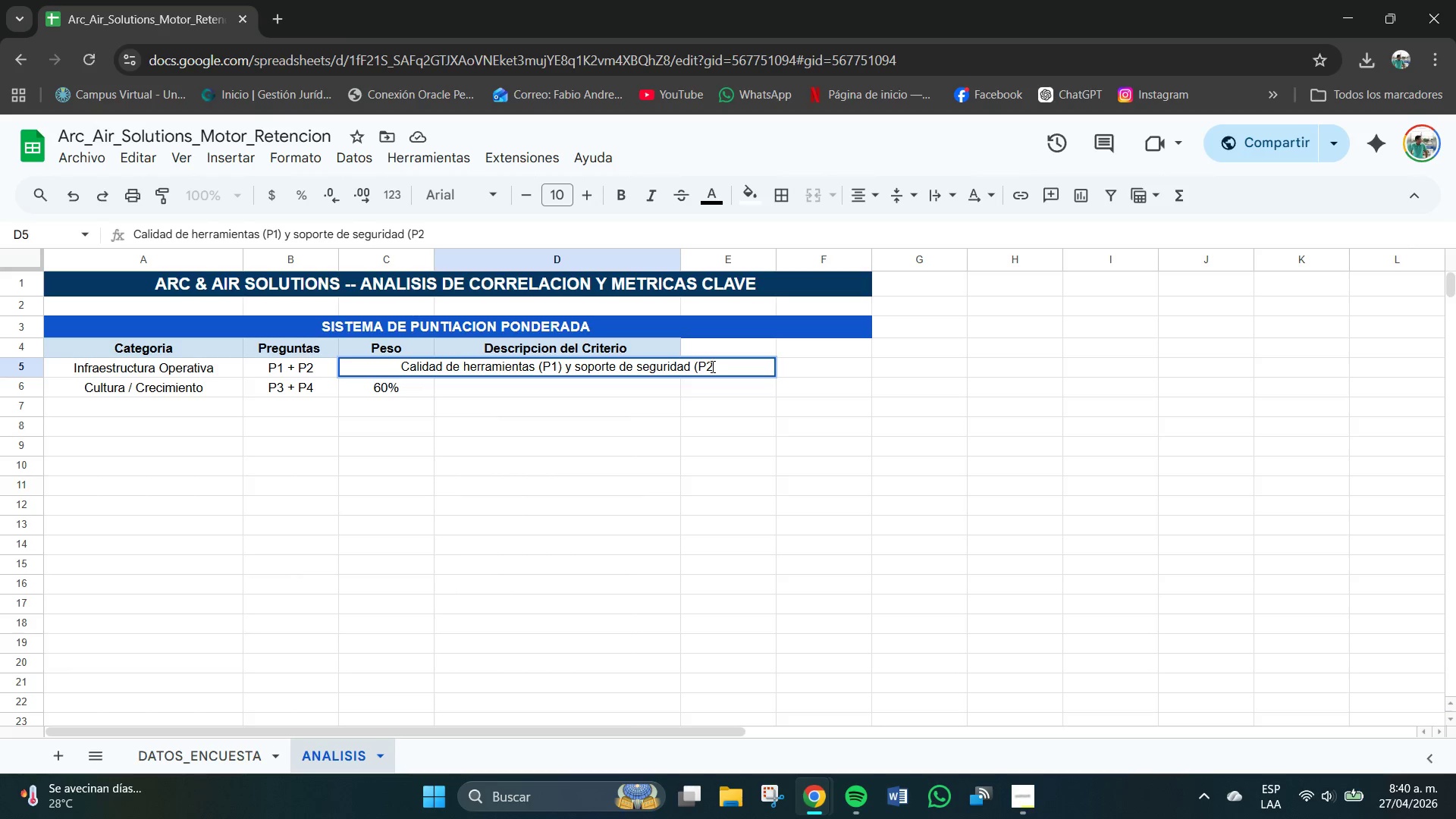 
type(( Base)
 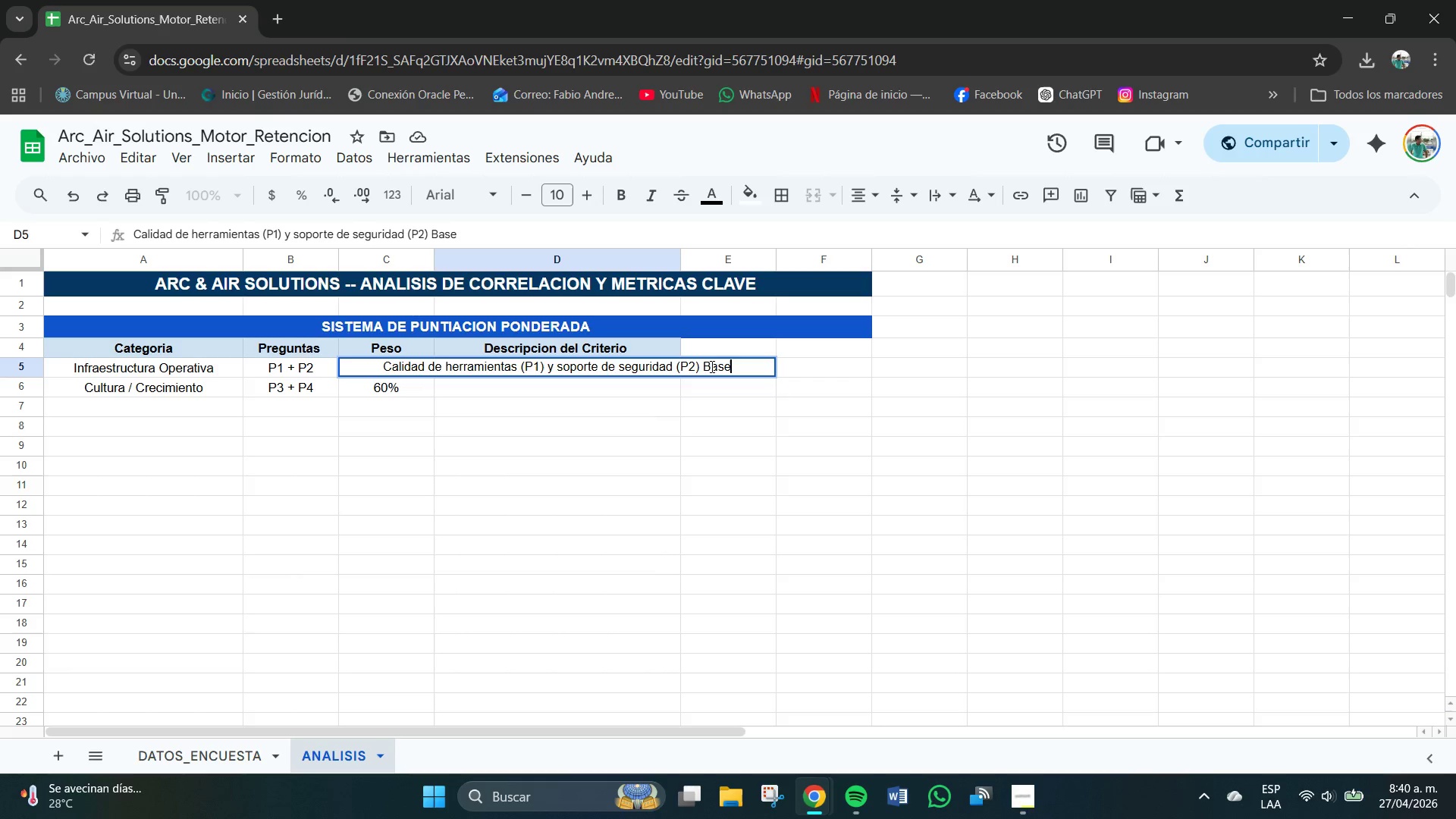 
left_click([698, 369])
 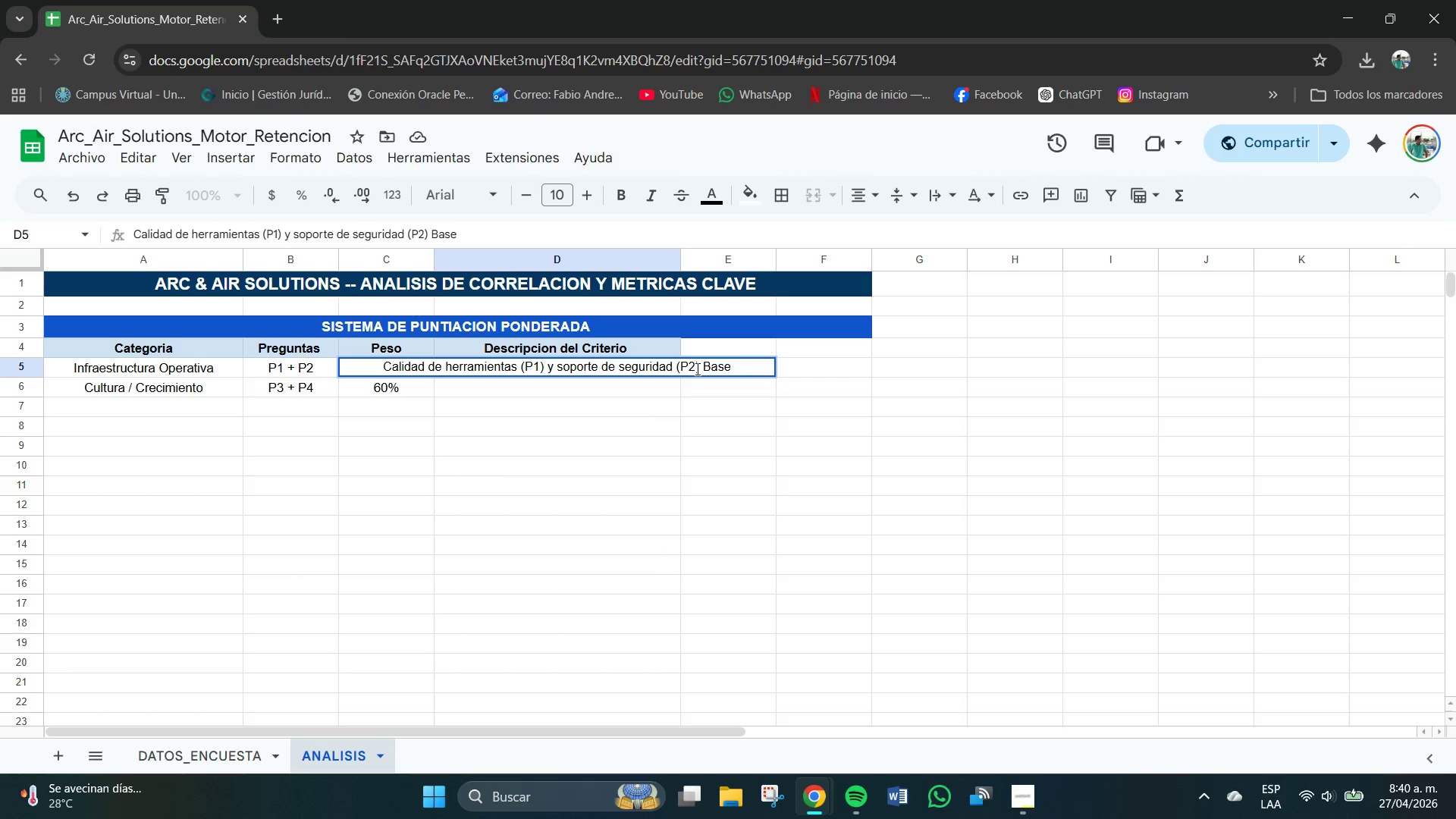 
key(Period)
 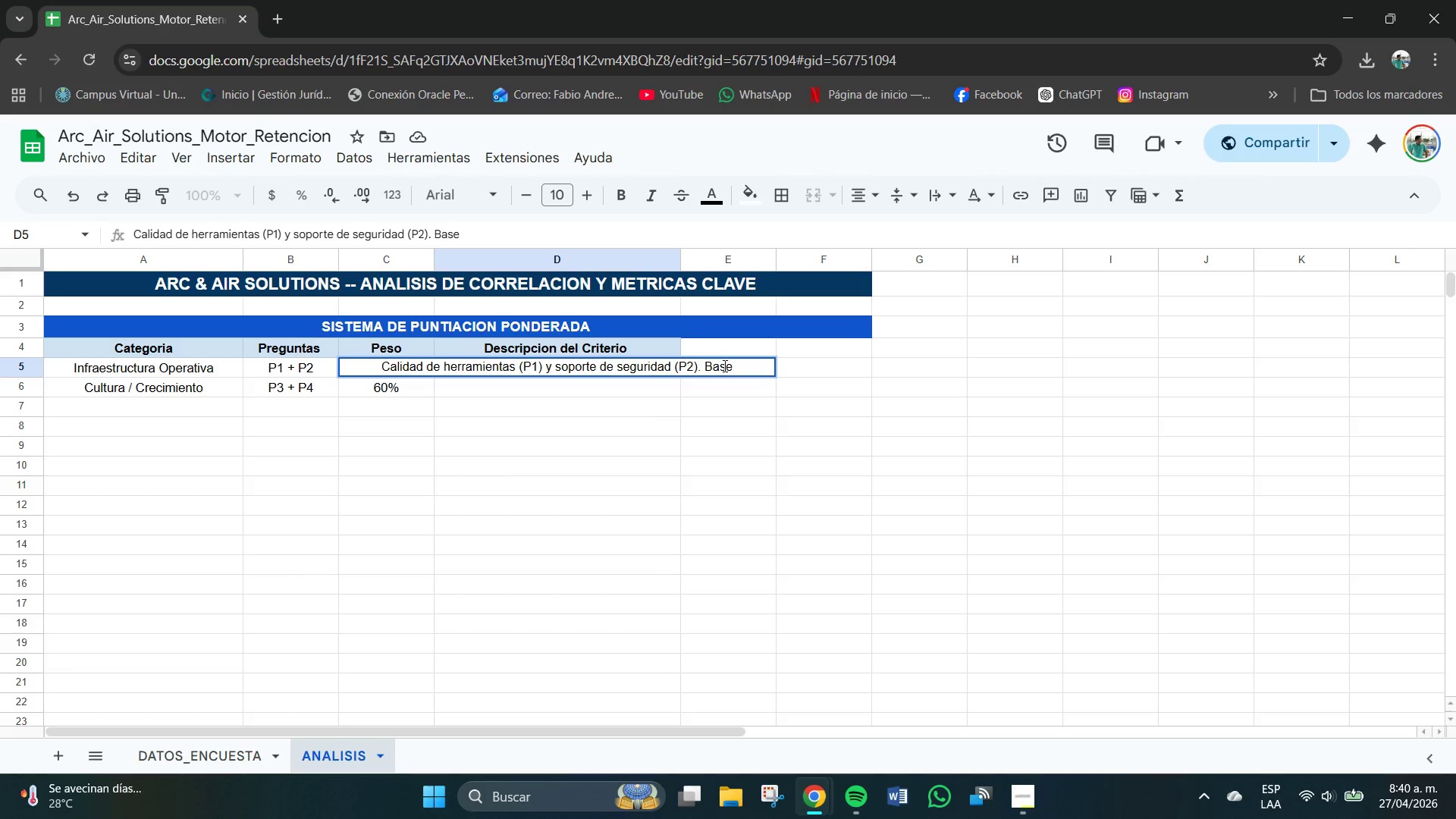 
left_click([734, 367])
 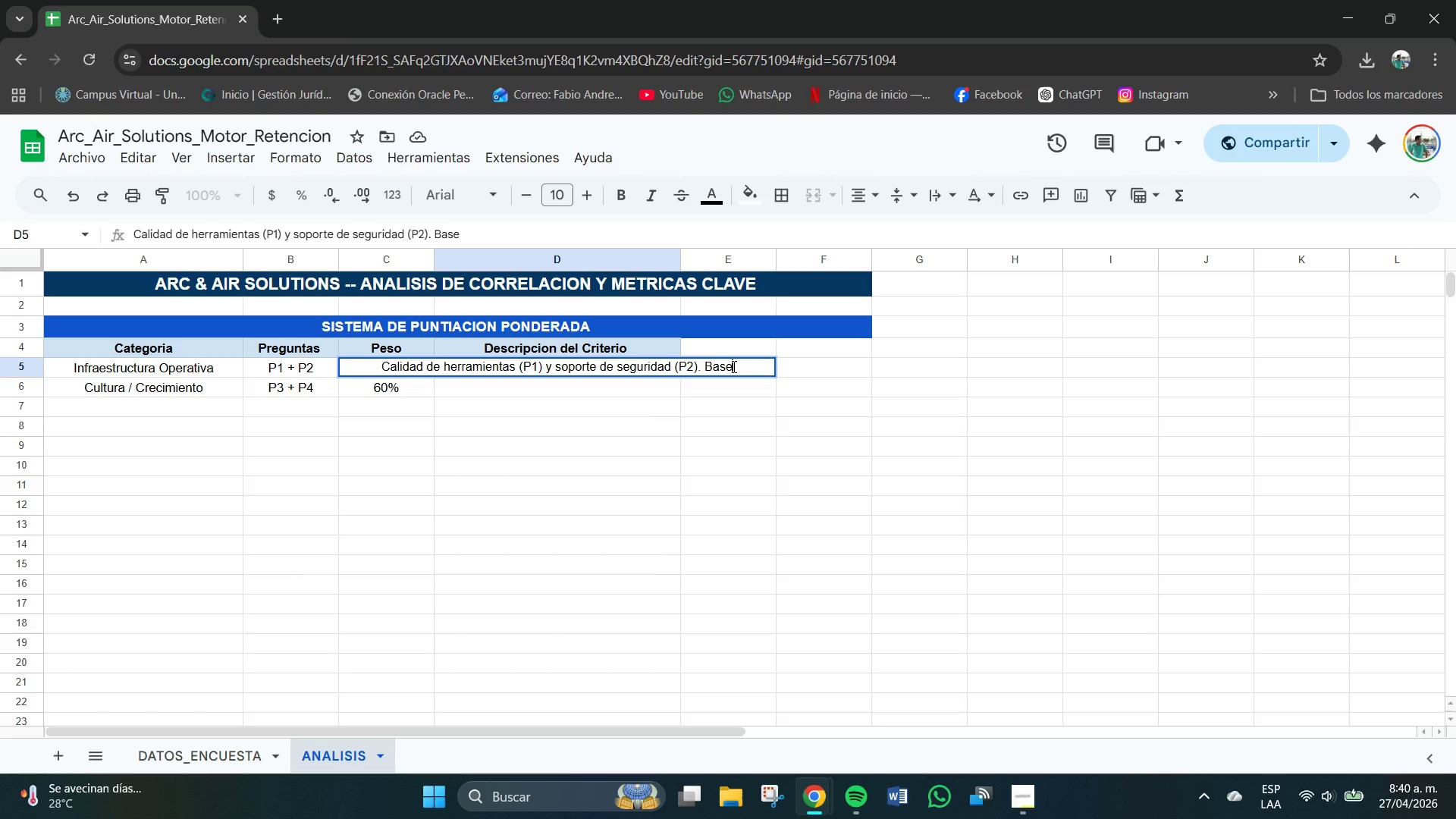 
type( operativa del tr)
key(Backspace)
type(ecnico)
 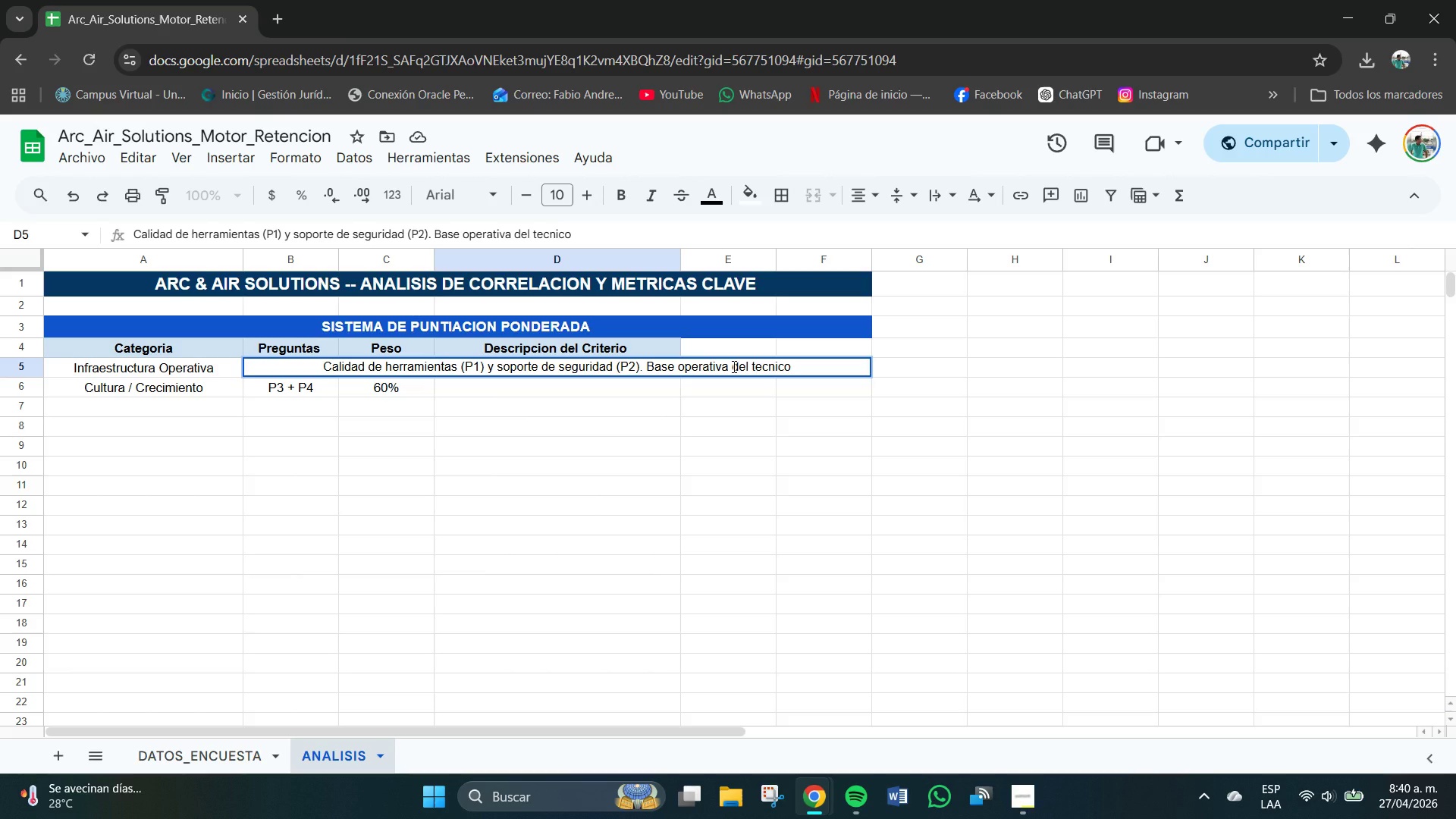 
key(Enter)
 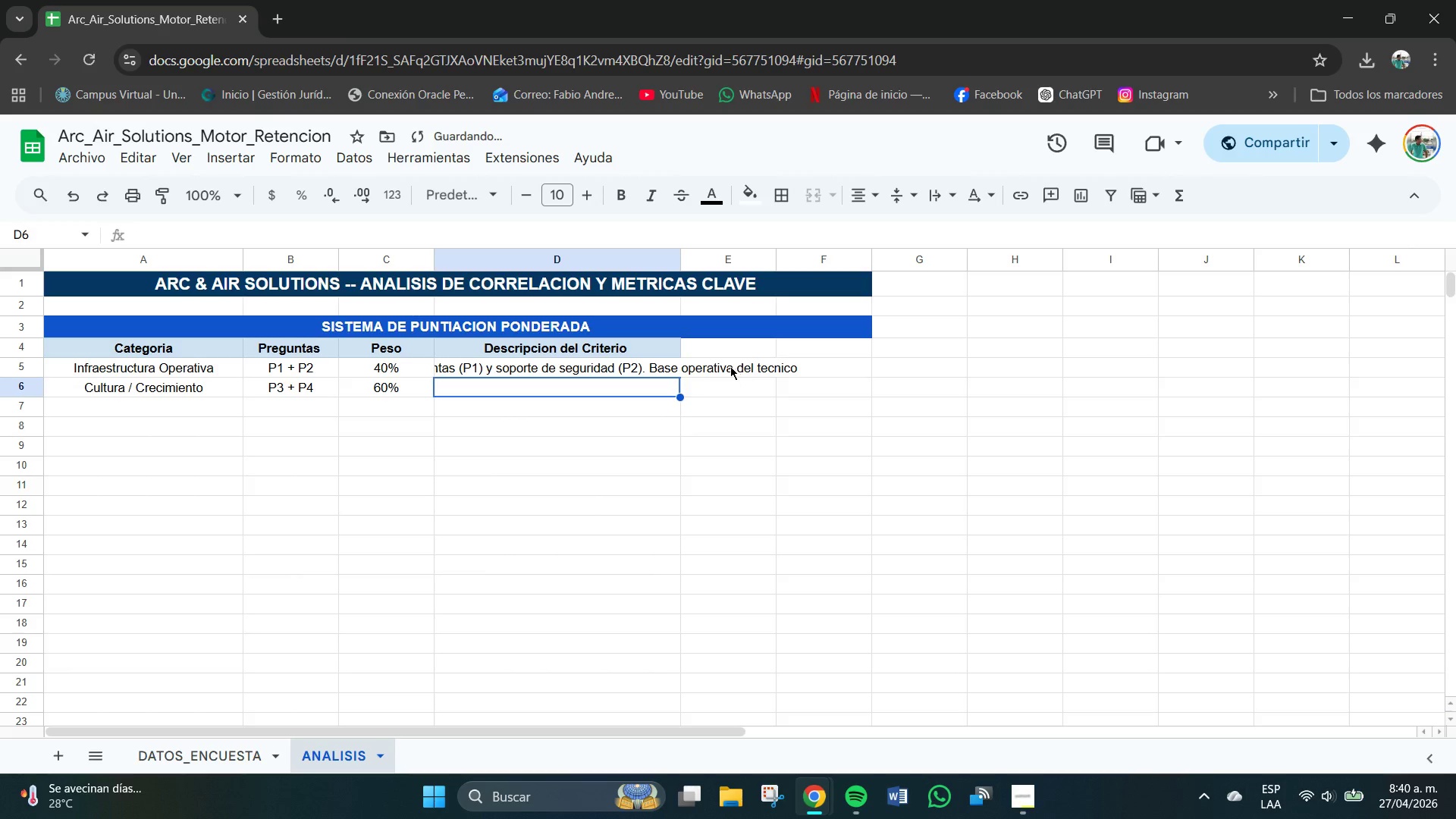 
left_click([728, 363])
 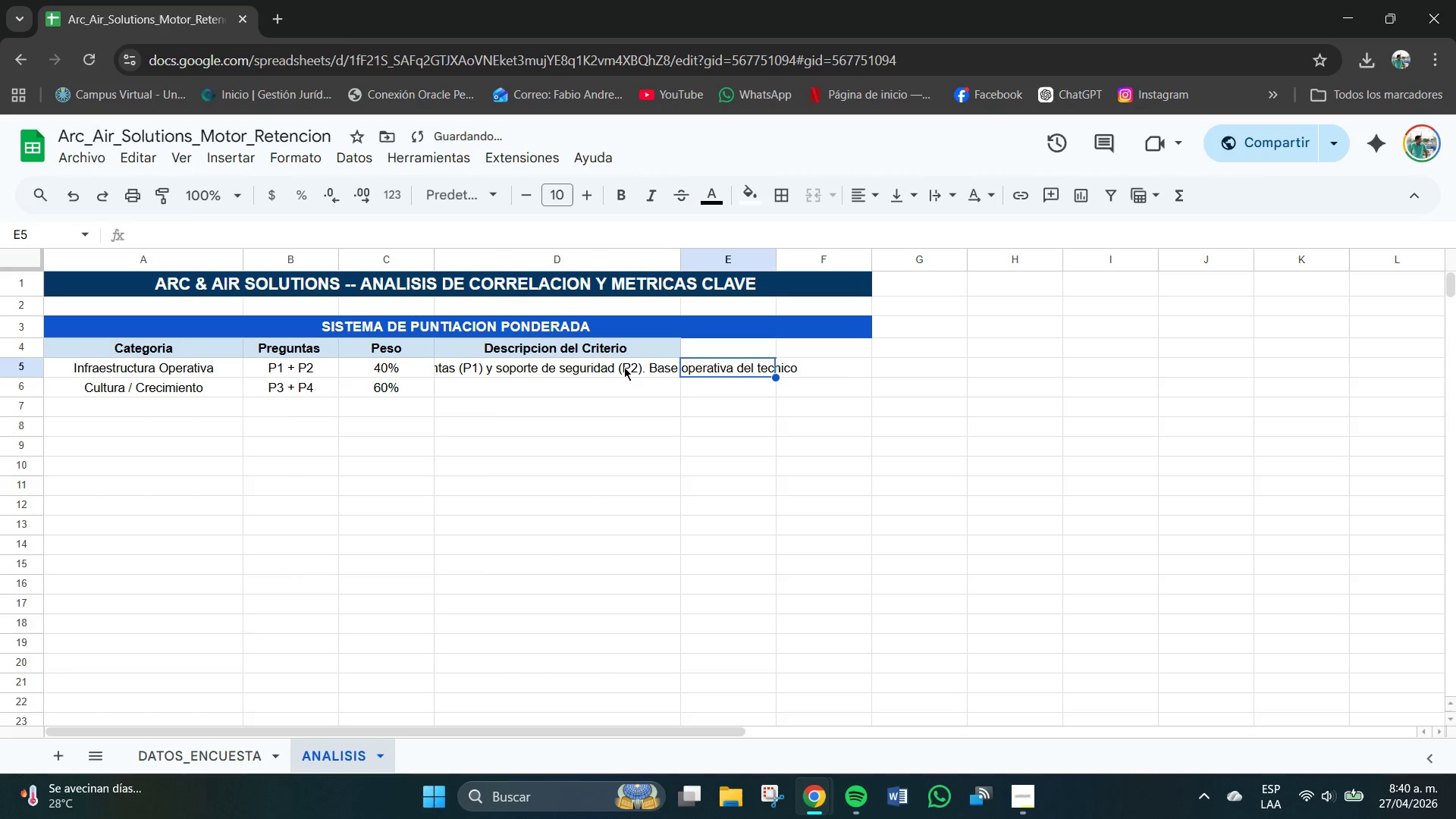 
left_click([570, 367])
 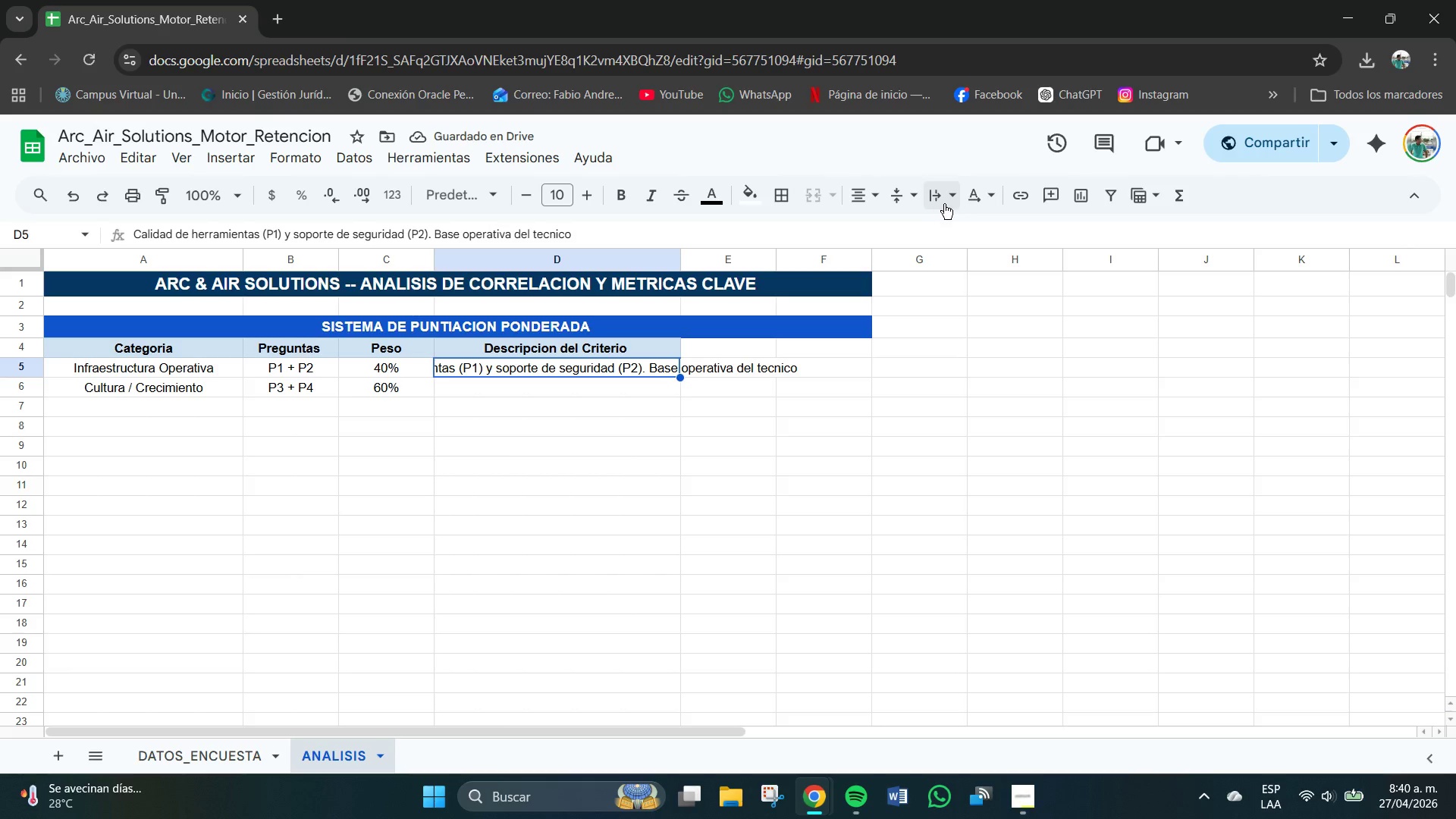 
left_click([946, 197])
 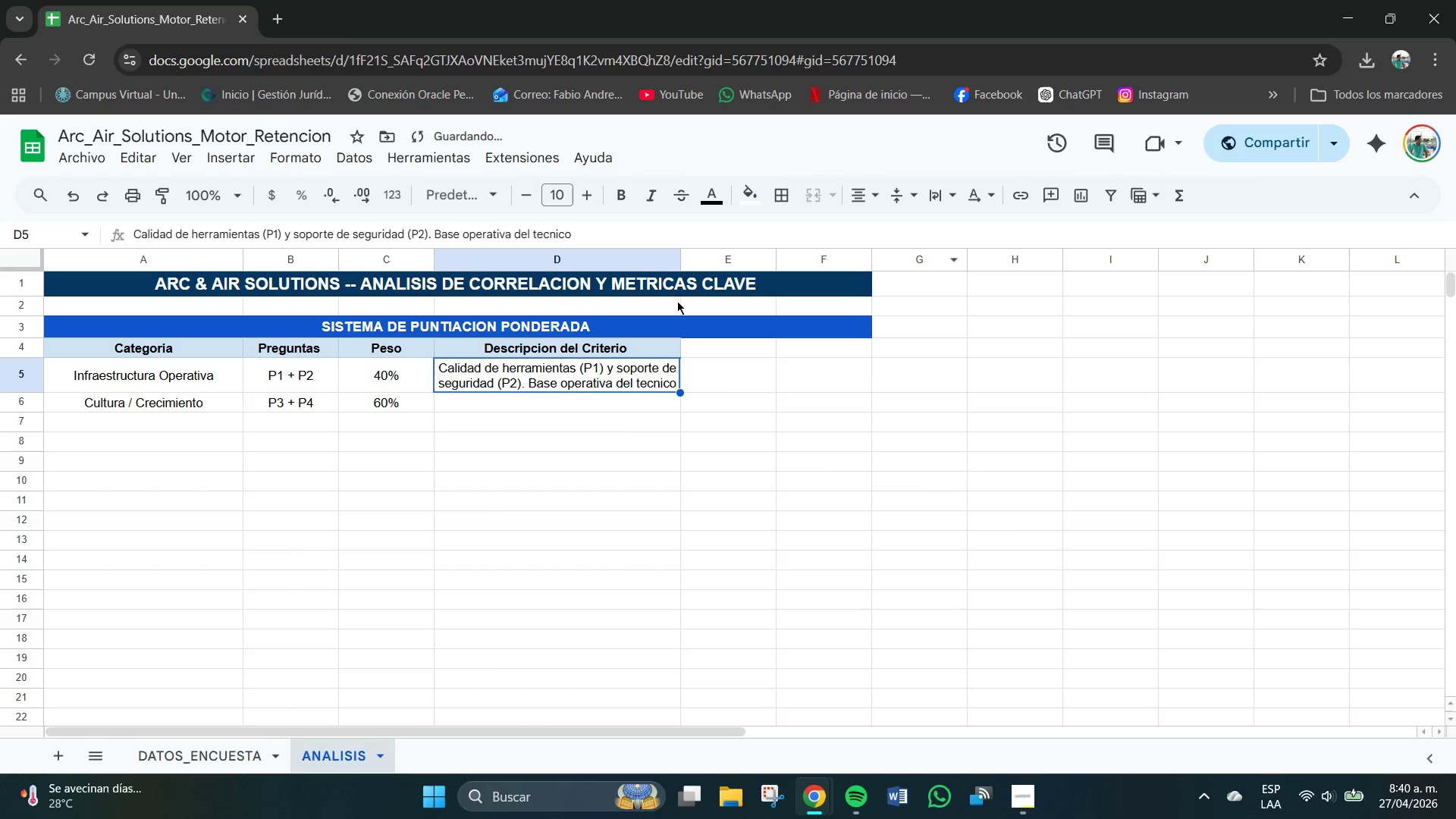 
left_click_drag(start_coordinate=[682, 259], to_coordinate=[714, 262])
 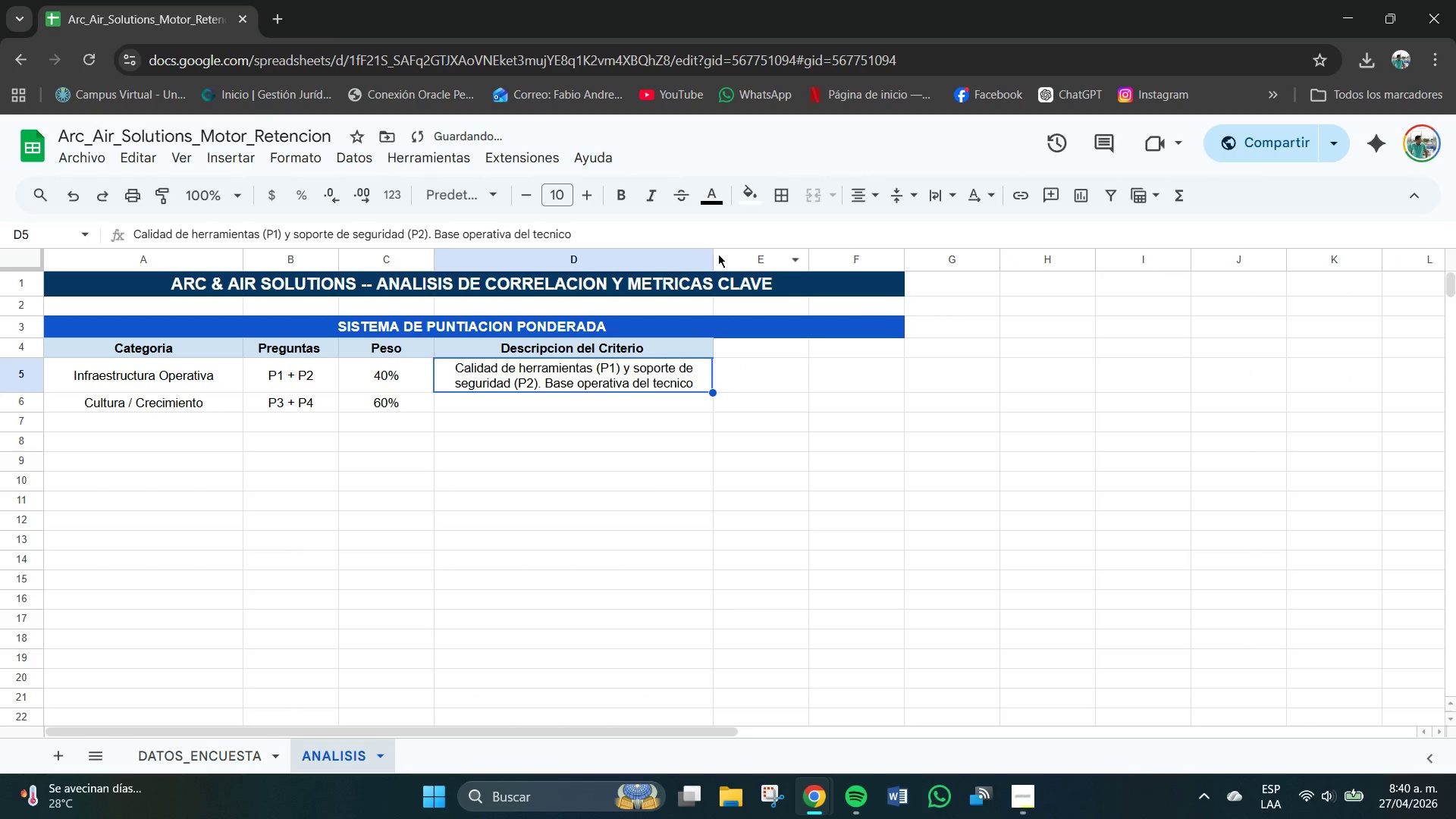 
left_click_drag(start_coordinate=[715, 253], to_coordinate=[736, 256])
 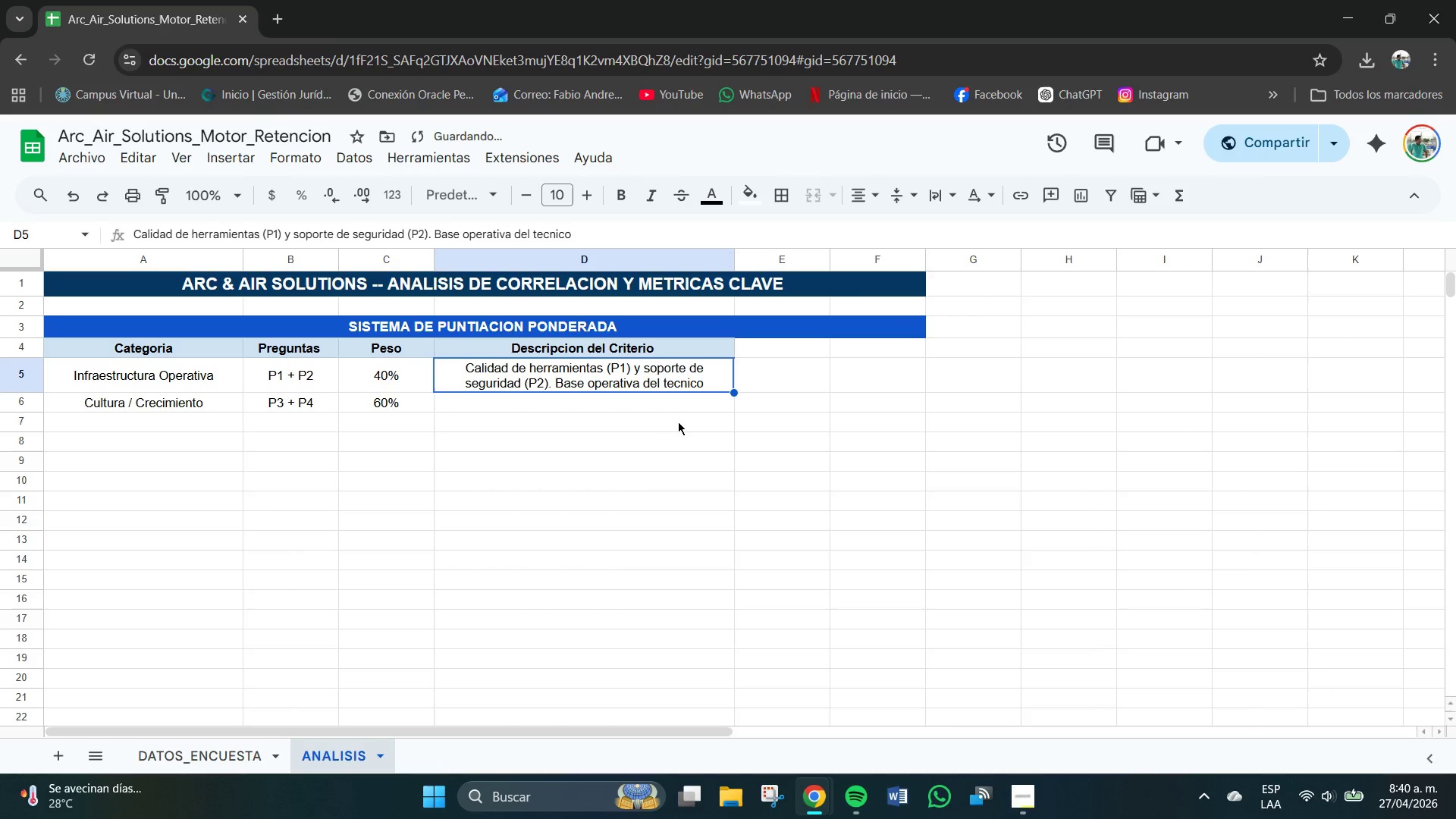 
left_click([664, 419])
 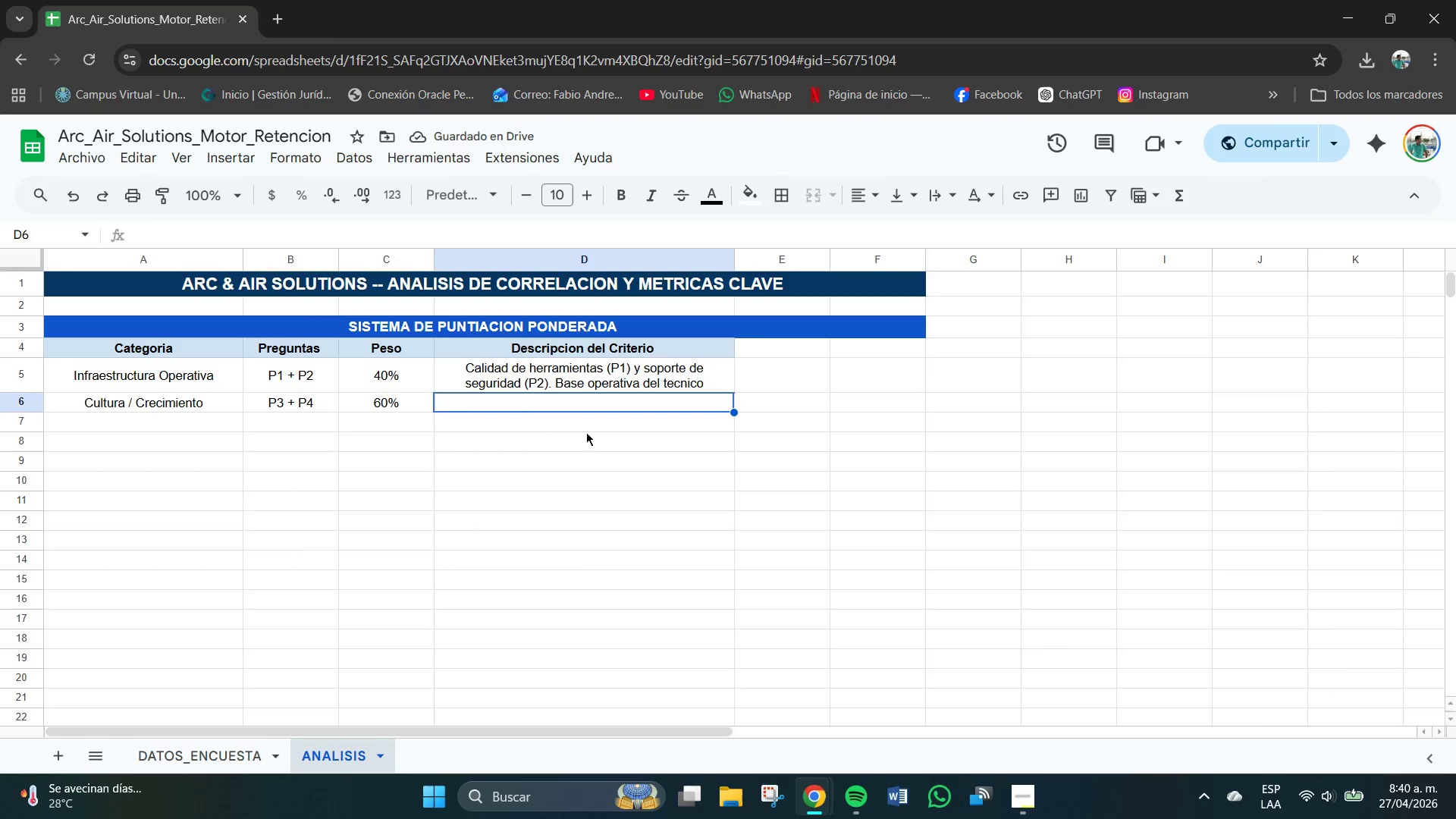 
double_click([605, 381])
 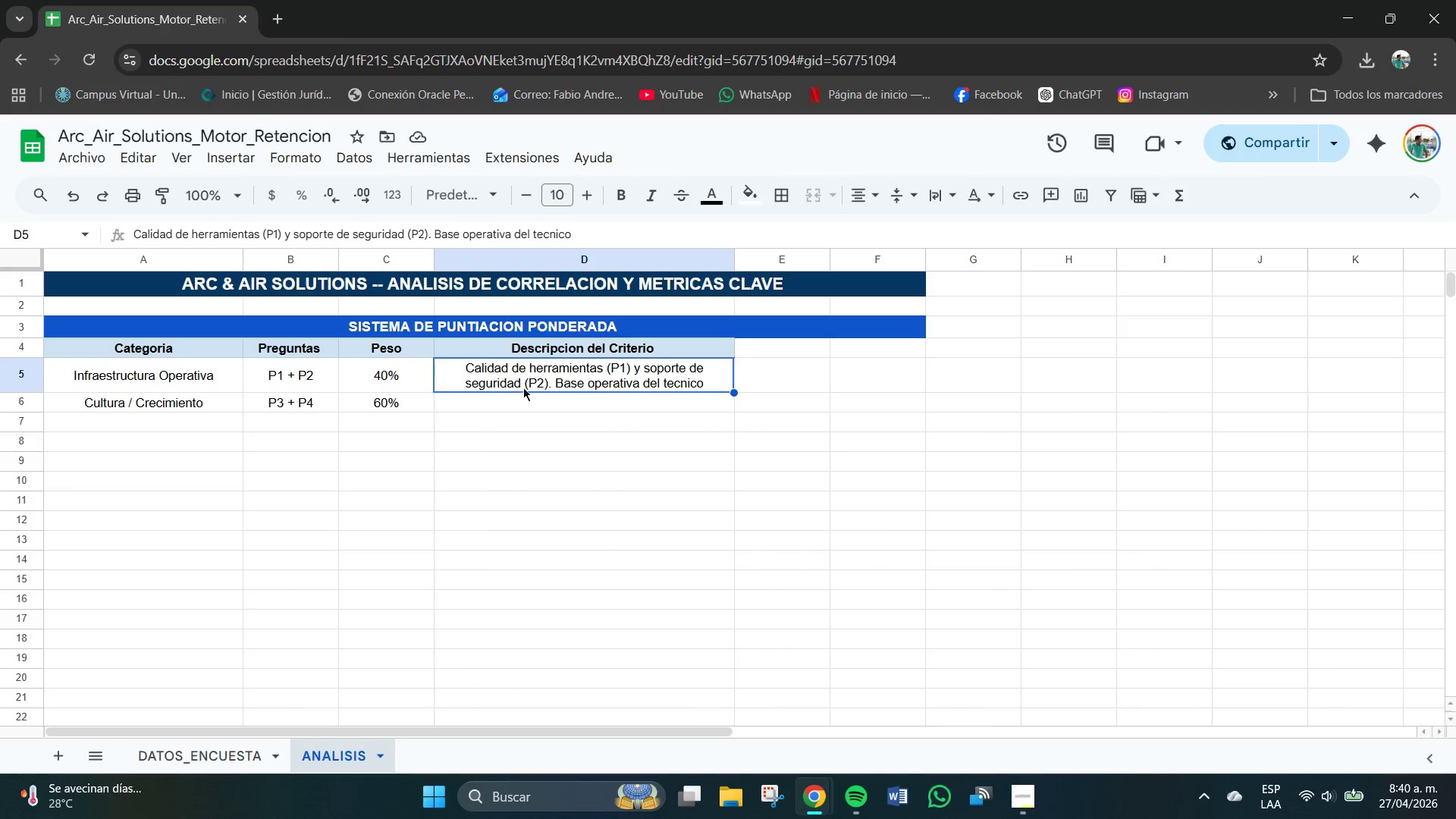 
wait(6.0)
 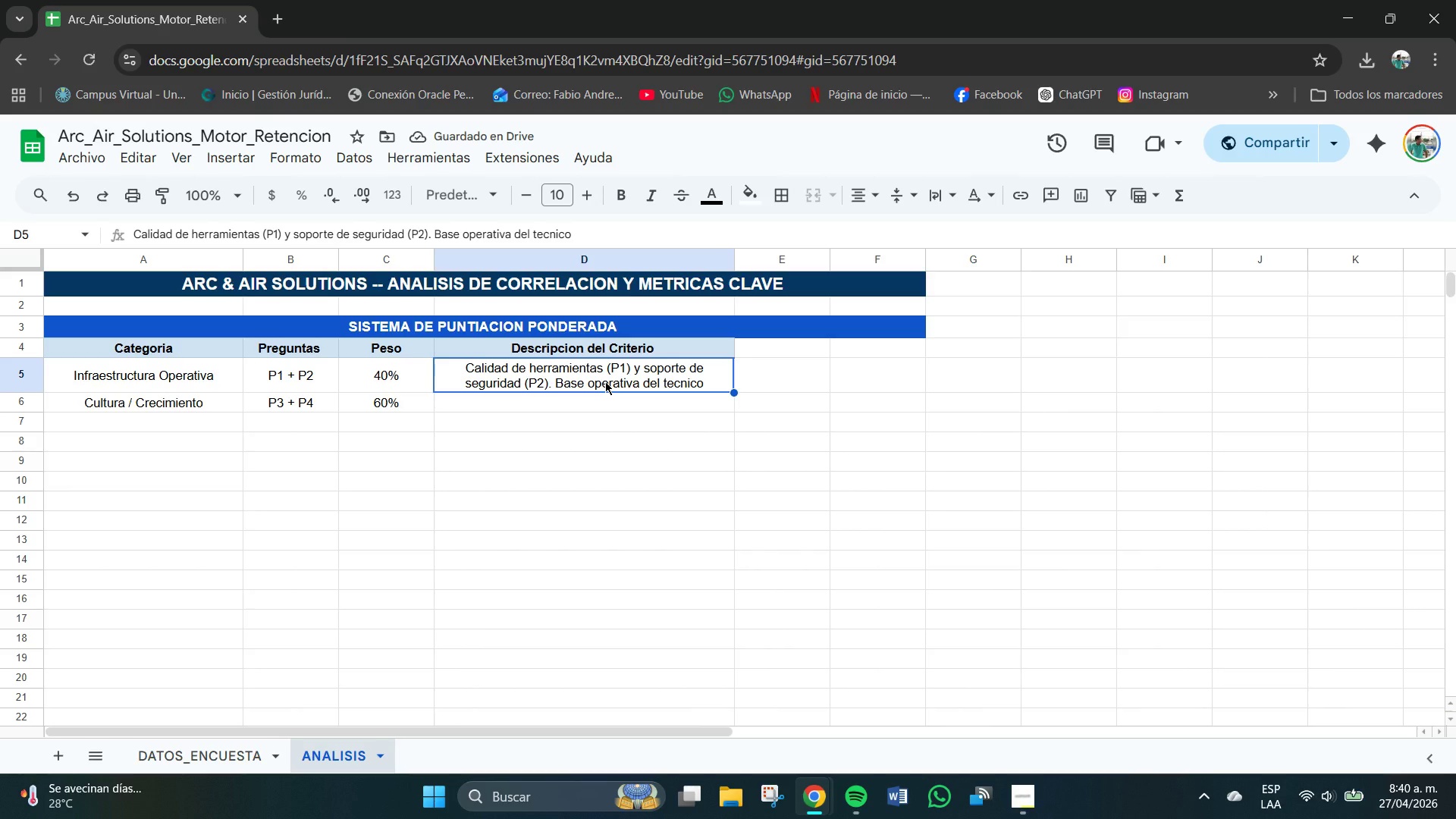 
triple_click([529, 406])
 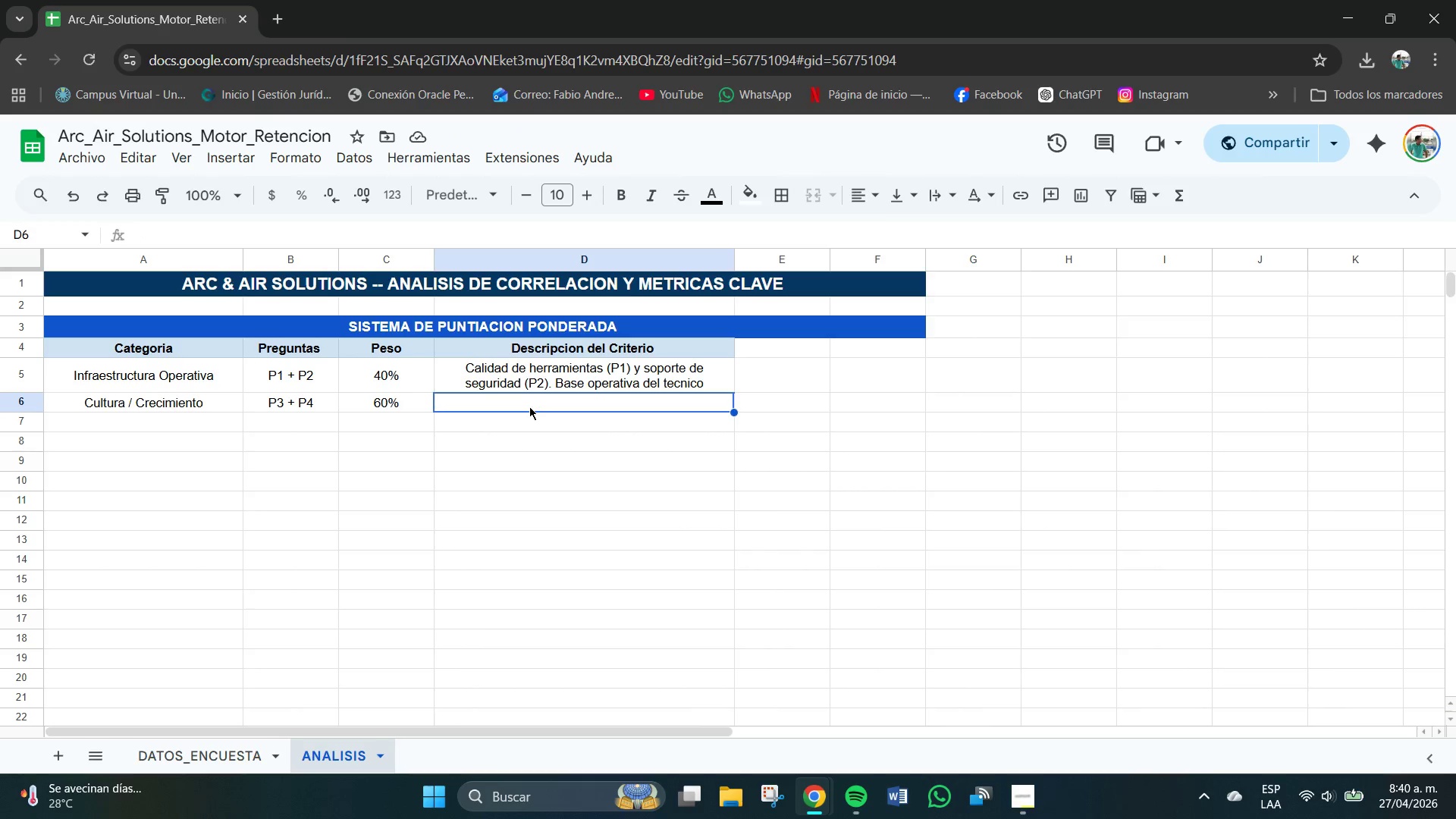 
triple_click([529, 406])
 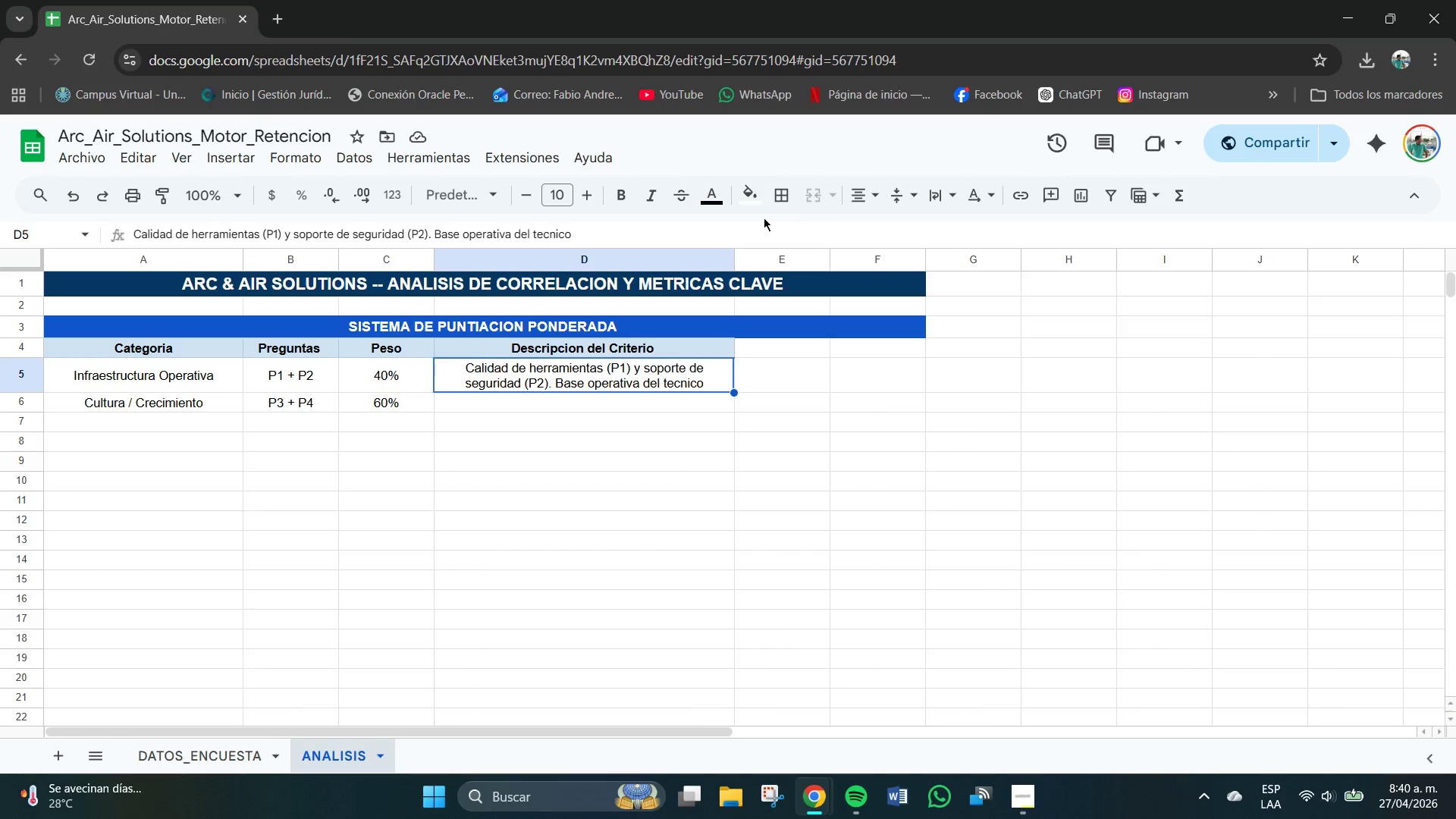 
wait(9.97)
 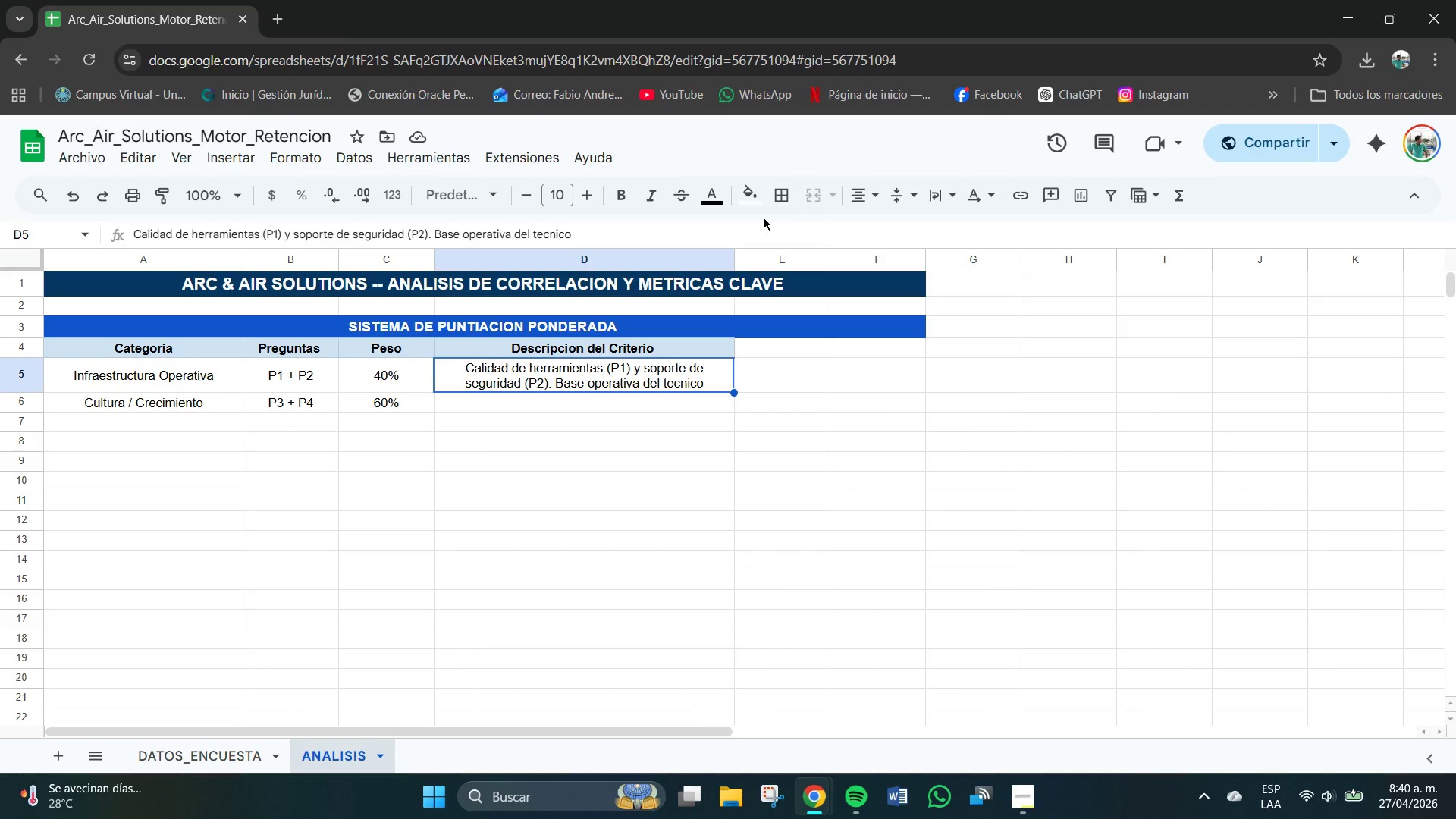 
left_click_drag(start_coordinate=[736, 259], to_coordinate=[786, 263])
 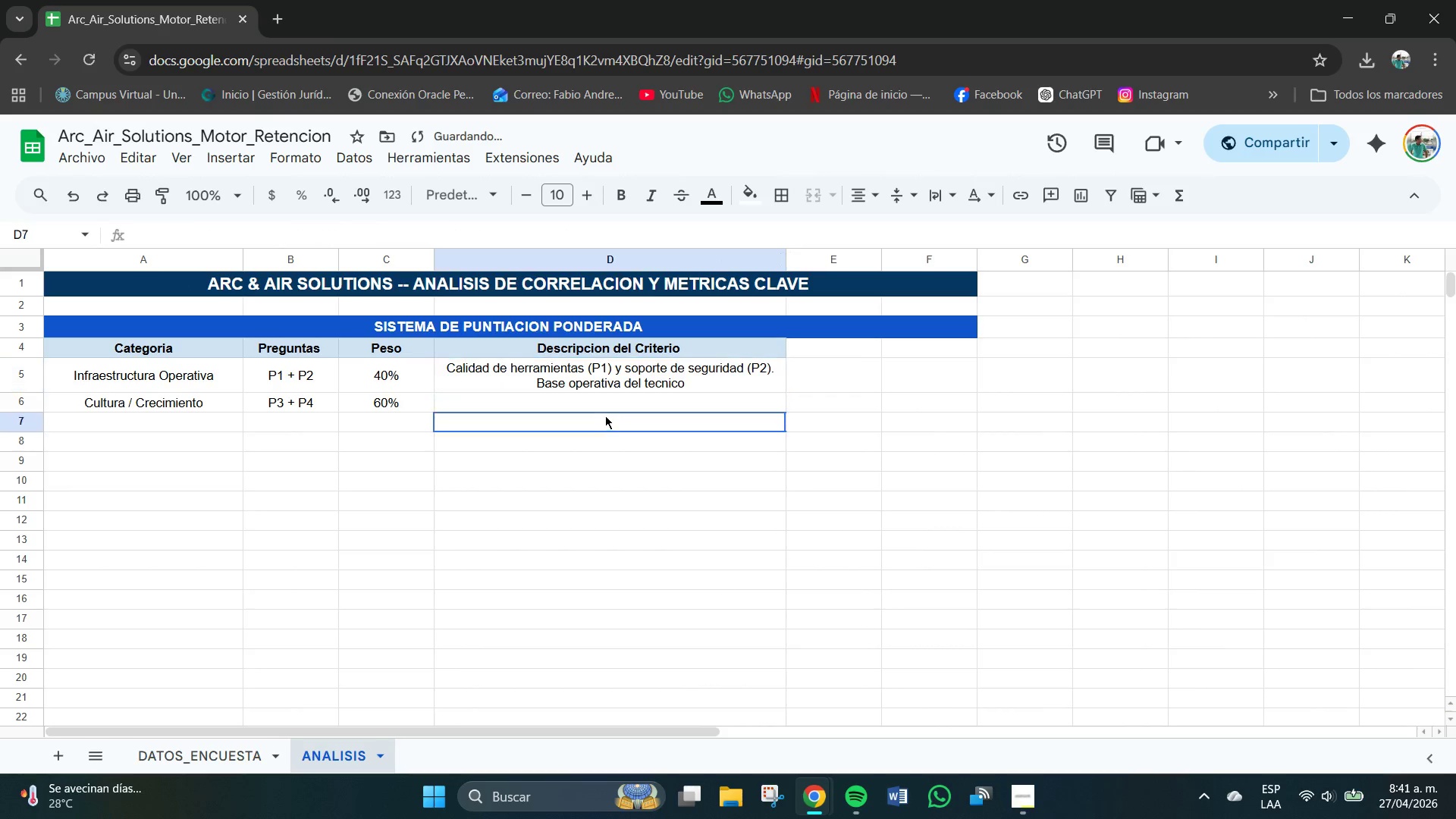 
double_click([586, 409])
 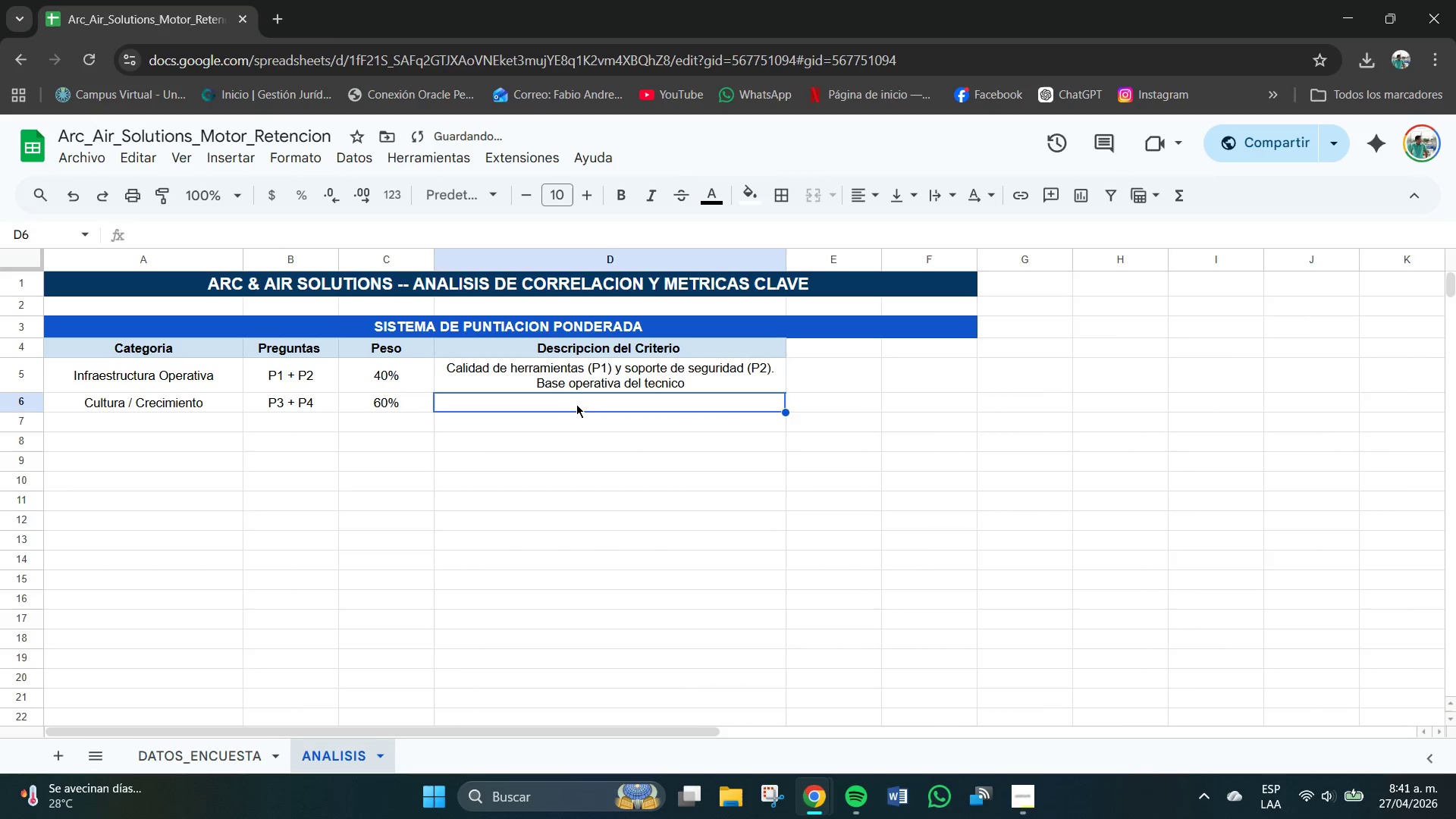 
triple_click([574, 404])
 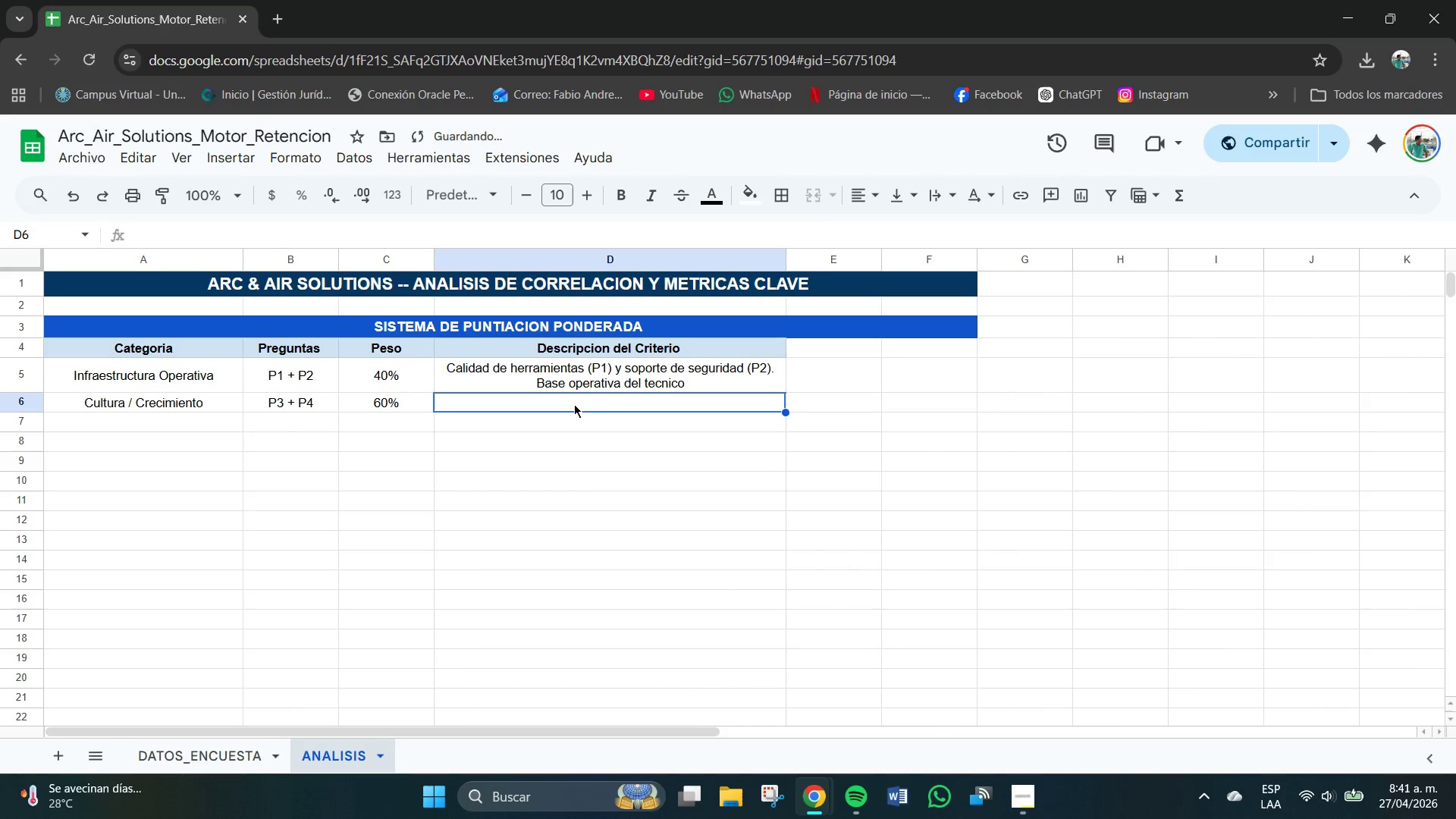 
triple_click([574, 404])
 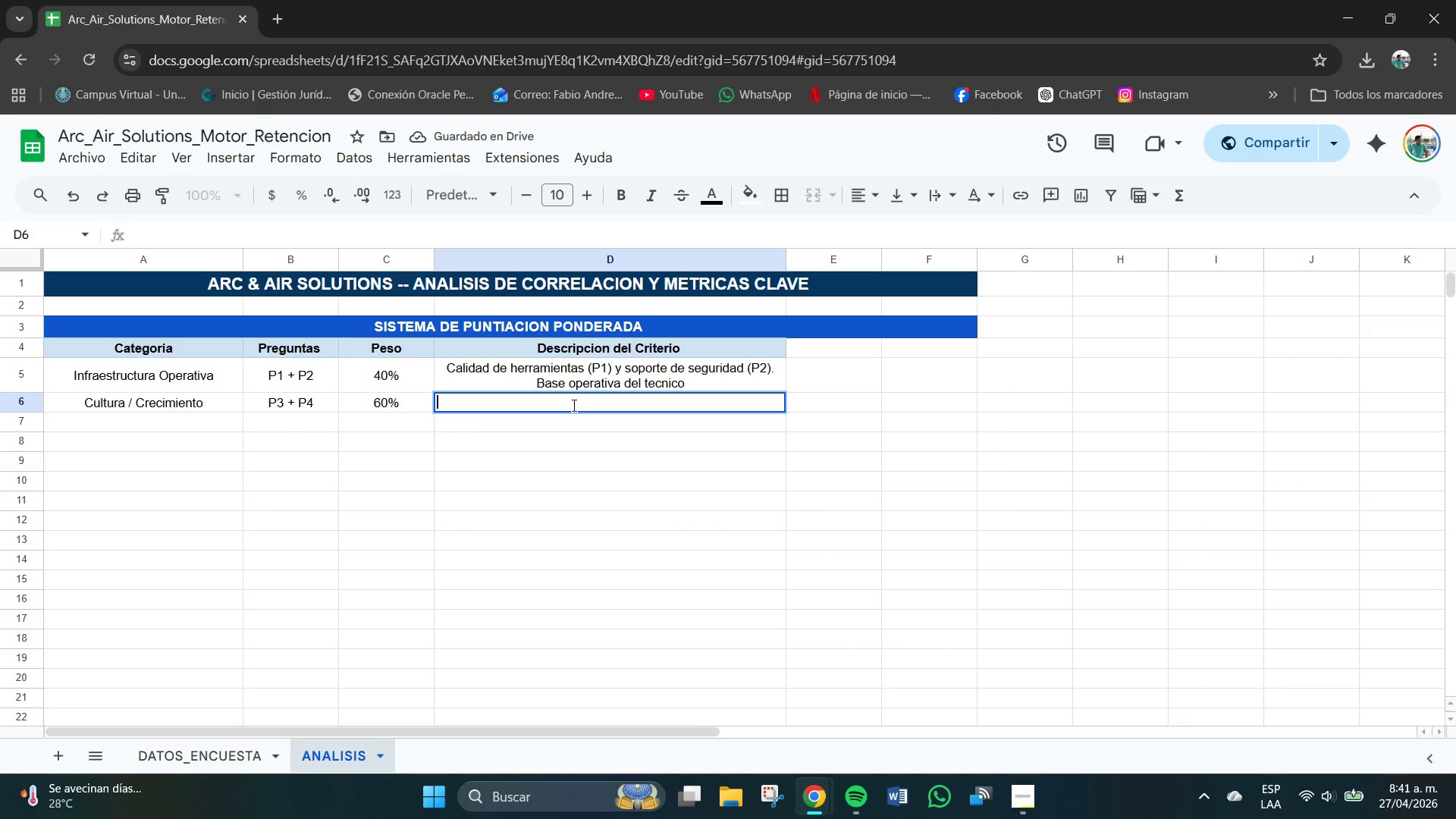 
type(b)
key(Backspace)
type(Balance vida-trabrajo)
key(Backspace)
key(Backspace)
key(Backspace)
key(Backspace)
key(Backspace)
type(bajo *P39)
key(Backspace)
 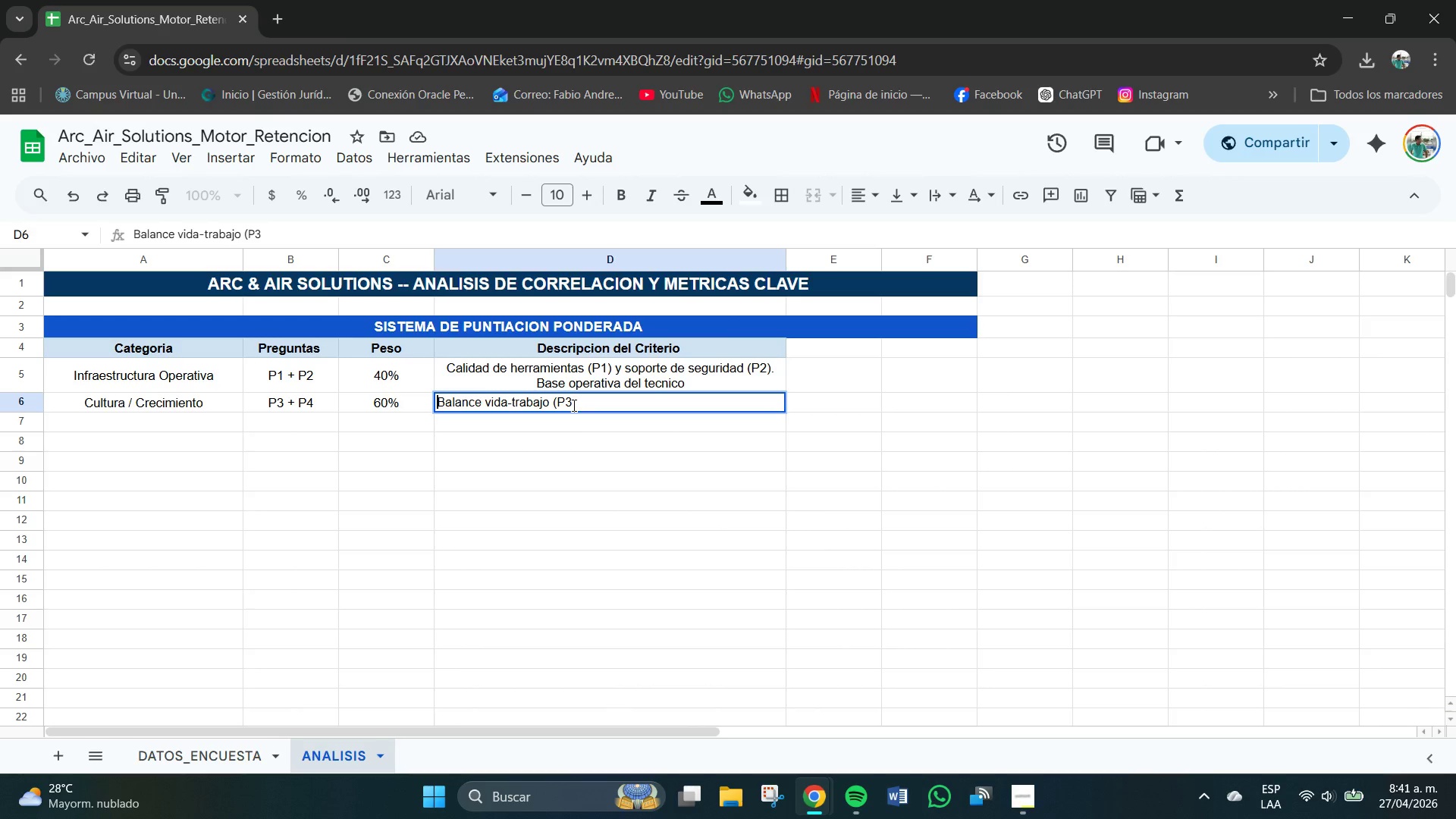 
 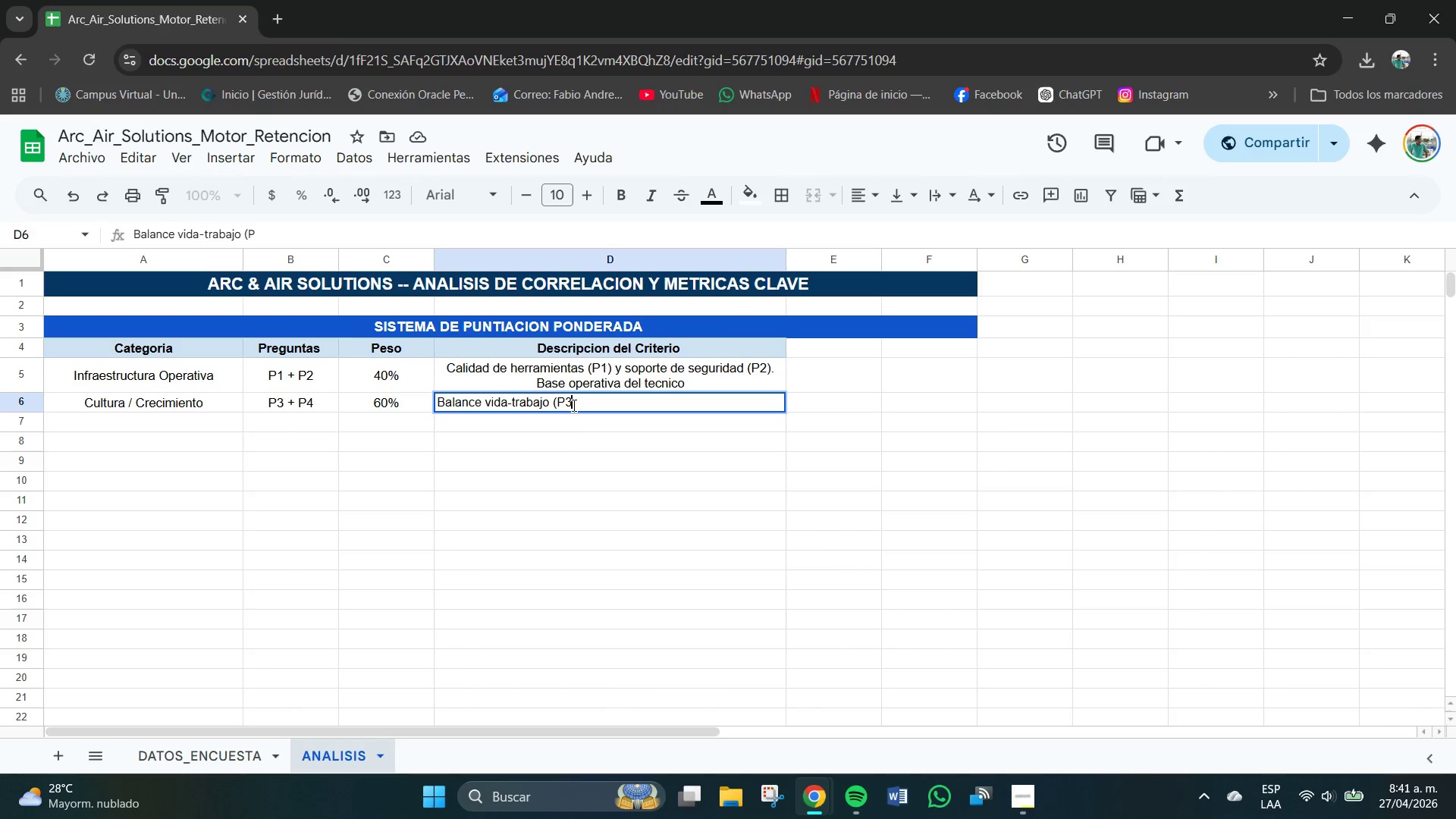 
hold_key(key=ArrowUp, duration=0.45)
 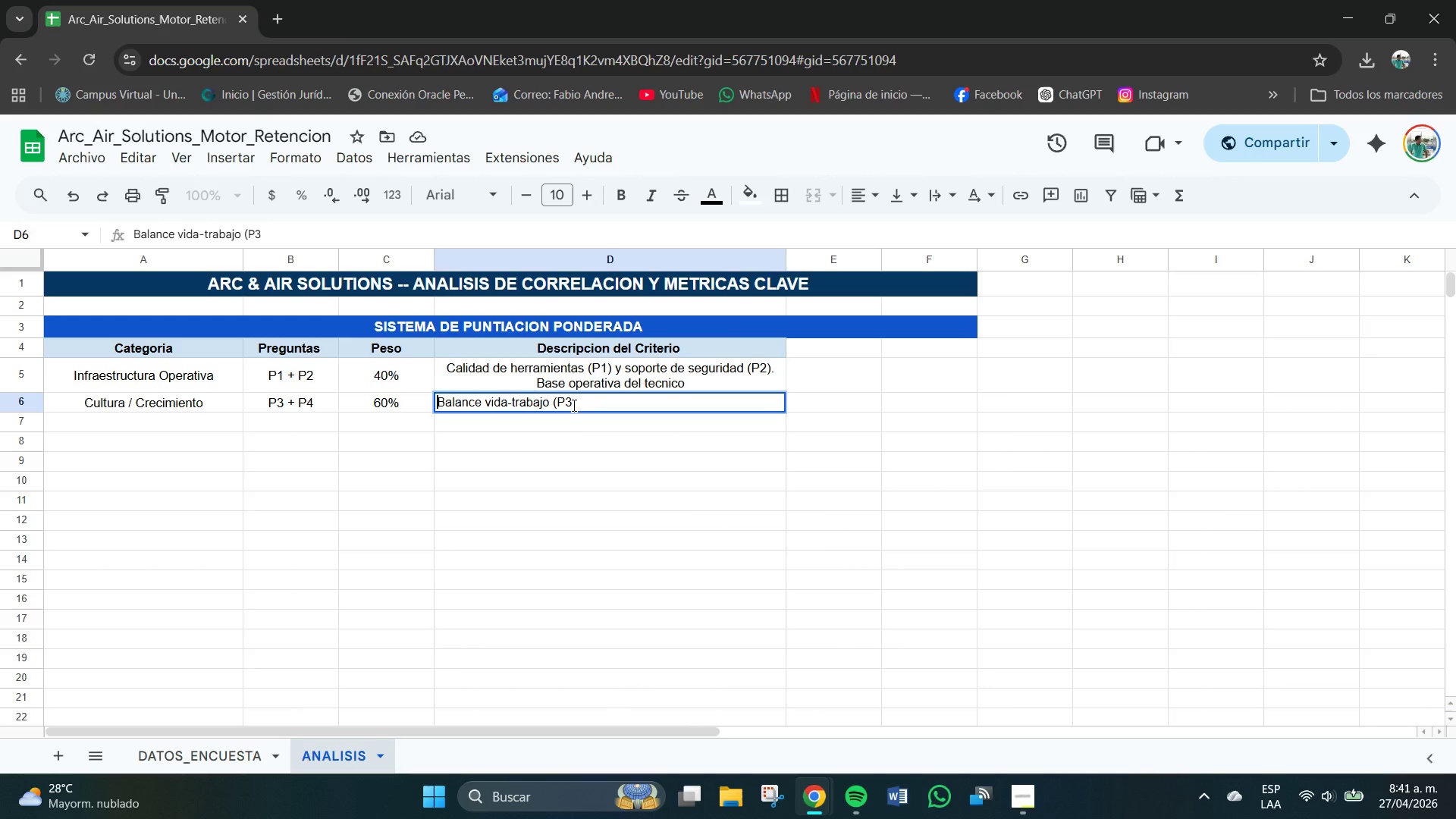 
double_click([574, 406])
 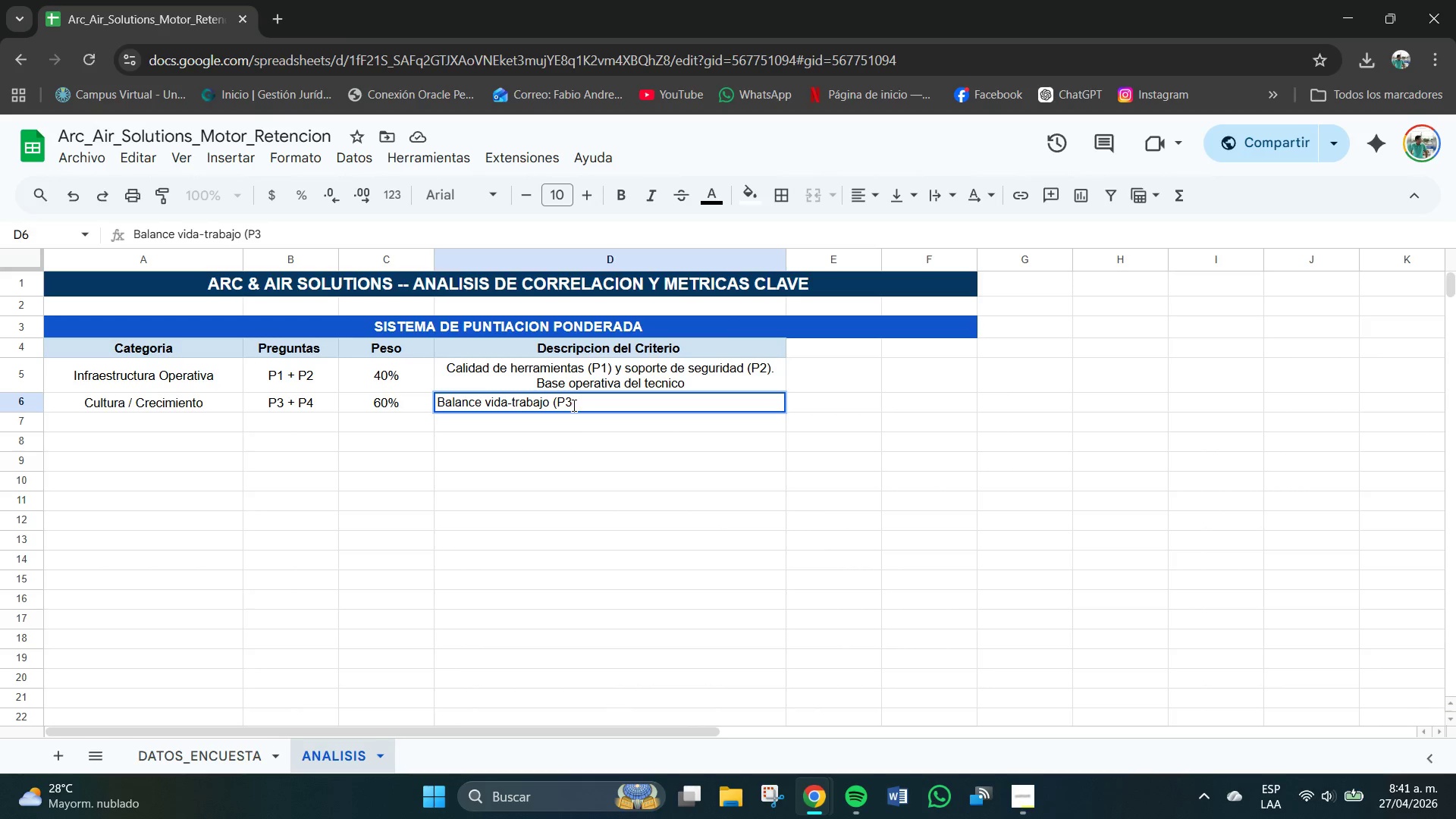 
type(( Y )
key(Backspace)
key(Backspace)
type( y tury)
key(Backspace)
key(Backspace)
type( t)
key(Backspace)
key(Backspace)
key(Backspace)
key(Backspace)
key(Backspace)
key(Backspace)
key(Backspace)
key(Backspace)
 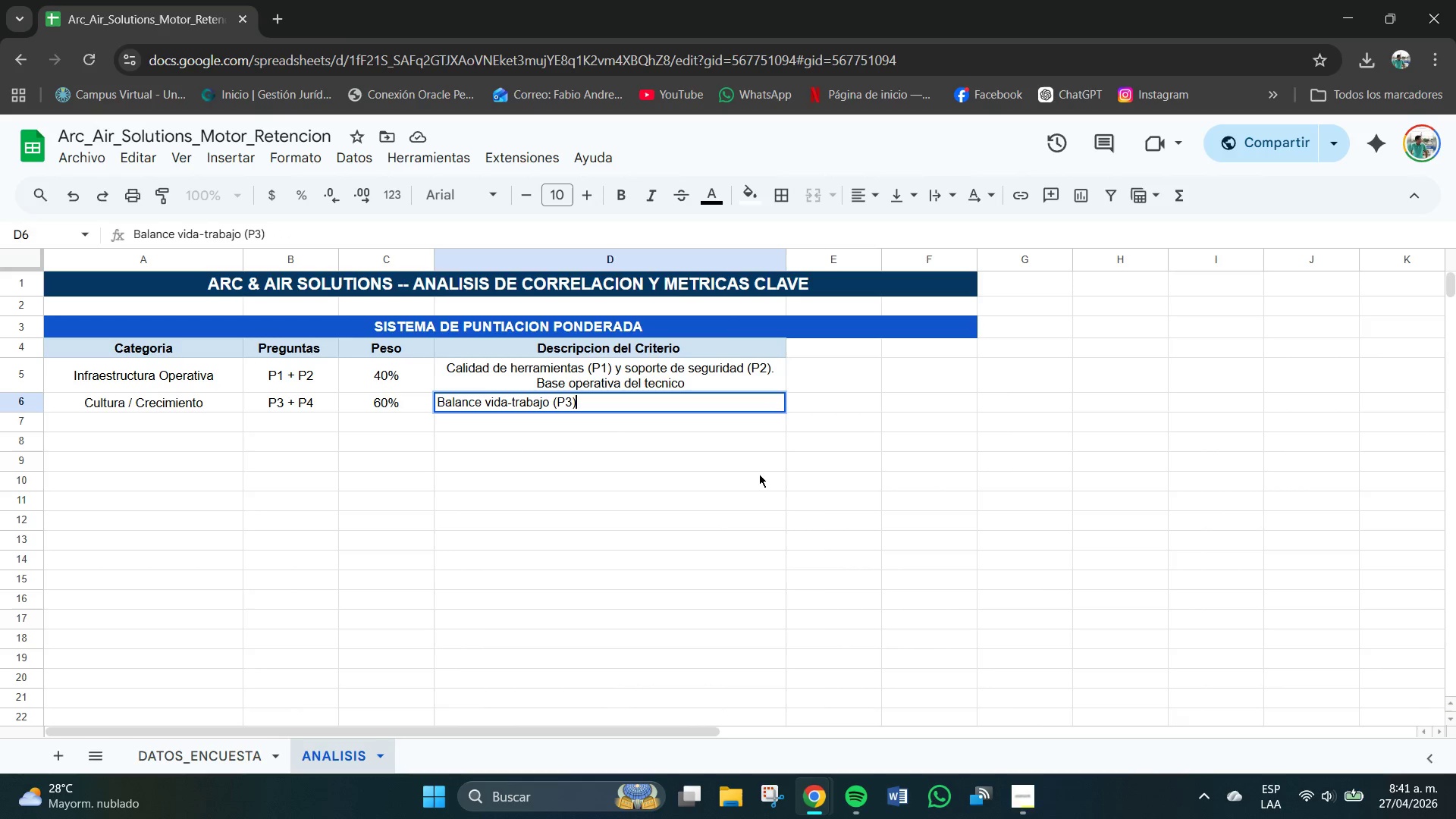 
type( y tuta)
key(Backspace)
key(Backspace)
key(Backspace)
key(Backspace)
type(ruta de crecimiento *P4( )
key(Backspace)
type(. Factores de retencion)
key(Backspace)
key(Backspace)
type(on a lo )
key(Backspace)
key(Backspace)
type(argo plazo )
key(Backspace)
type(. )
 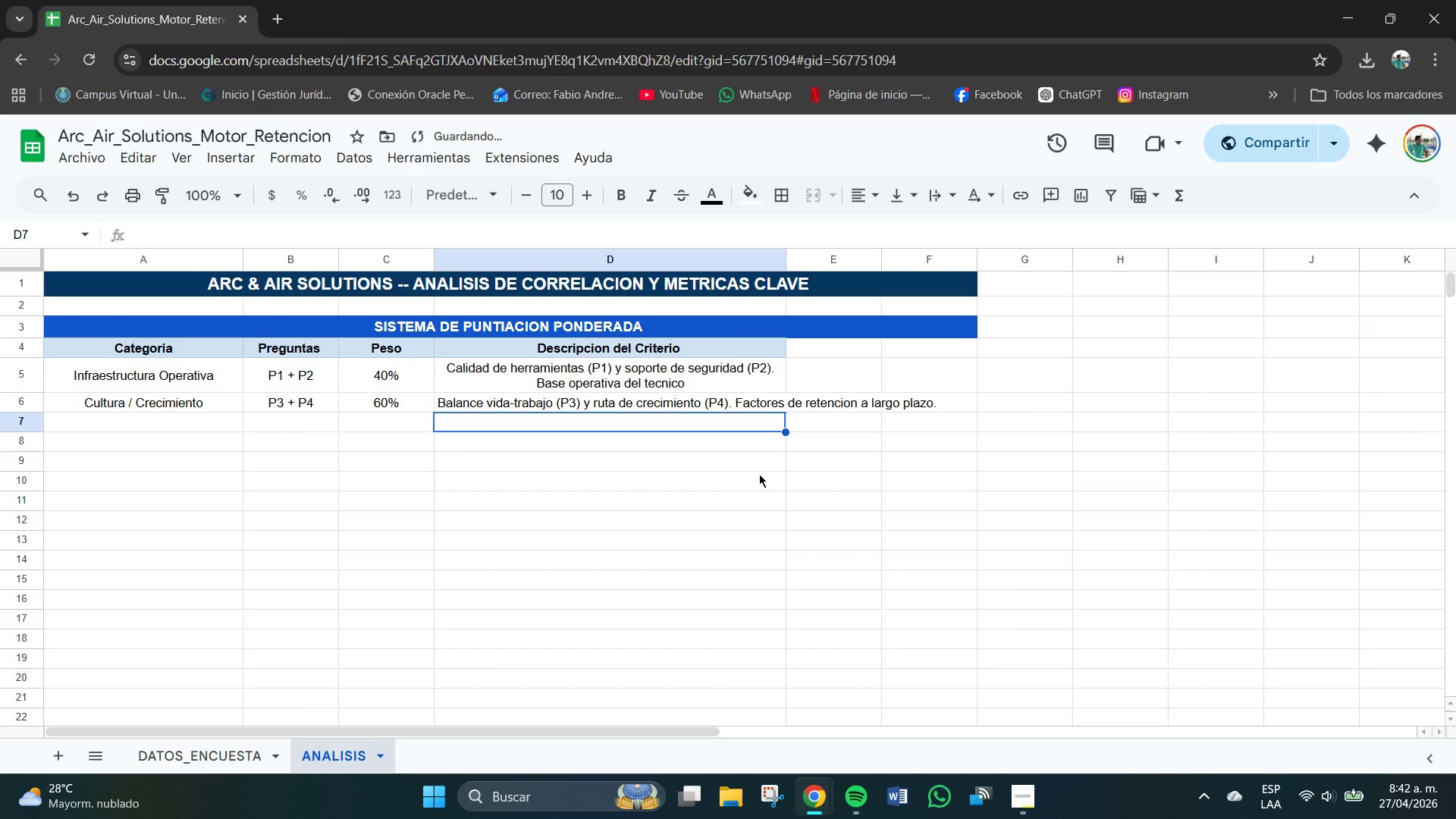 
 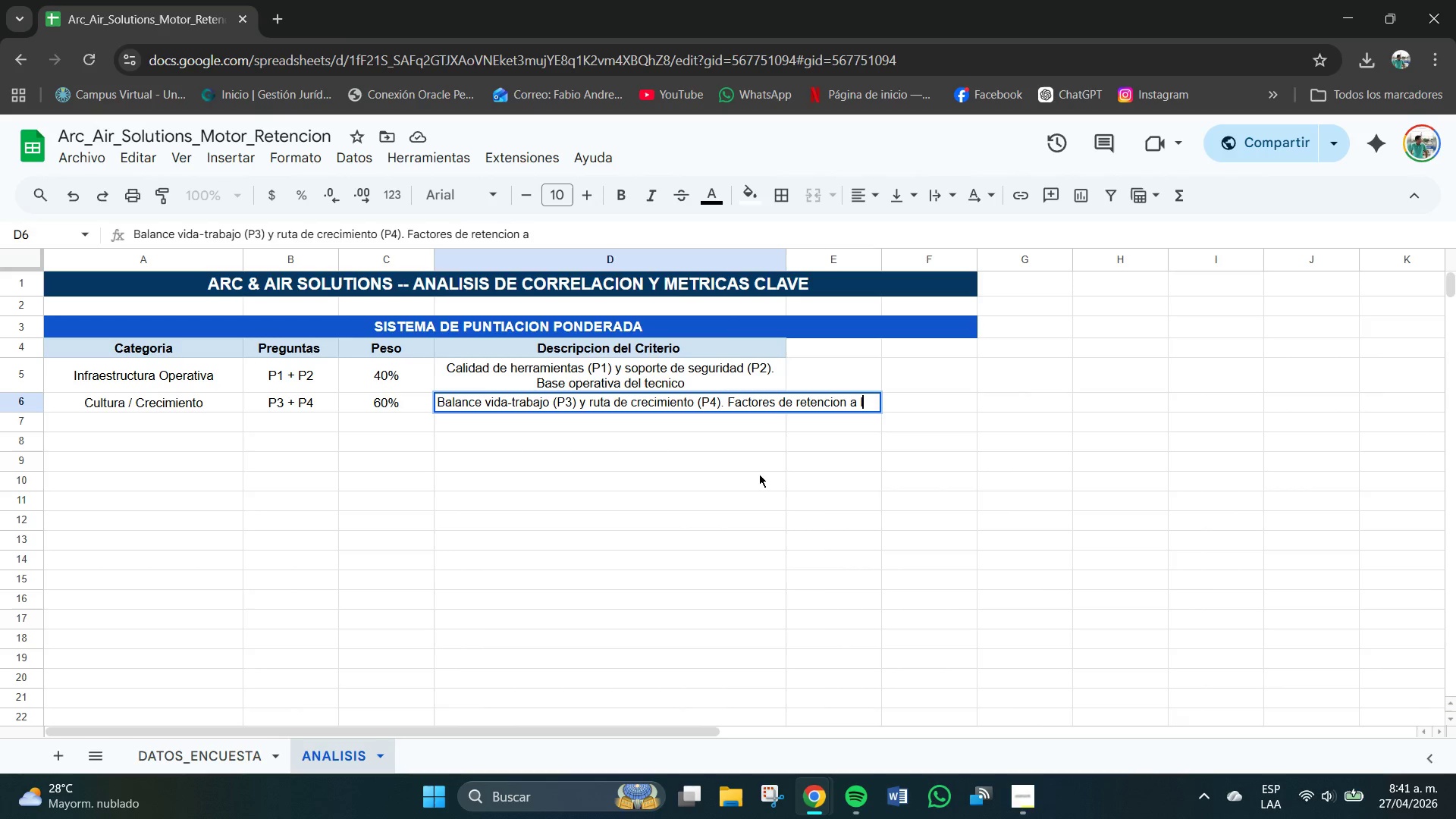 
key(Enter)
 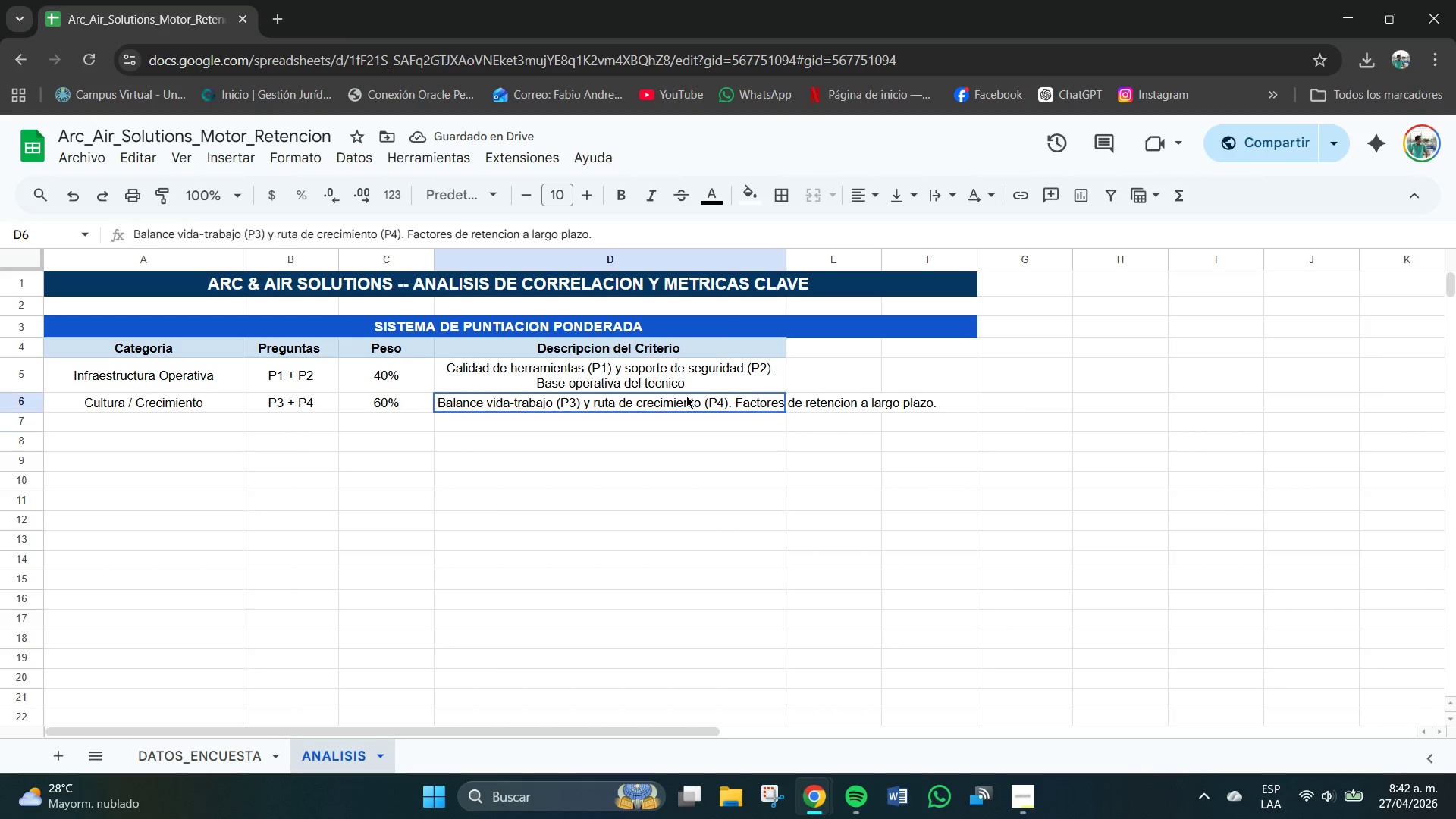 
left_click([942, 188])
 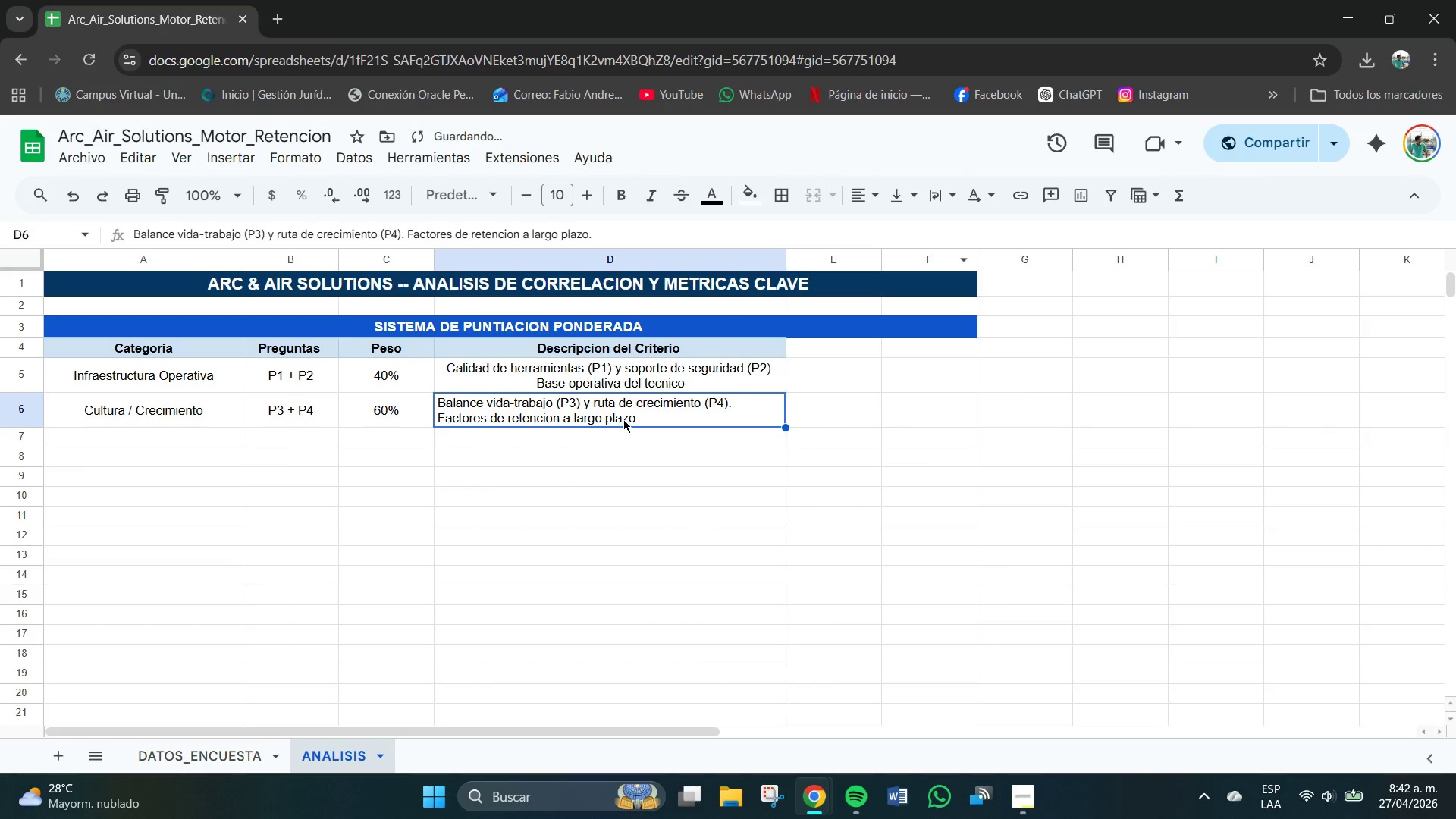 
left_click([862, 198])
 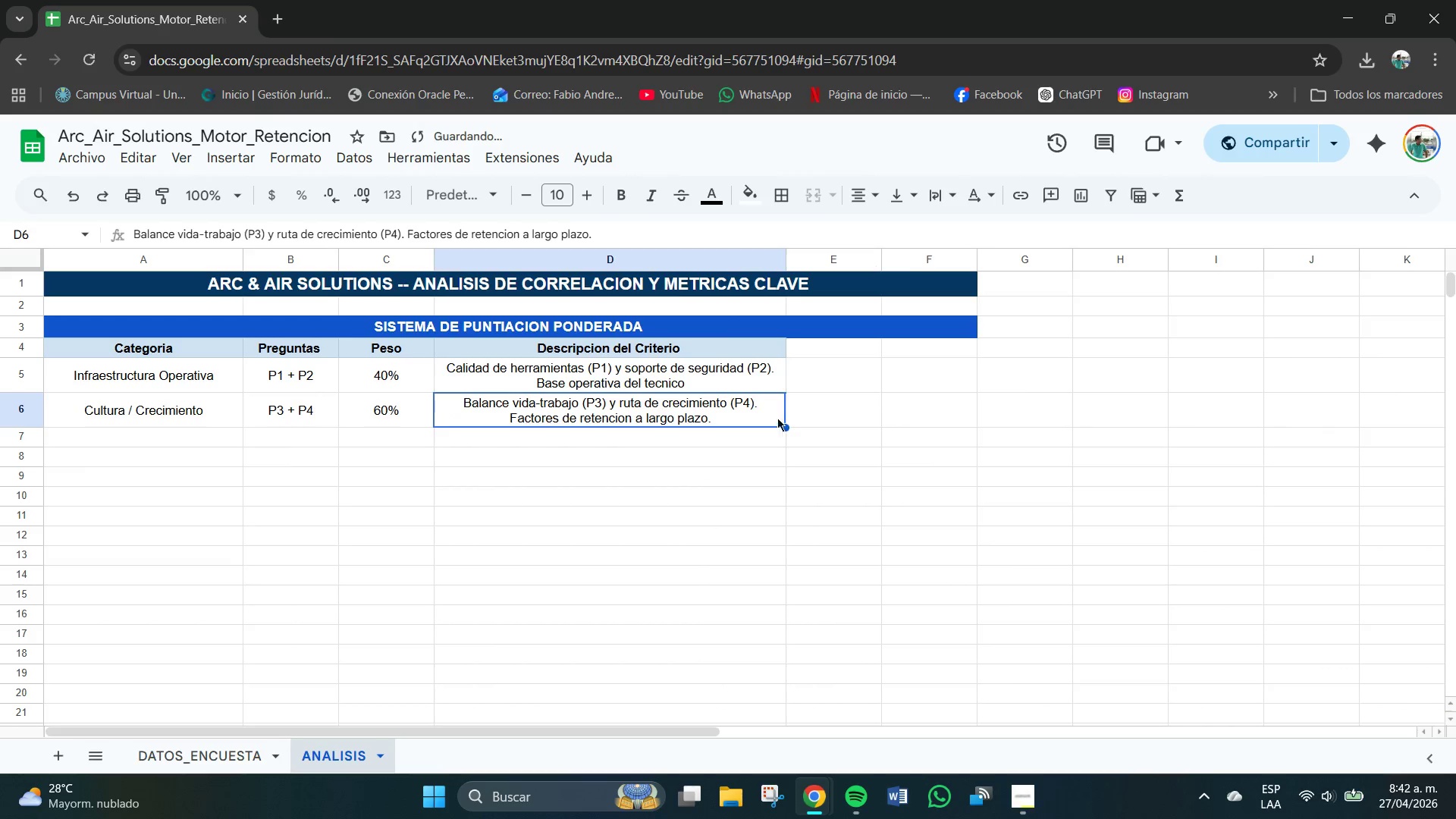 
left_click([698, 491])
 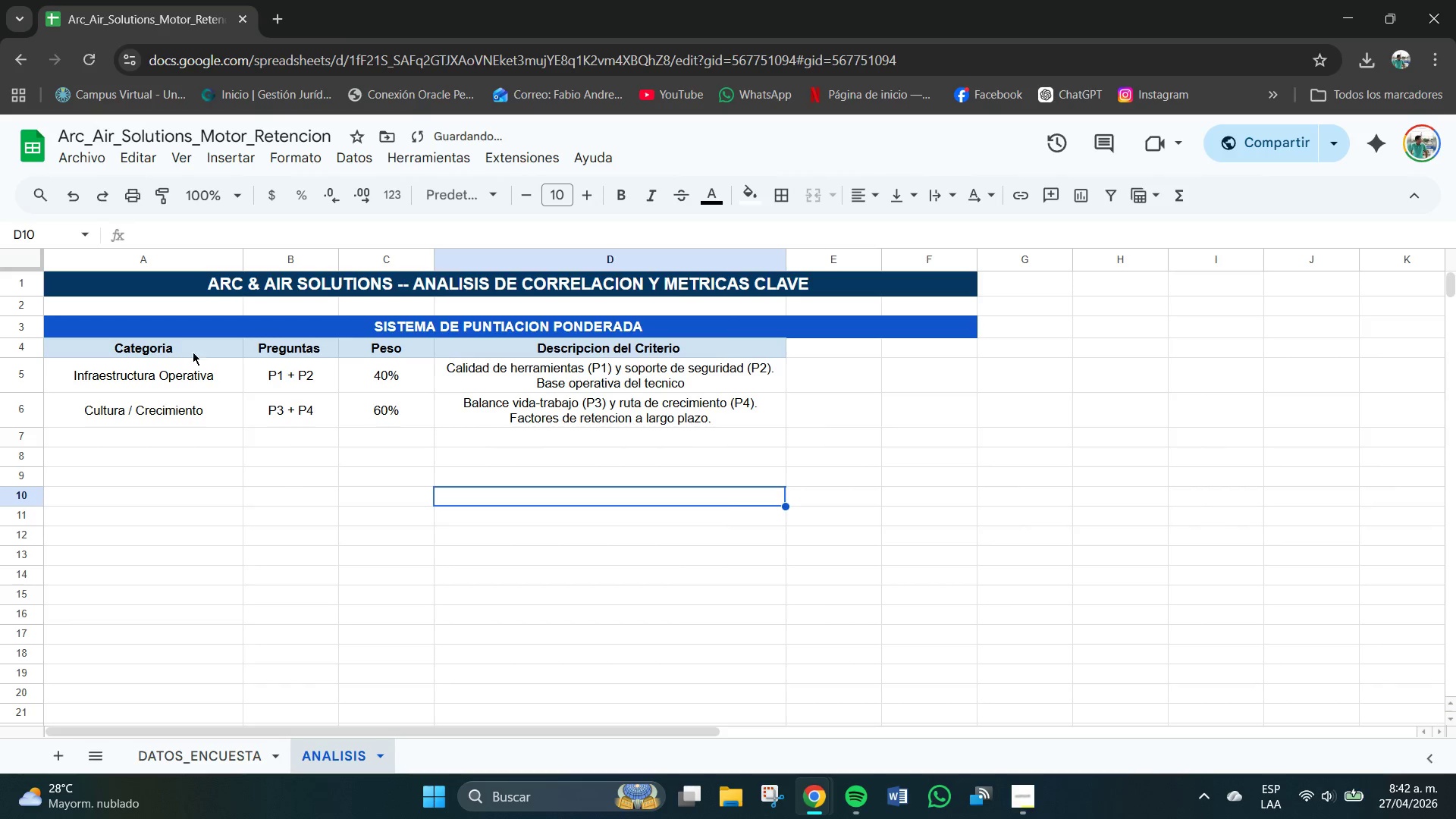 
left_click_drag(start_coordinate=[157, 374], to_coordinate=[496, 408])
 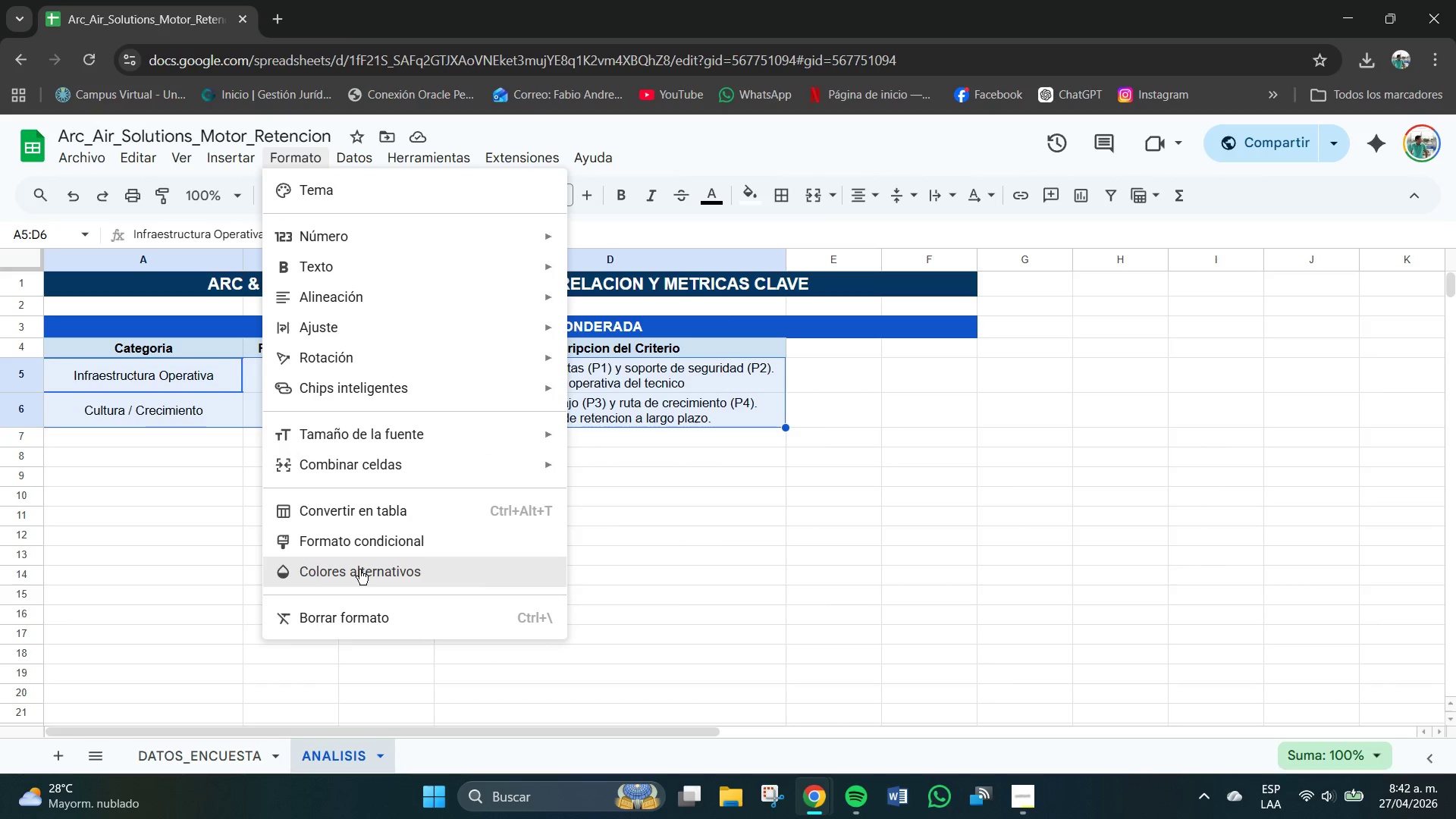 
left_click([361, 533])
 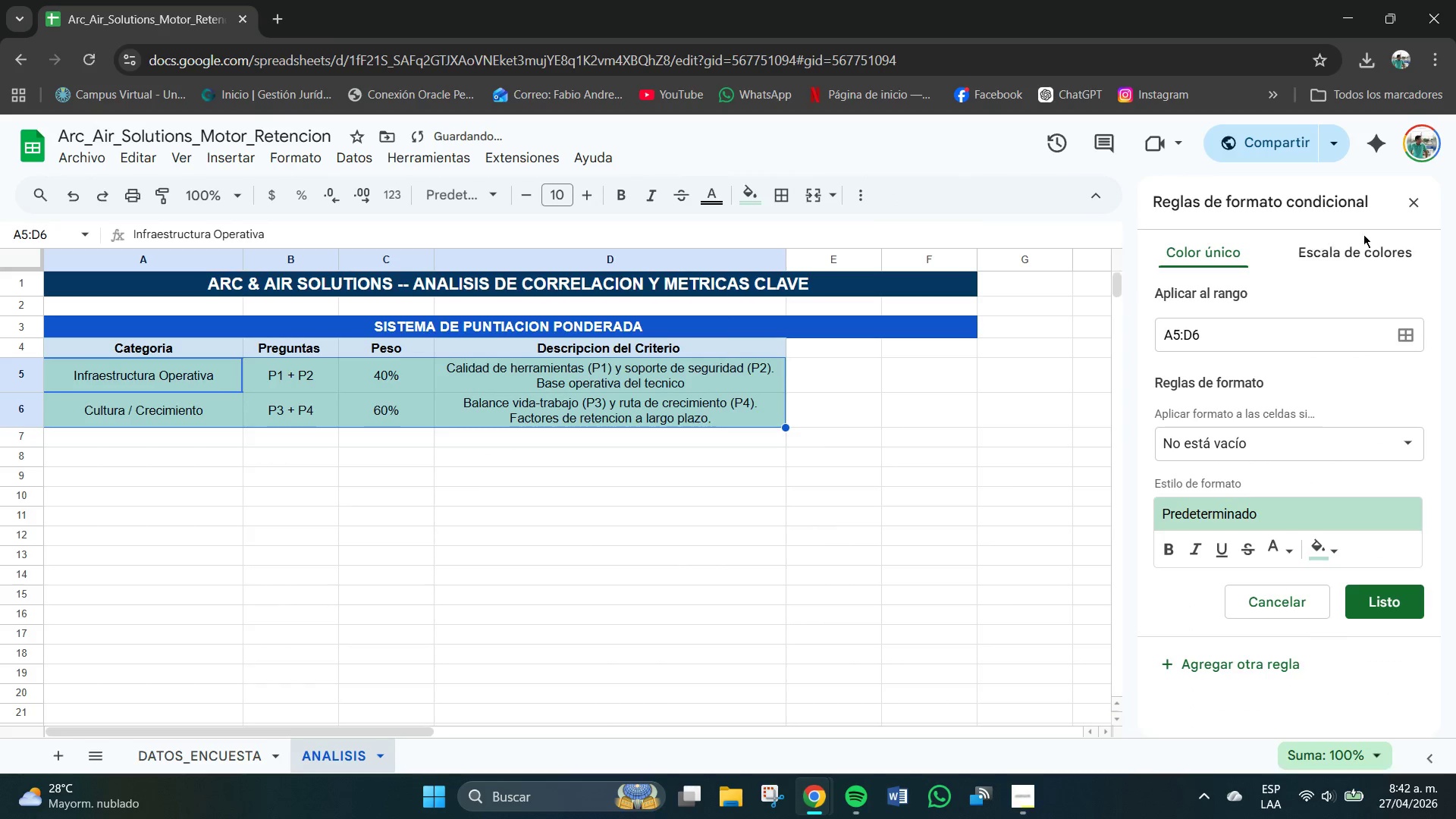 
left_click([1418, 210])
 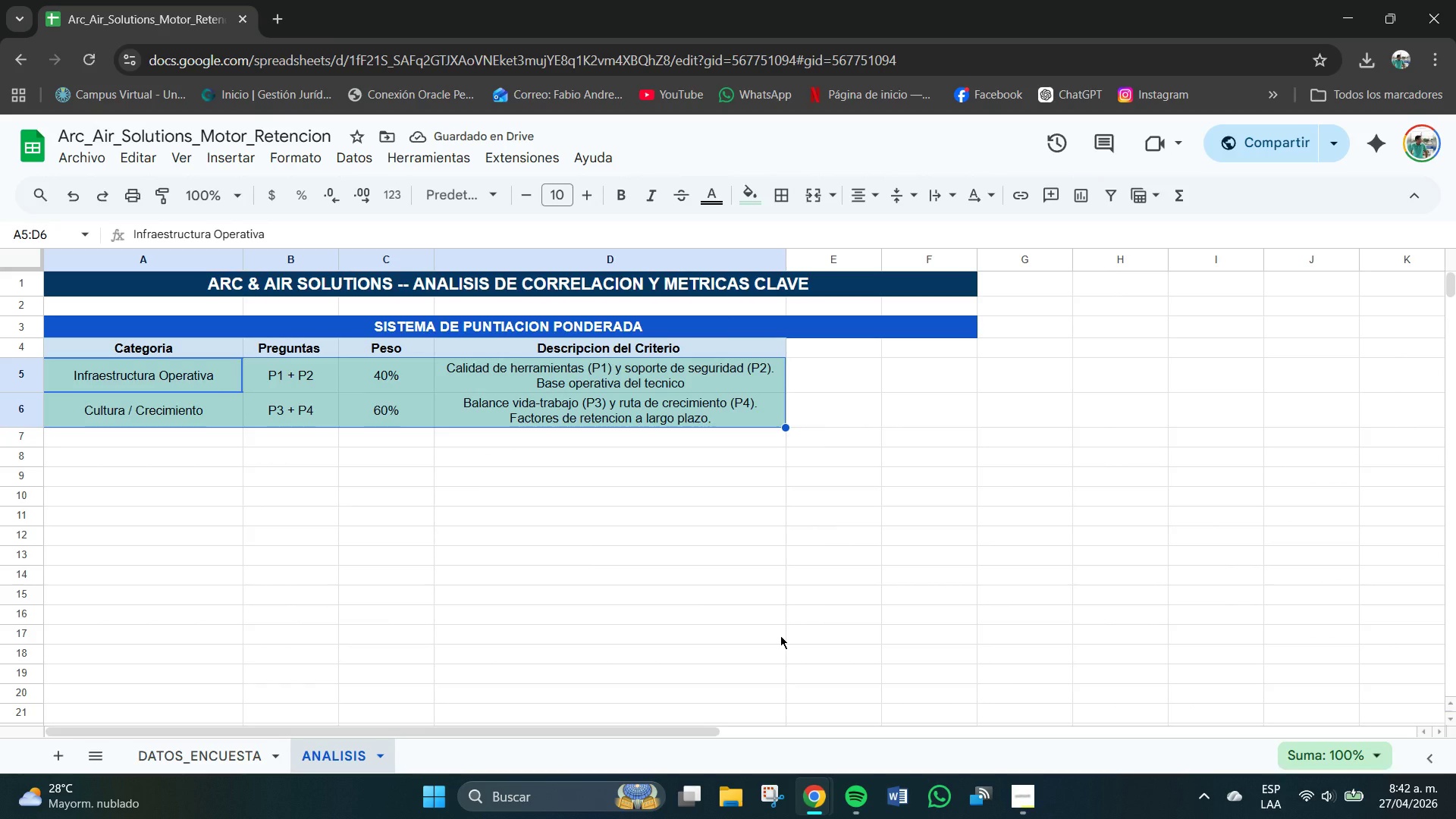 
key(Control+Z)
 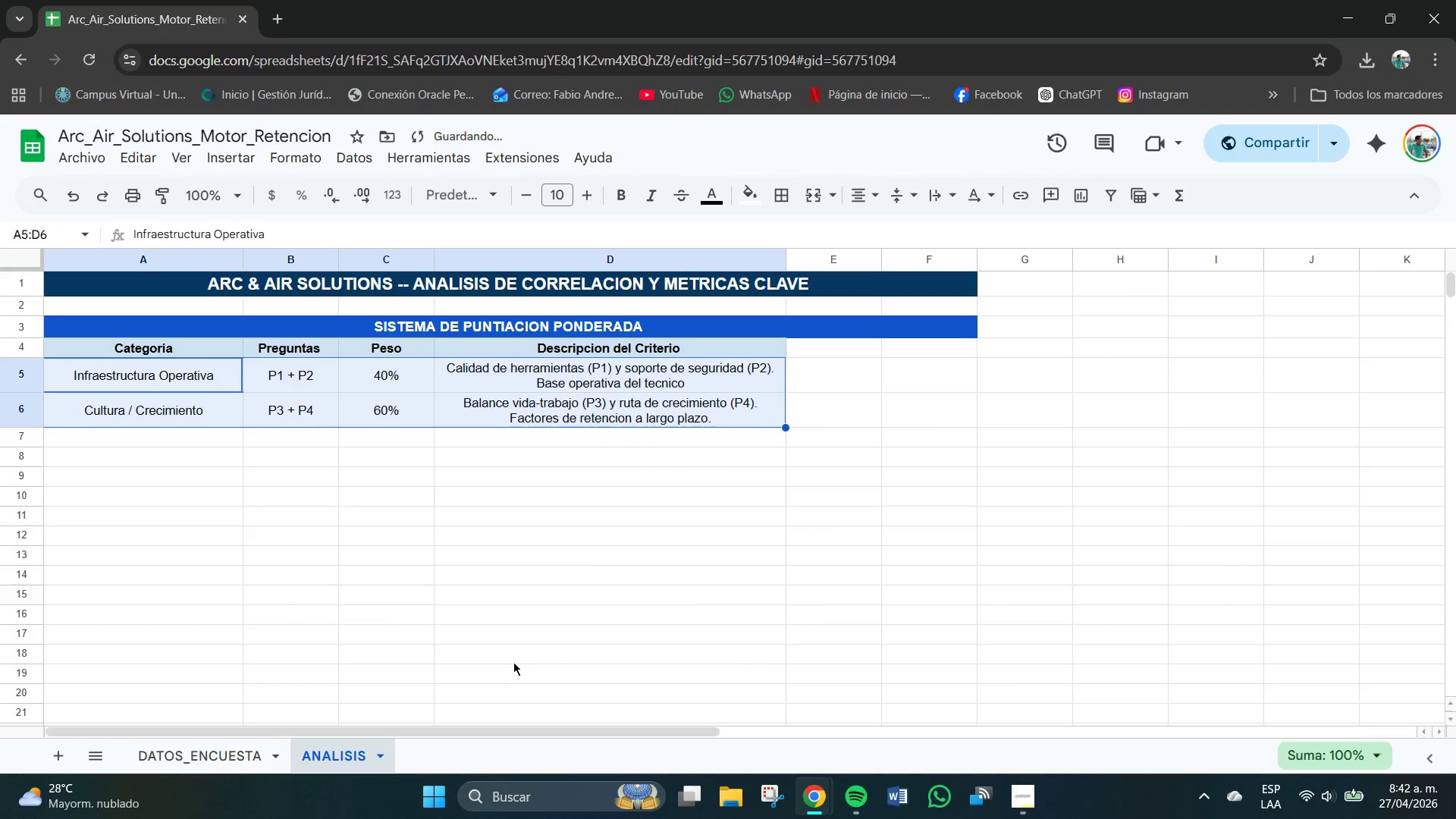 
key(Control+Z)
 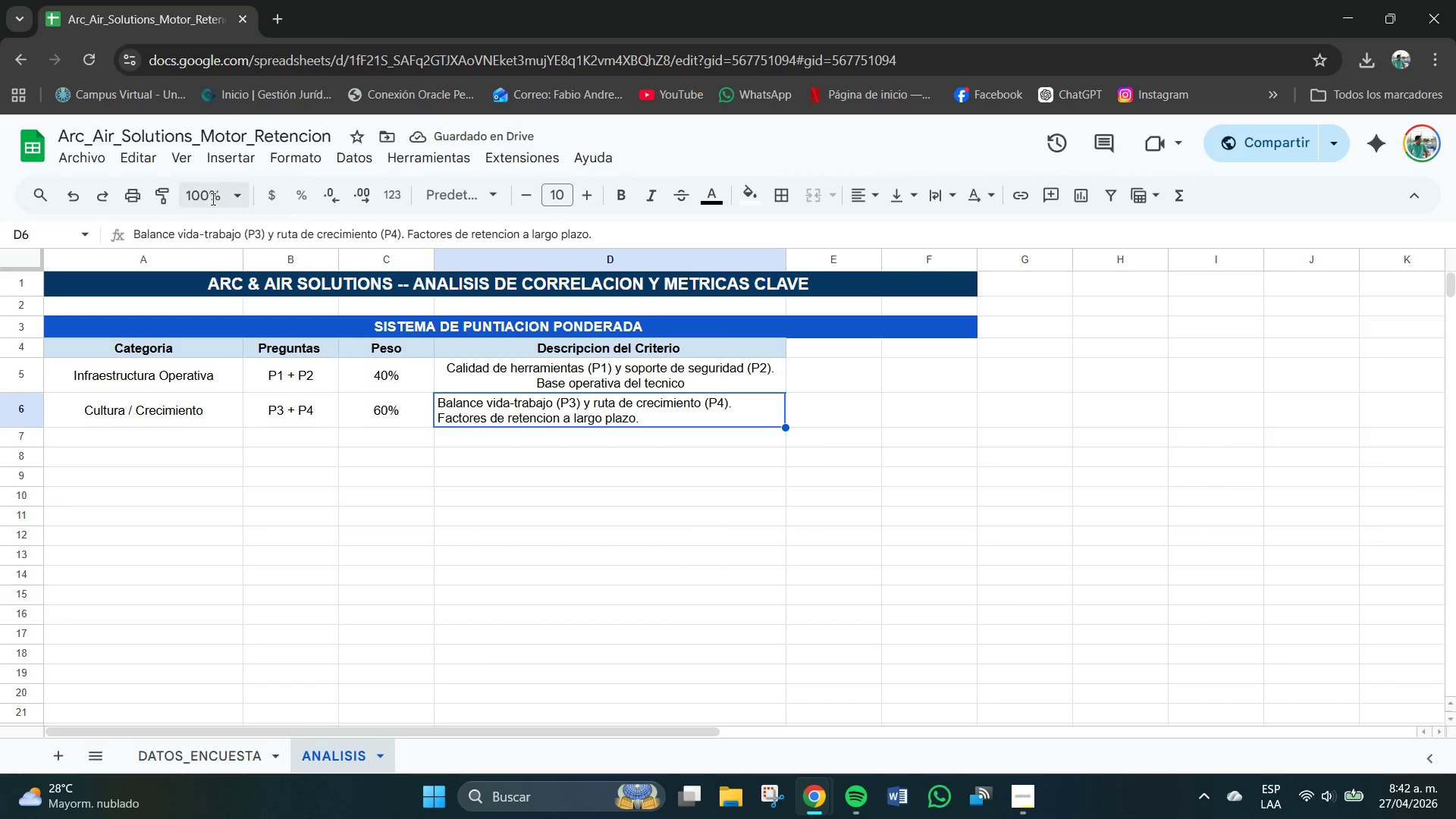 
wait(5.17)
 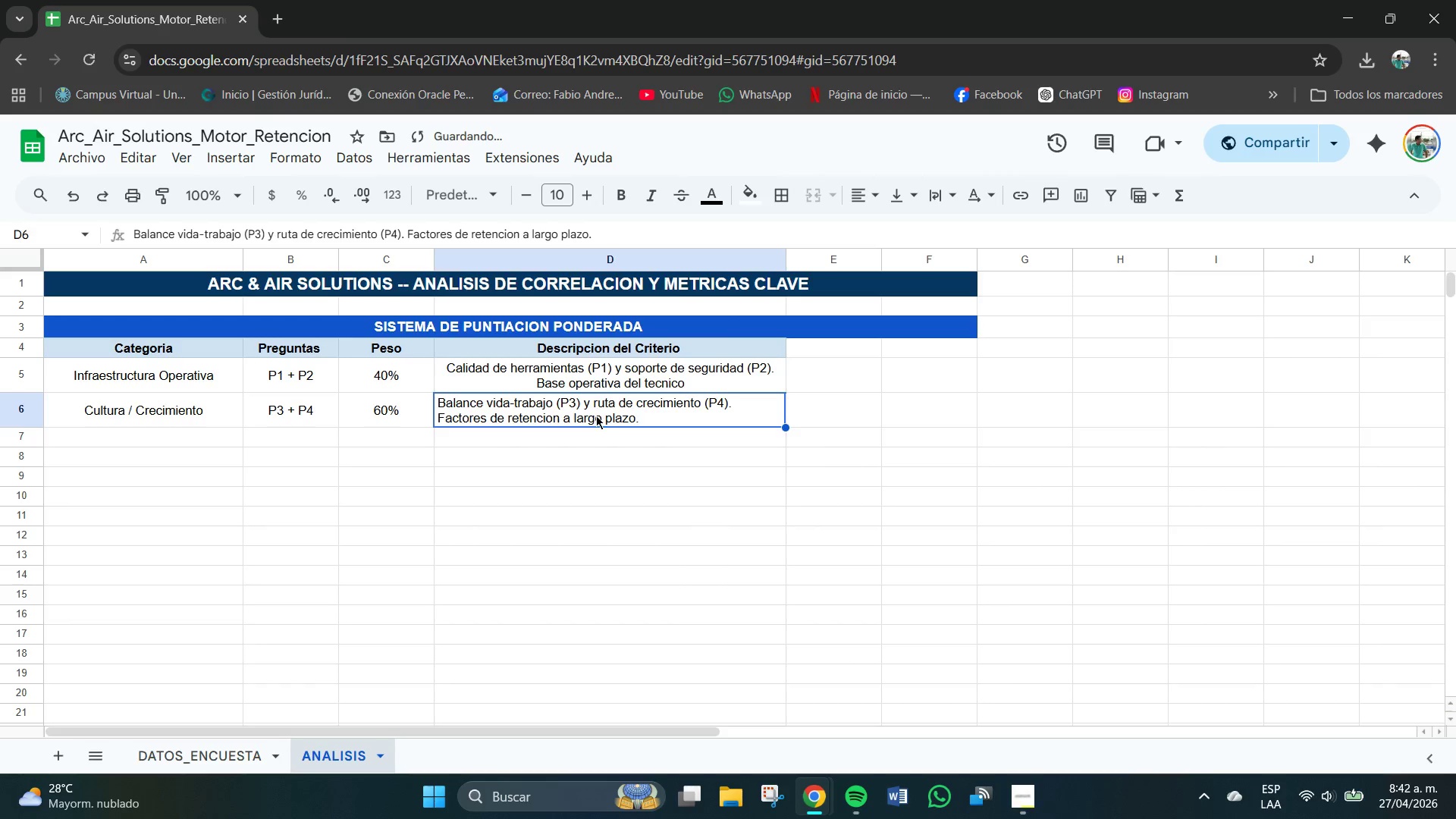 
left_click([105, 198])
 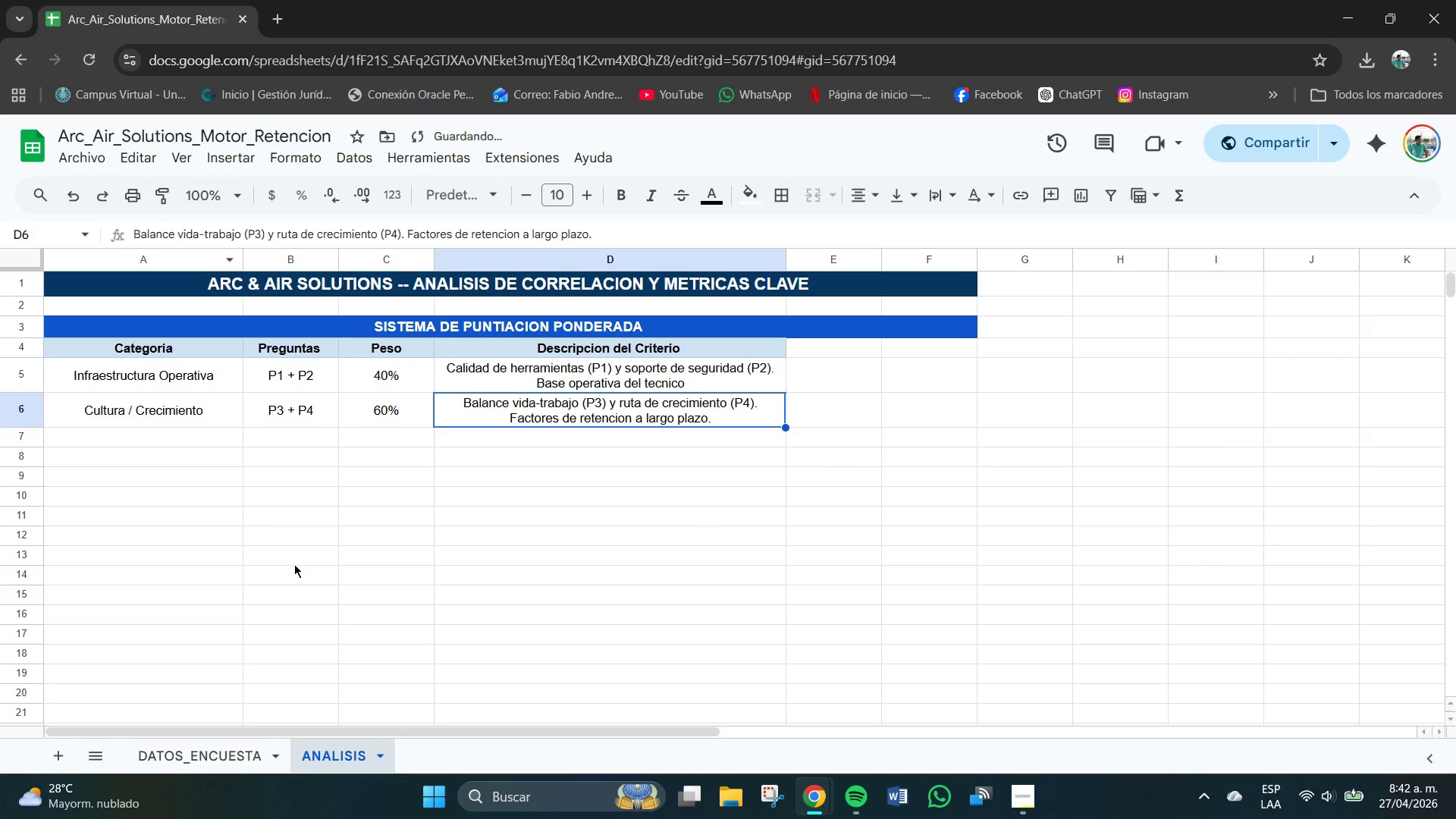 
left_click([293, 513])
 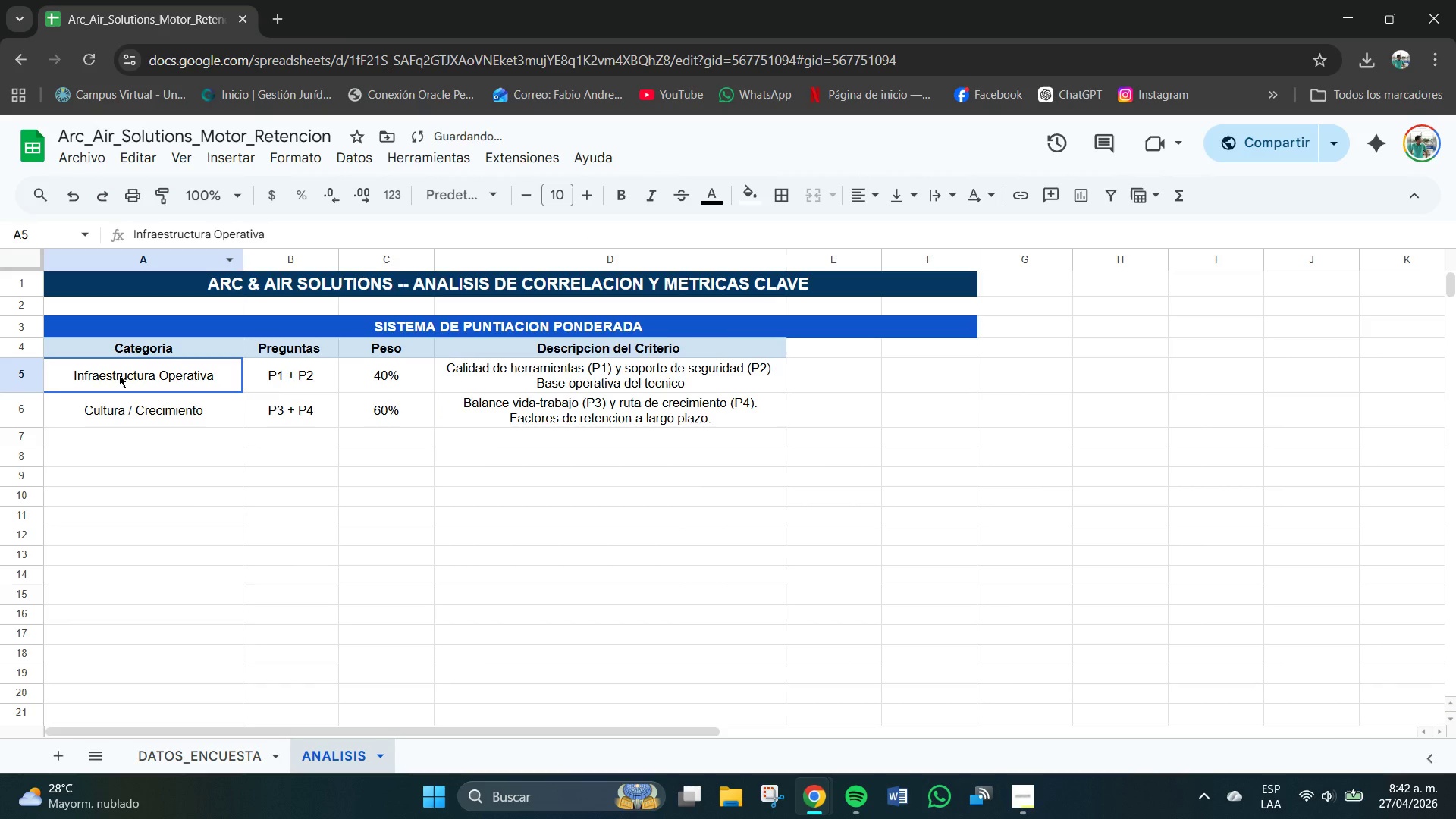 
left_click_drag(start_coordinate=[116, 374], to_coordinate=[545, 411])
 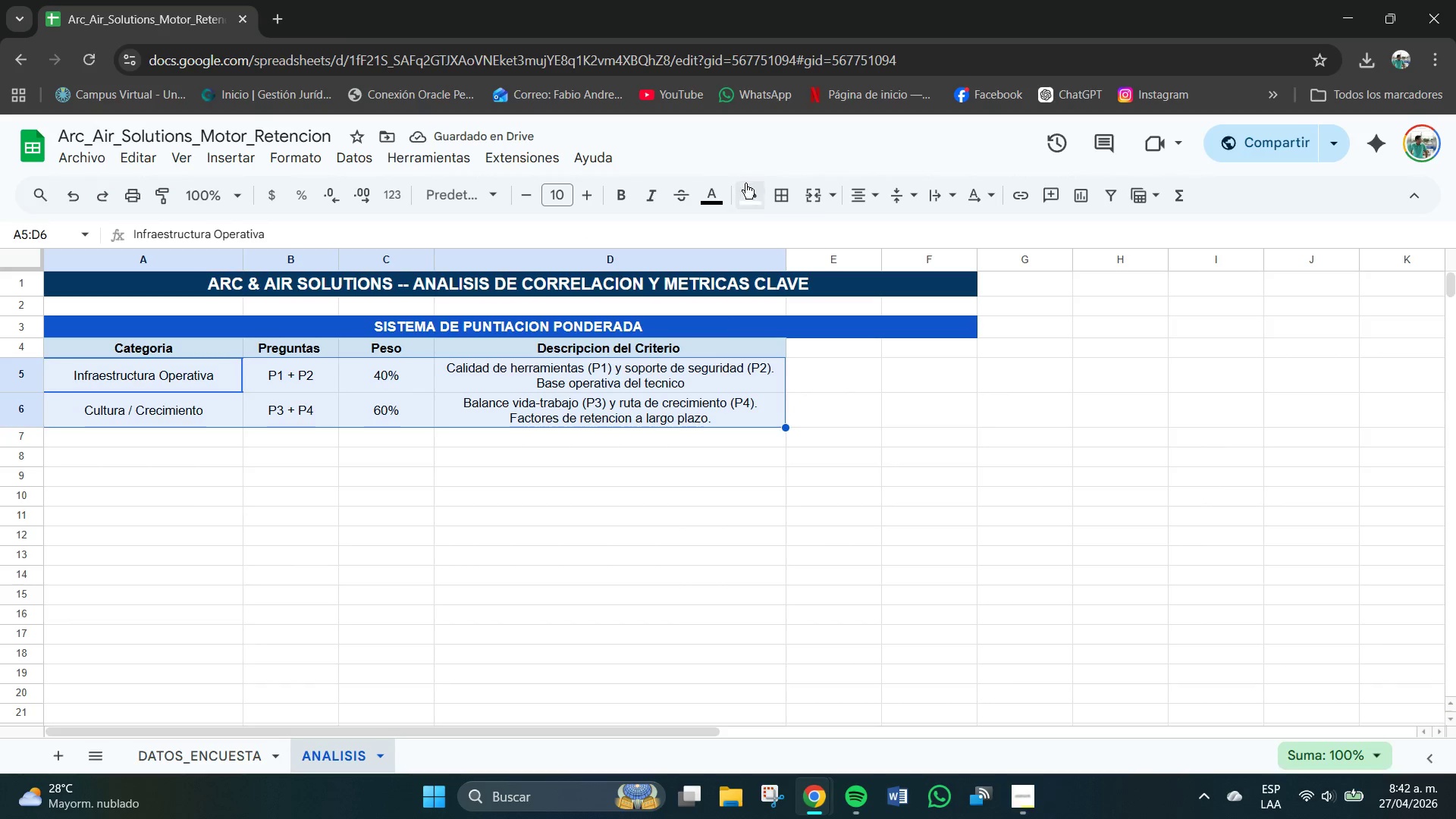 
left_click([789, 192])
 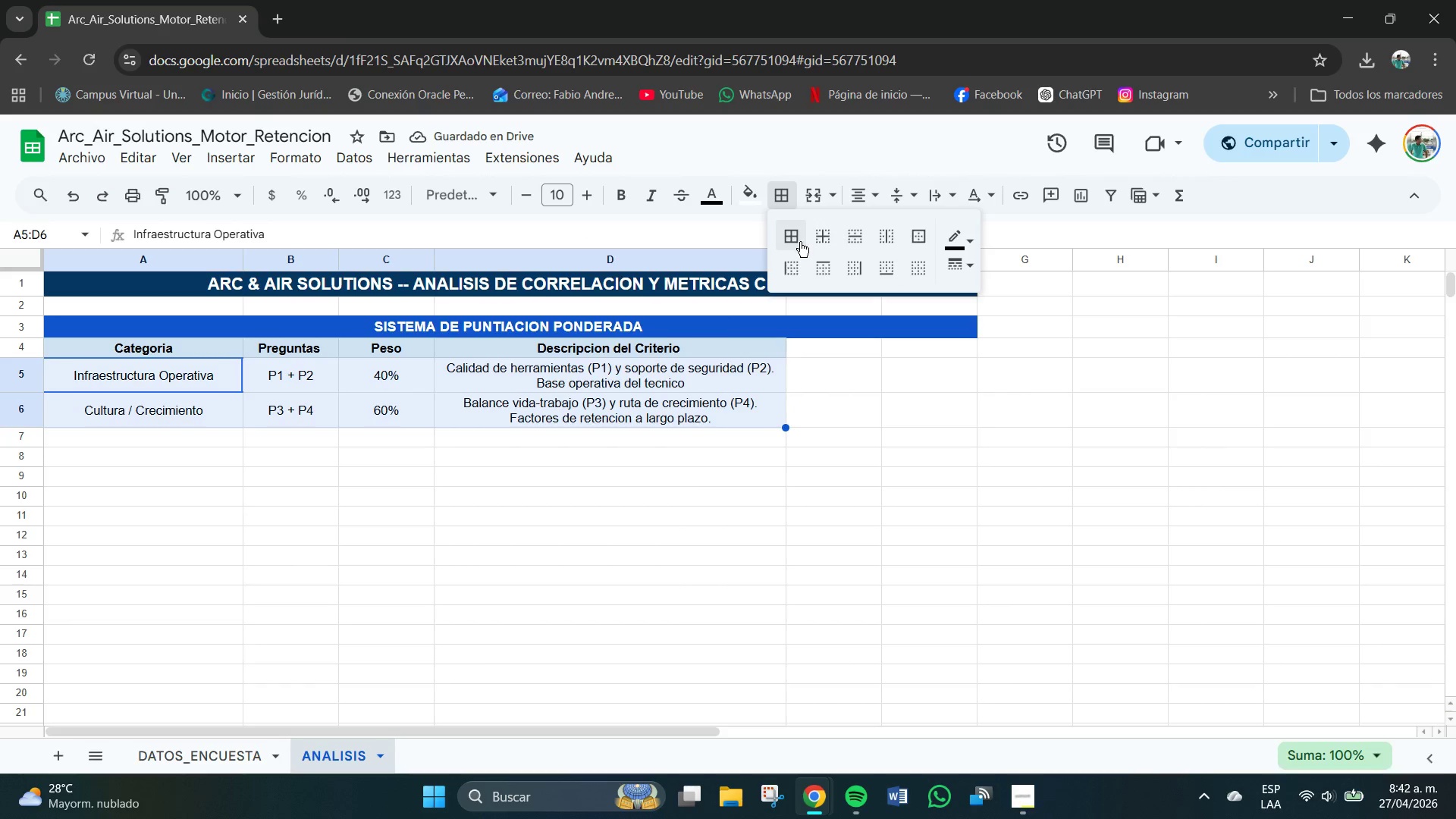 
left_click([793, 241])
 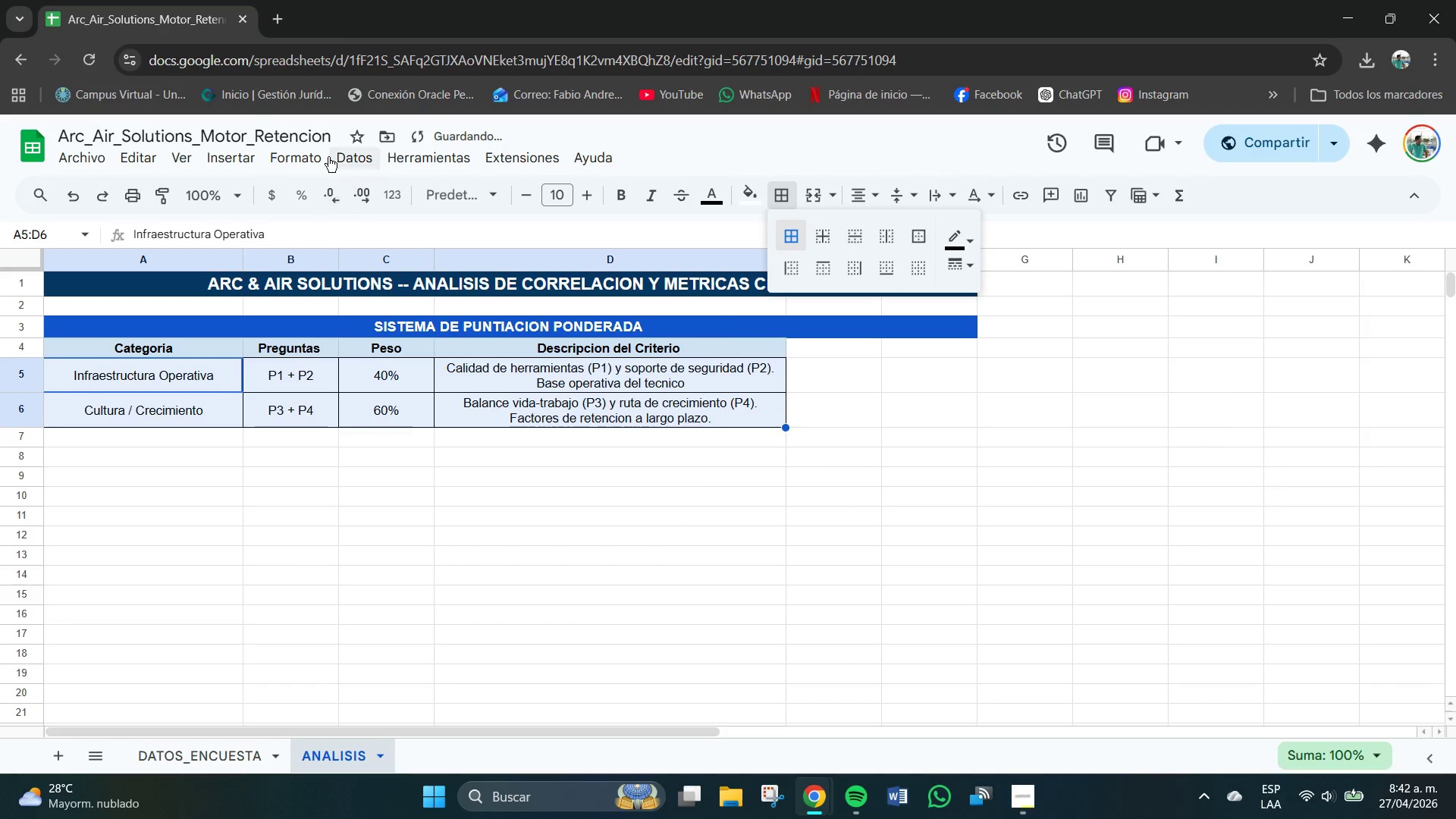 
left_click([298, 162])
 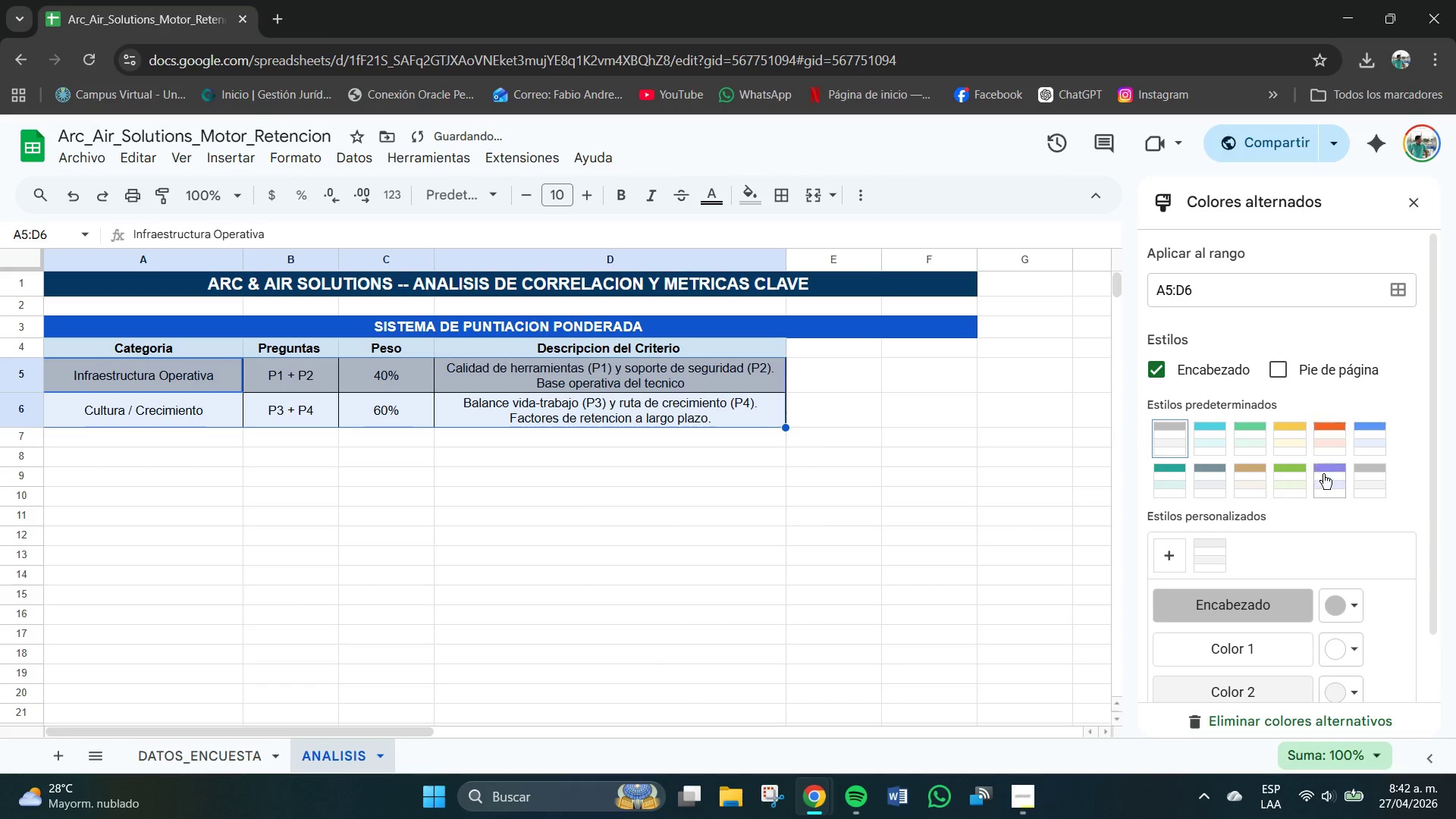 
left_click([1354, 601])
 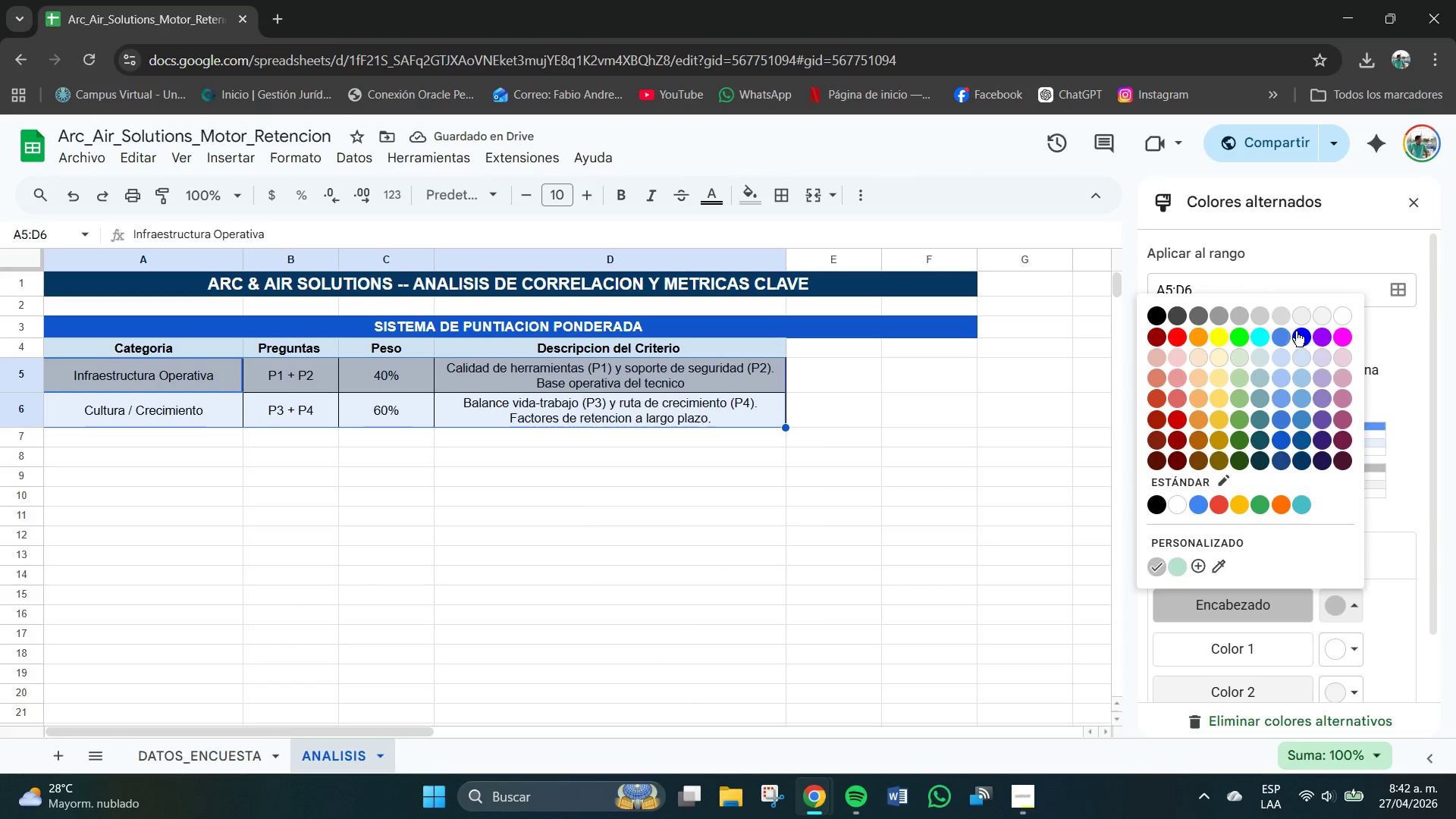 
left_click([1303, 314])
 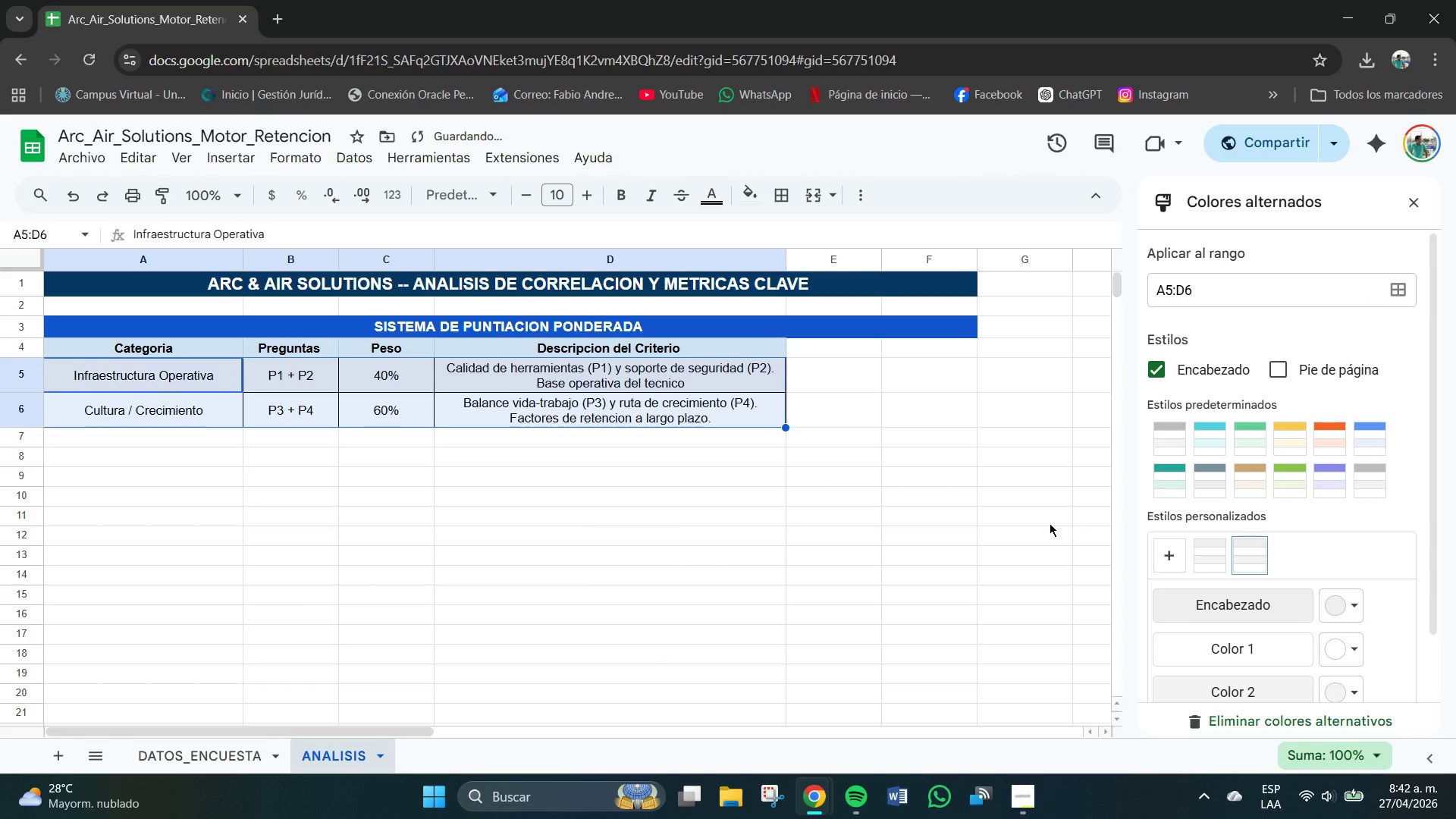 
left_click([904, 525])
 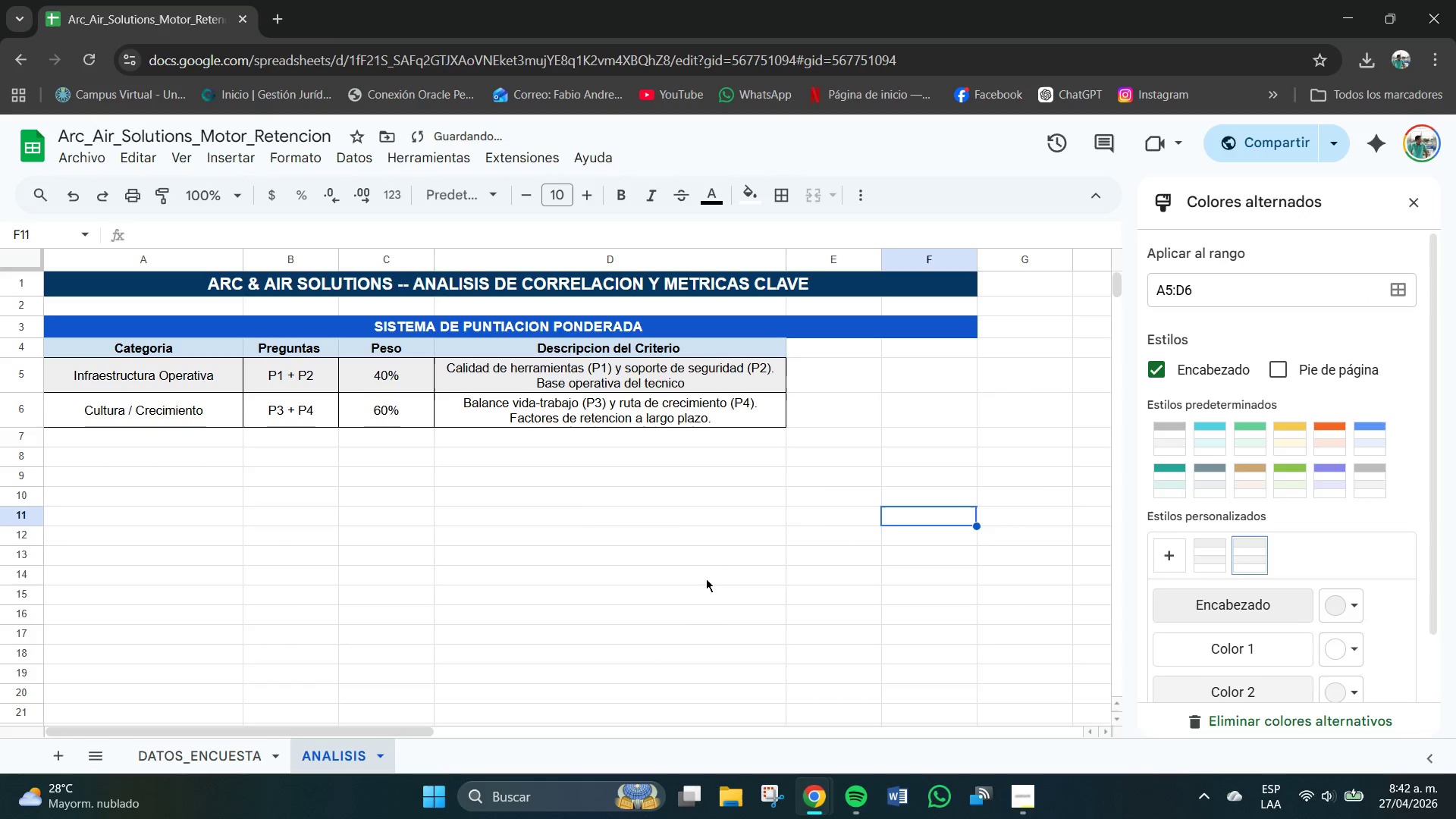 
left_click([705, 579])
 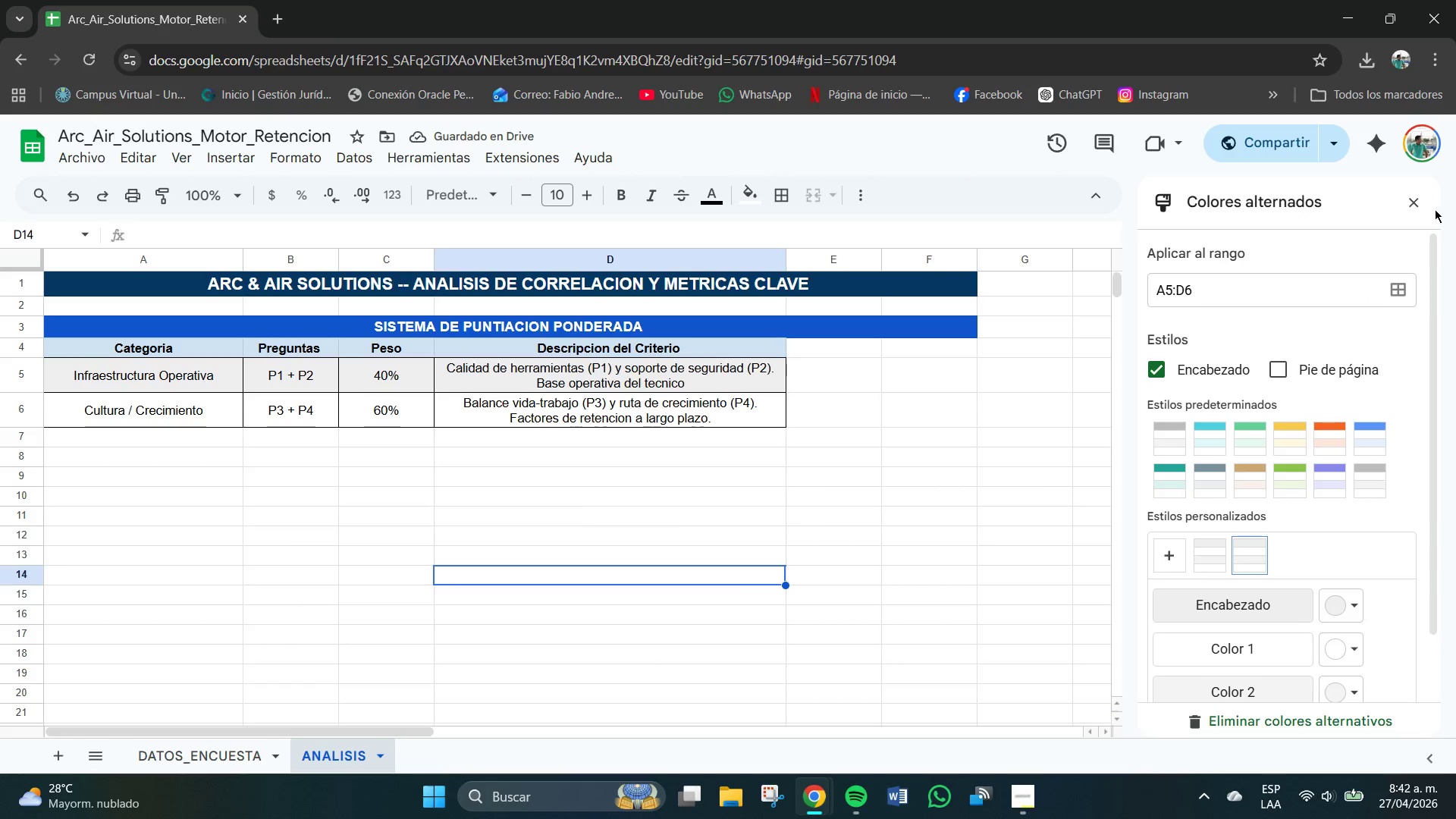 
left_click([1417, 202])
 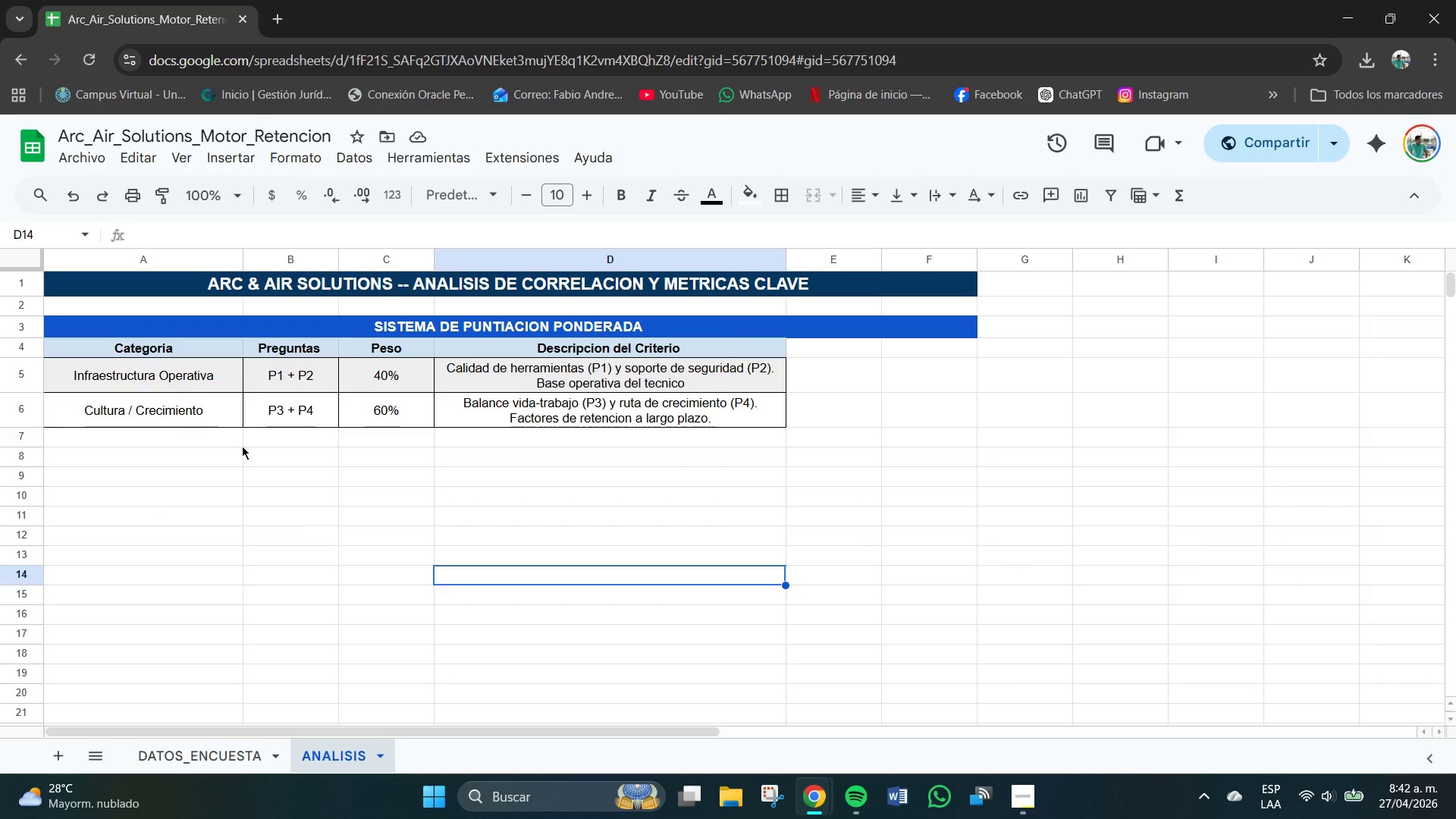 
wait(6.83)
 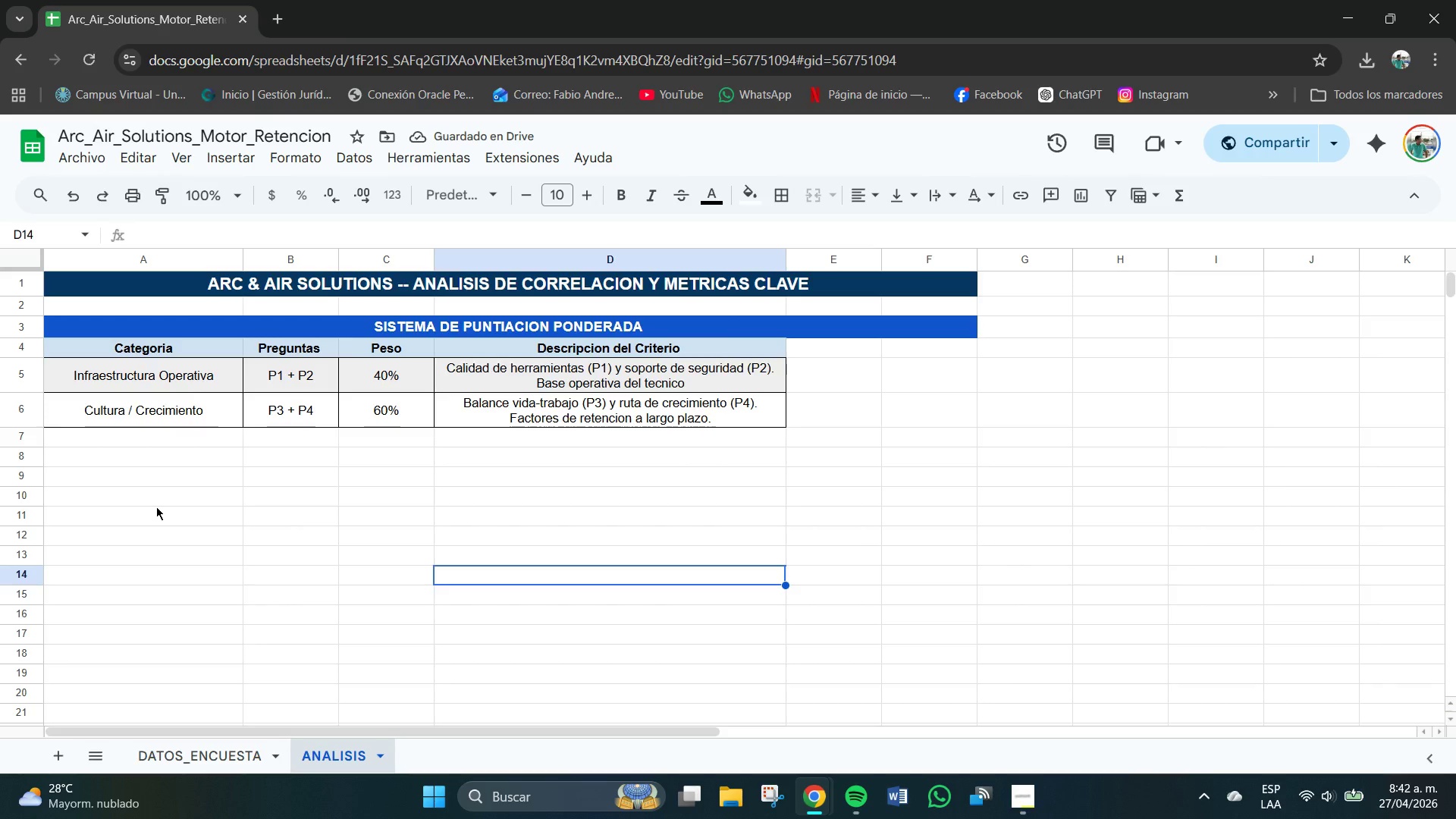 
left_click([278, 475])
 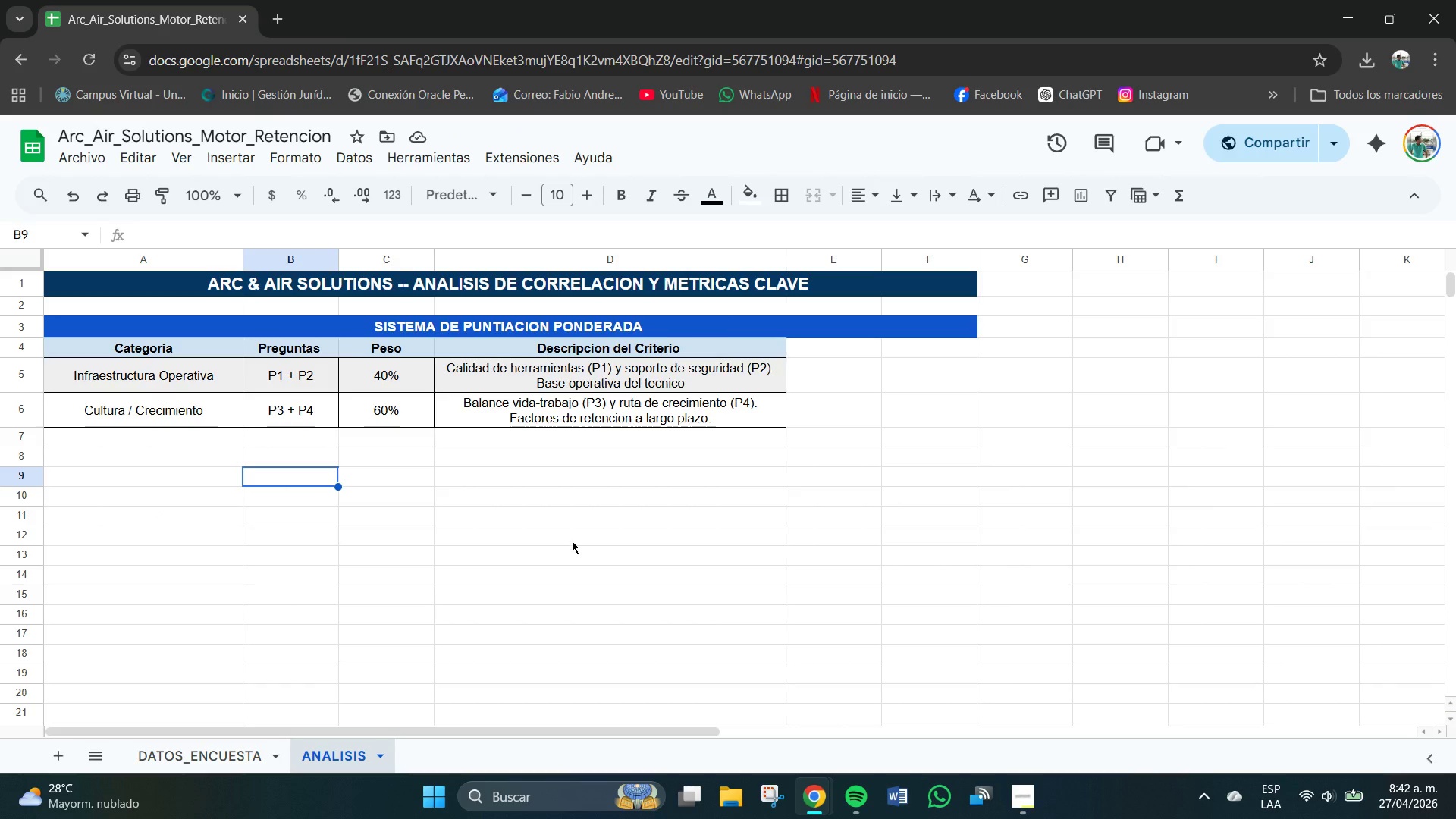 
left_click([657, 451])
 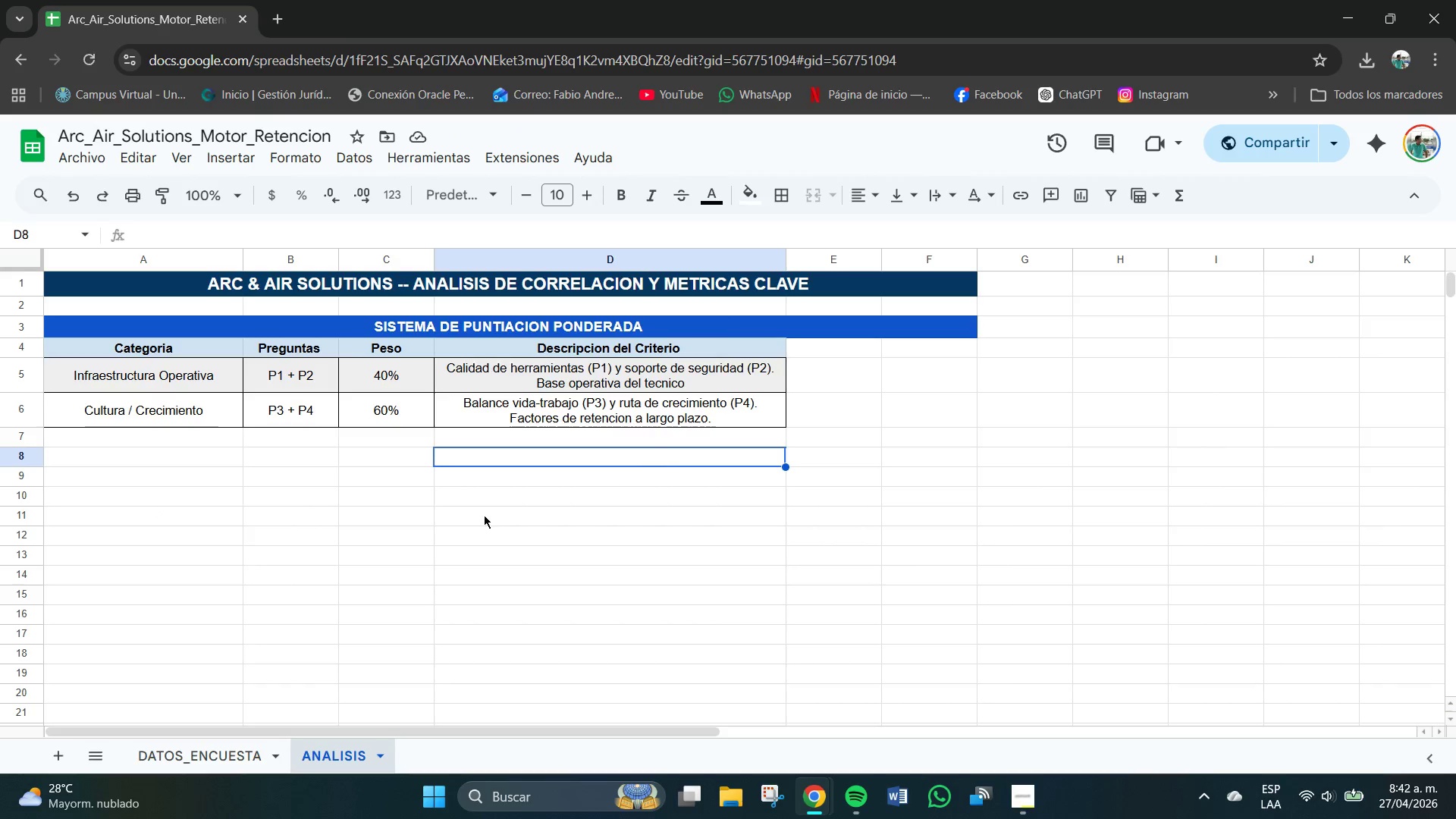 
scroll: coordinate [421, 518], scroll_direction: up, amount: 2.0
 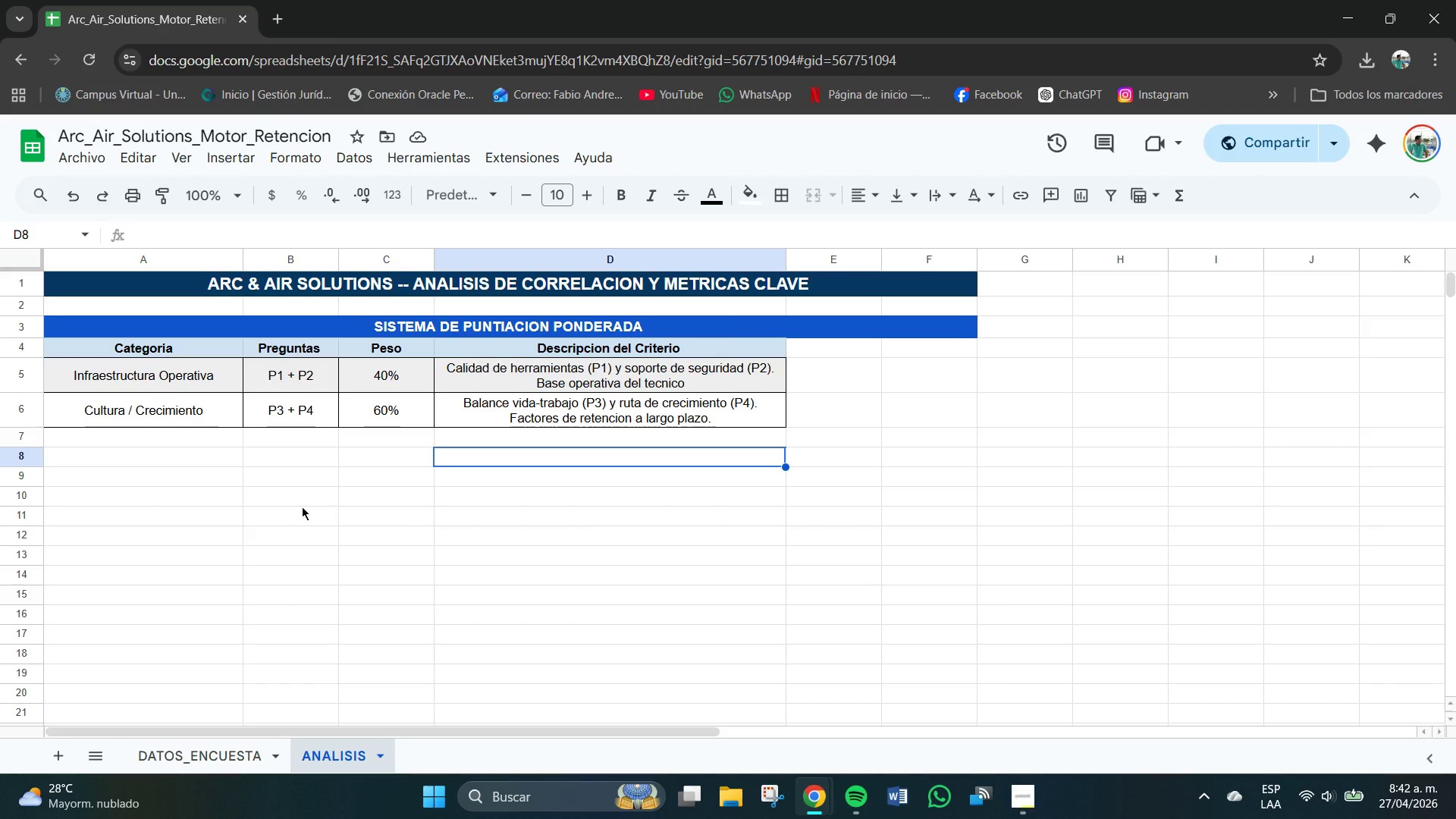 
left_click_drag(start_coordinate=[87, 458], to_coordinate=[914, 468])
 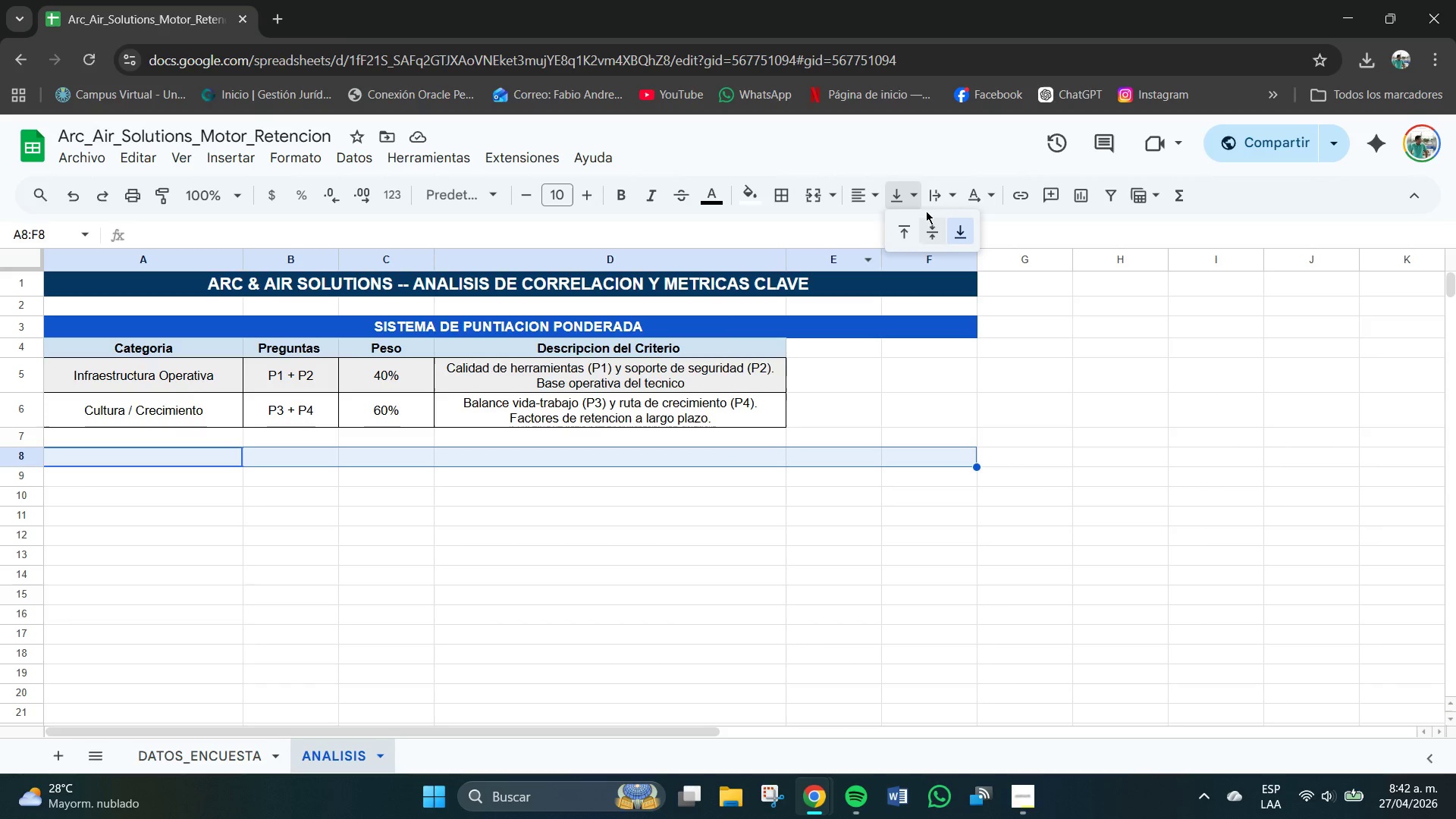 
left_click([930, 239])
 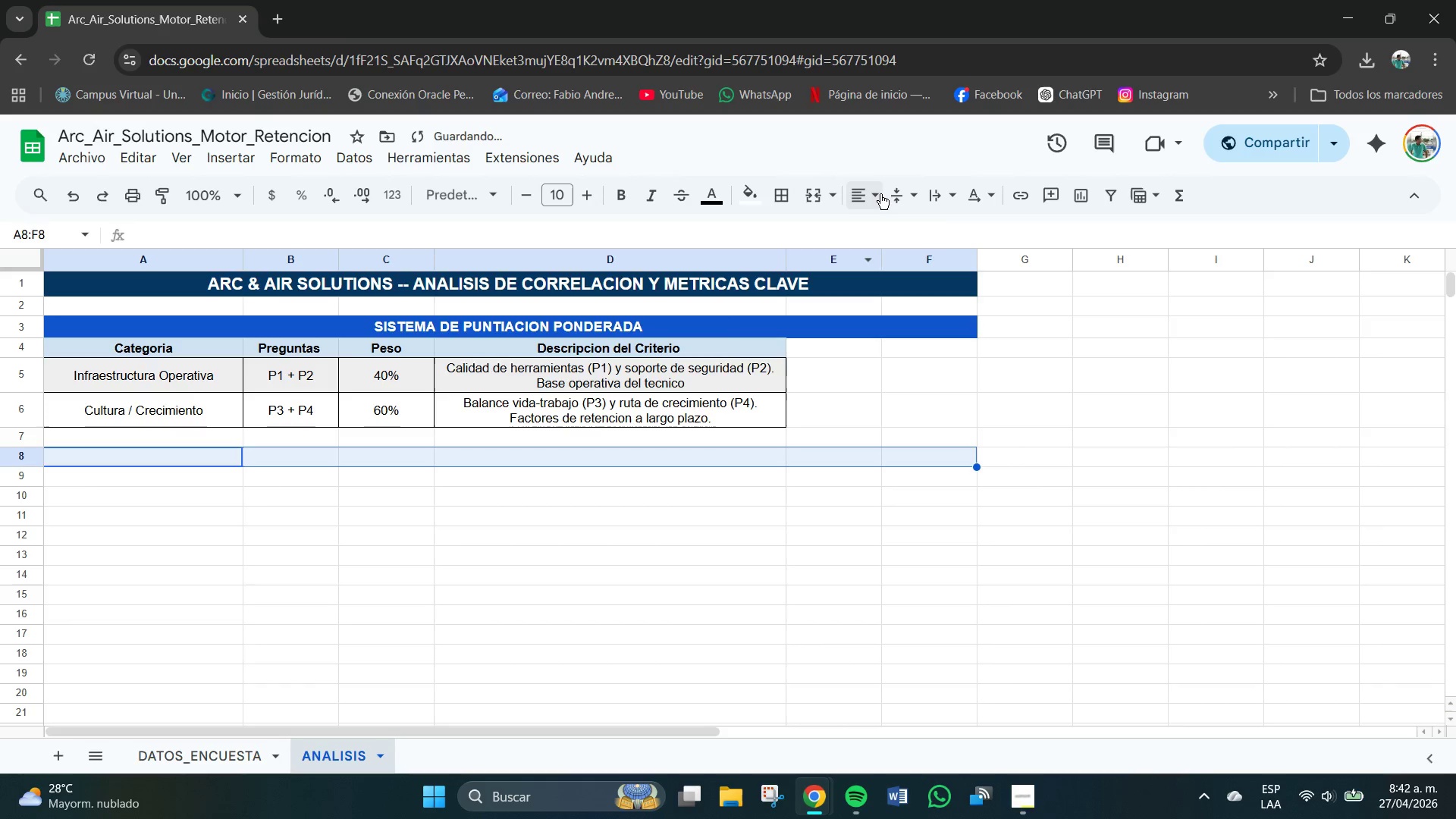 
left_click([877, 194])
 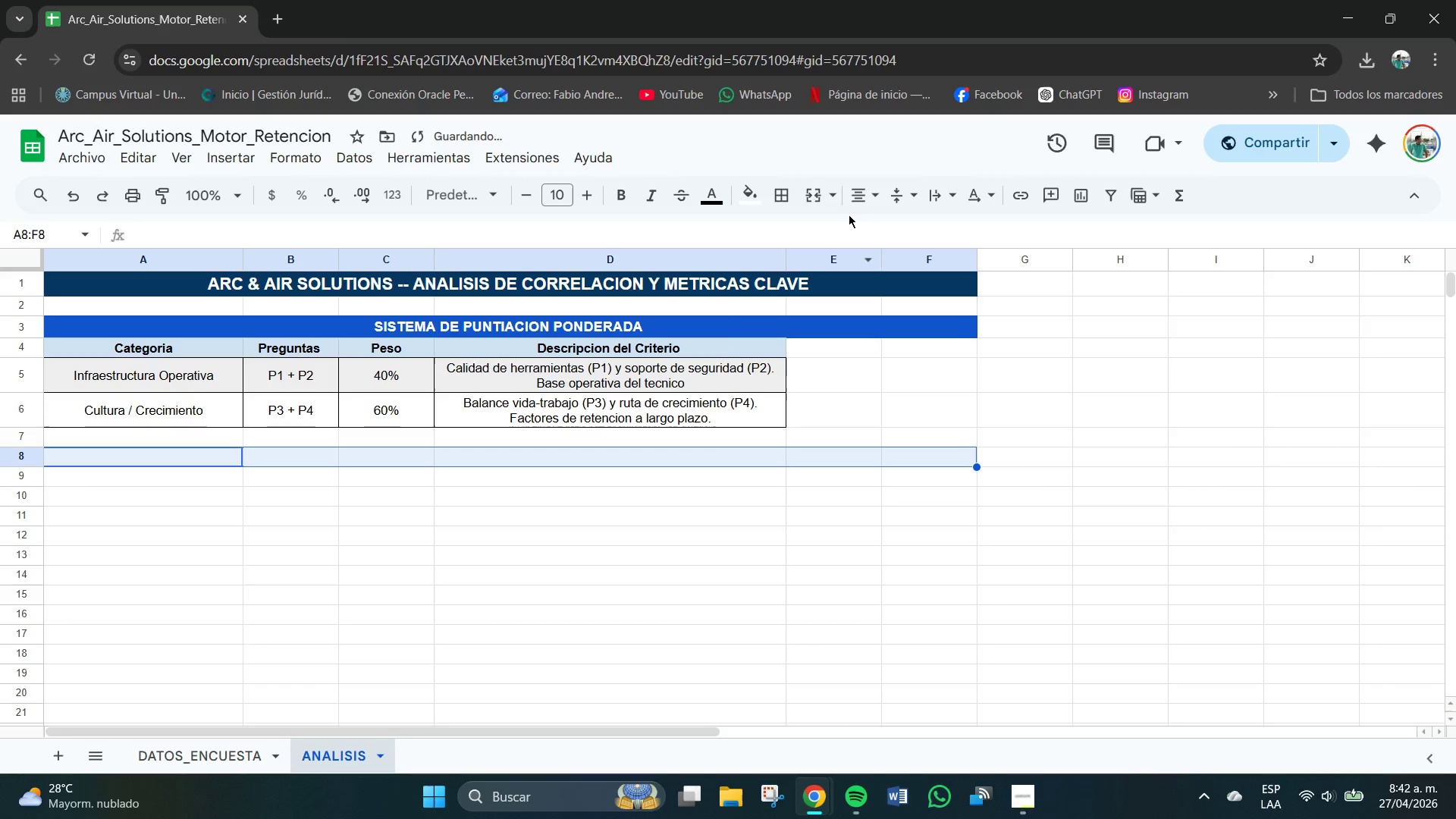 
left_click([831, 196])
 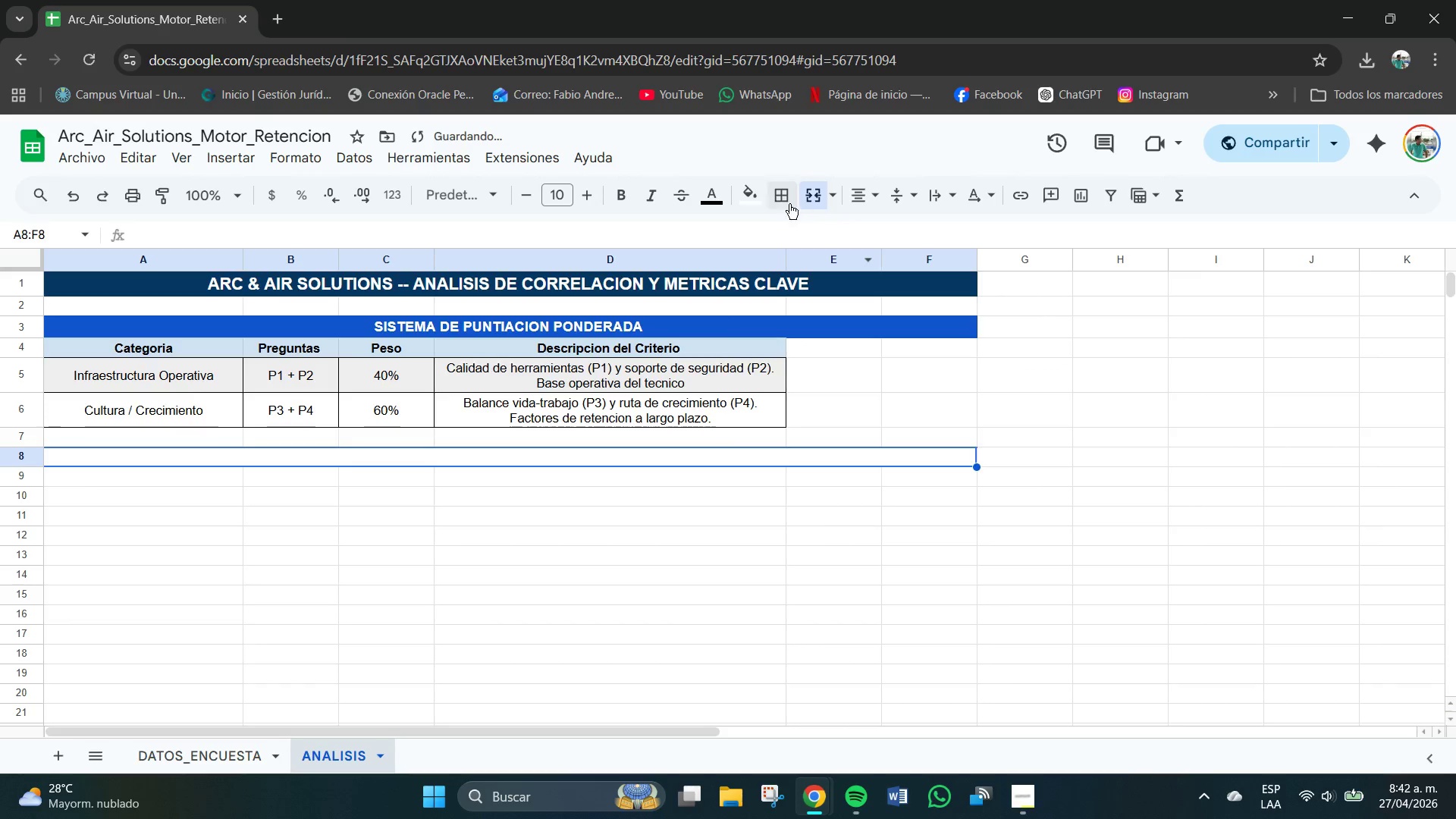 
left_click([752, 197])
 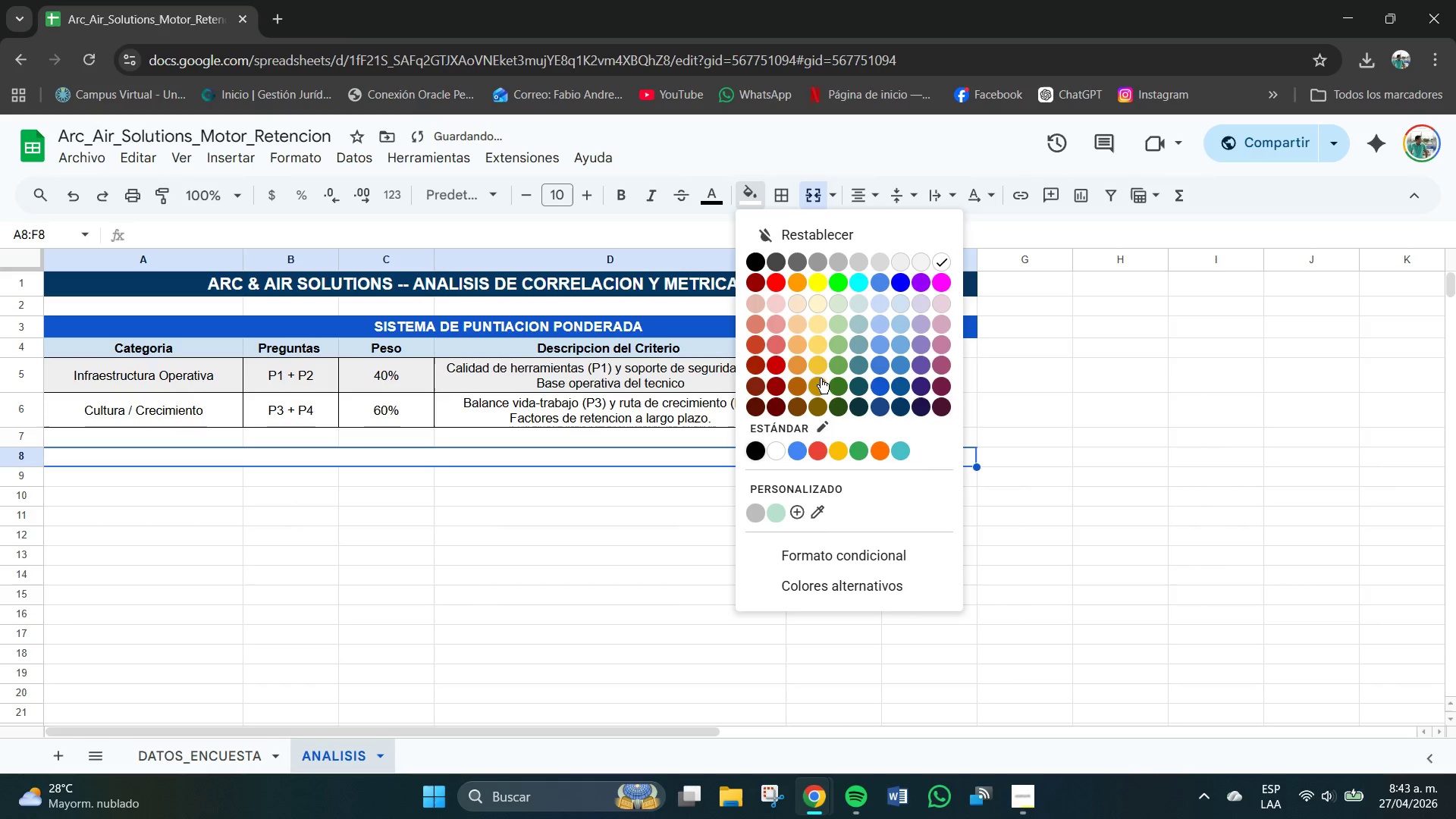 
left_click([817, 325])
 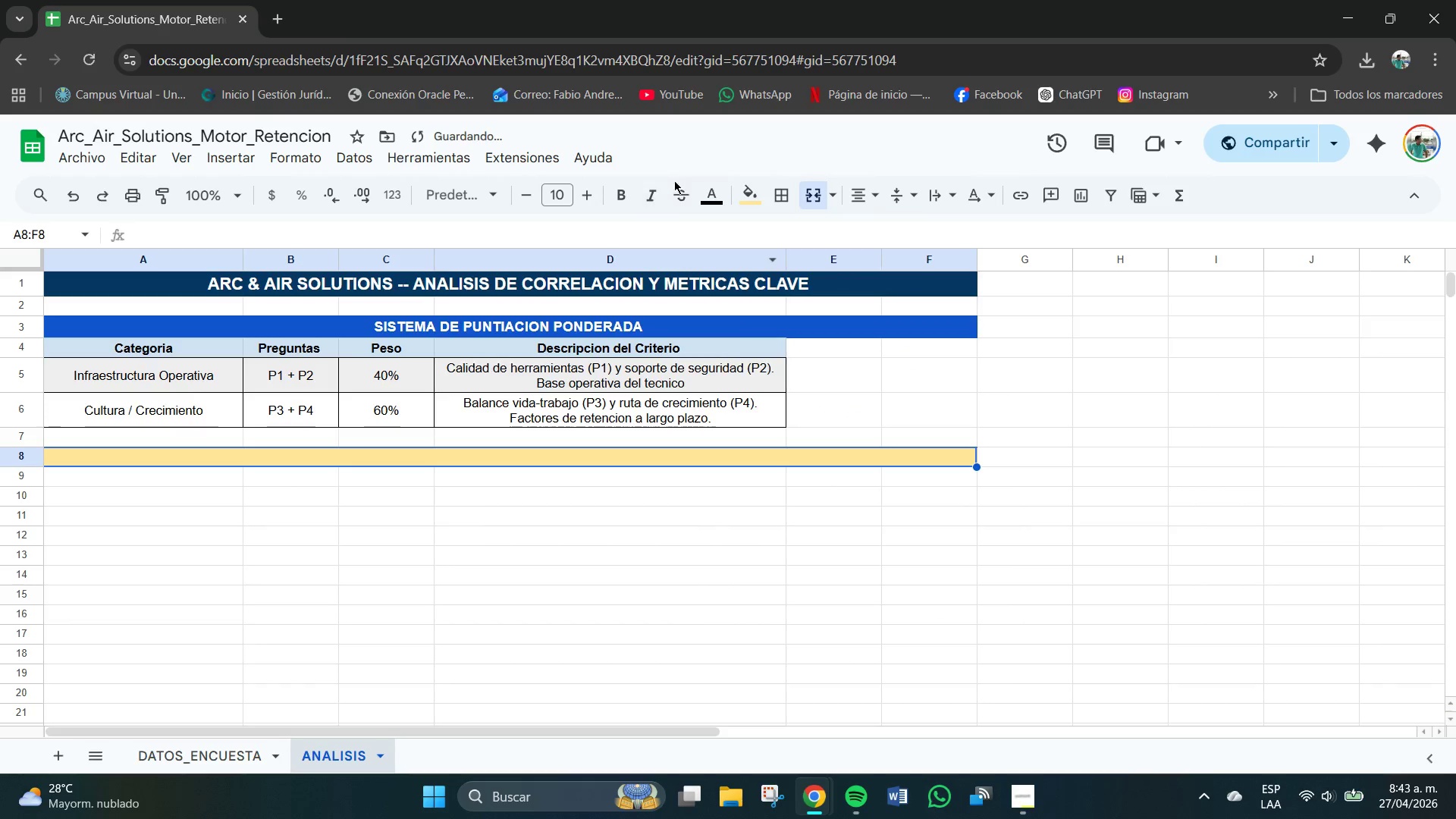 
left_click_drag(start_coordinate=[723, 180], to_coordinate=[717, 181])
 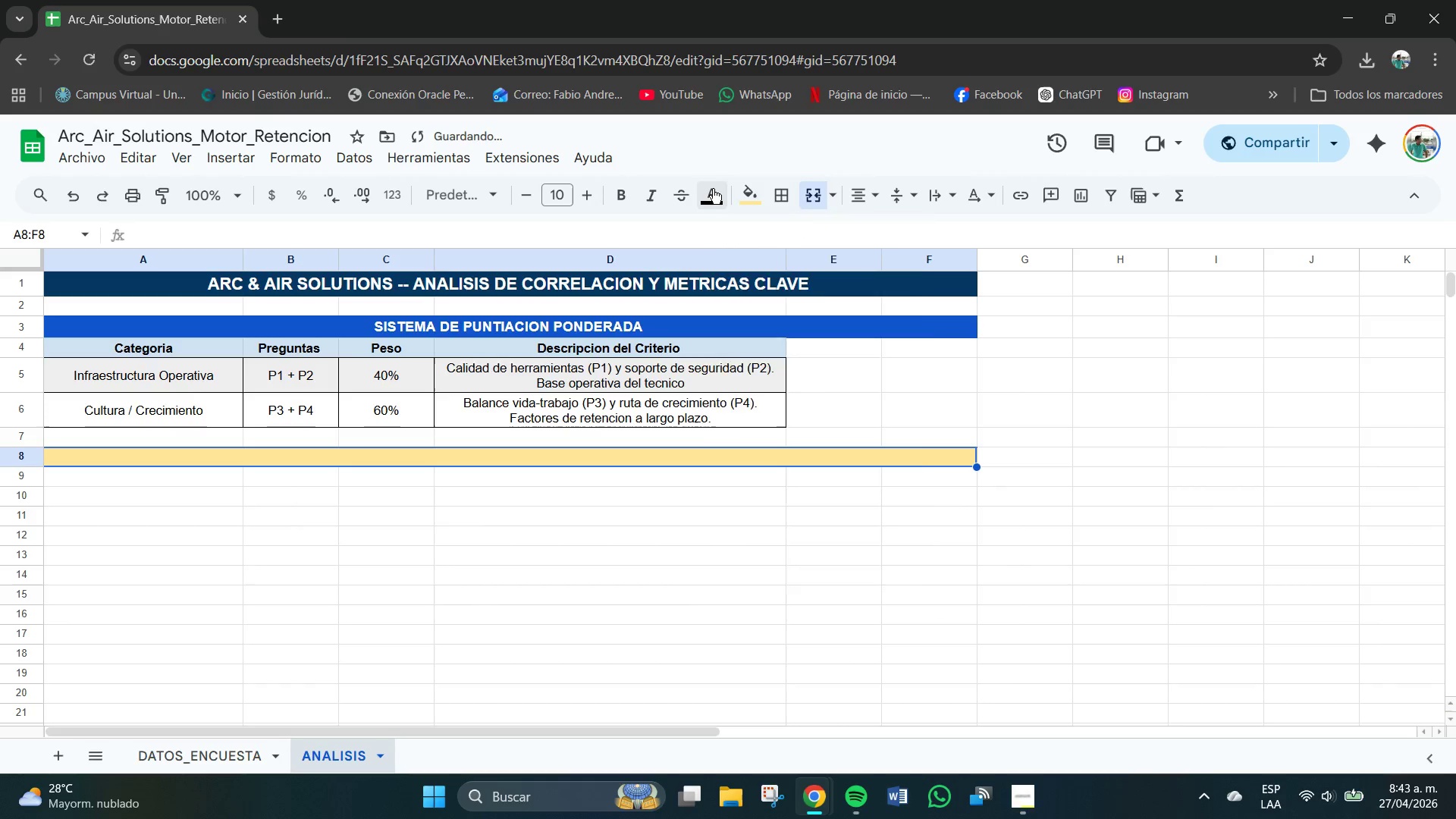 
double_click([713, 189])
 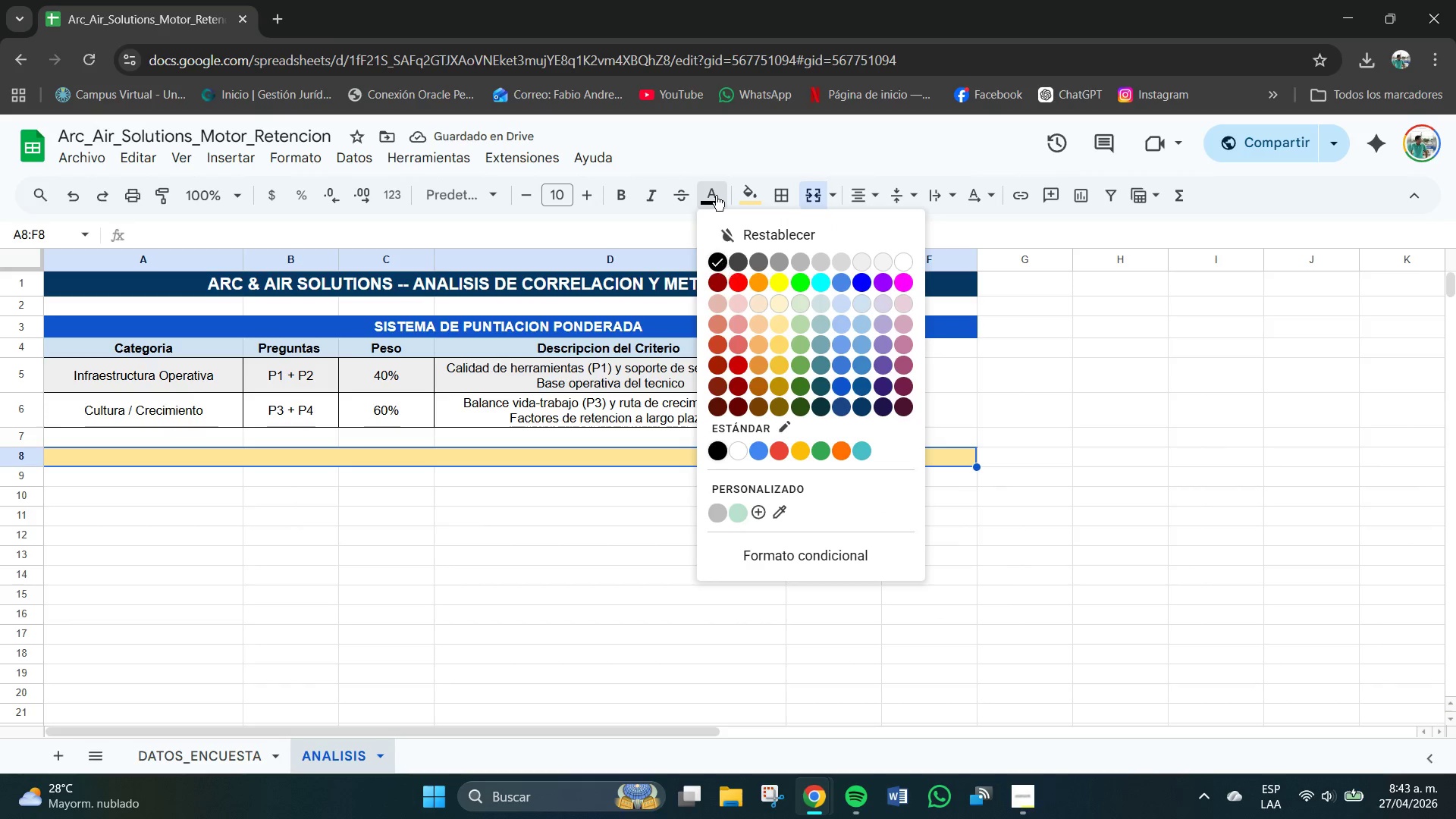 
left_click([623, 187])
 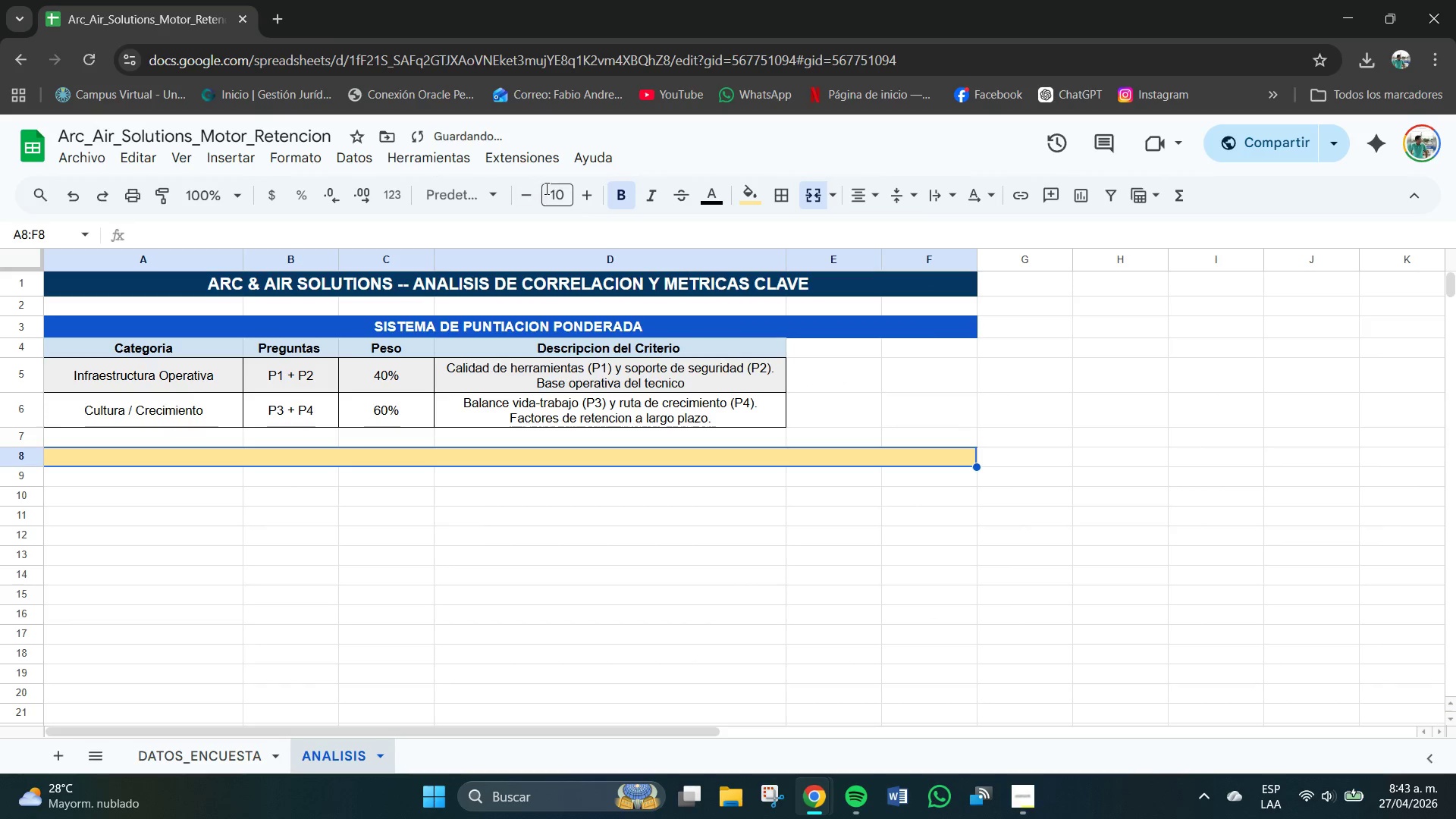 
left_click([571, 189])
 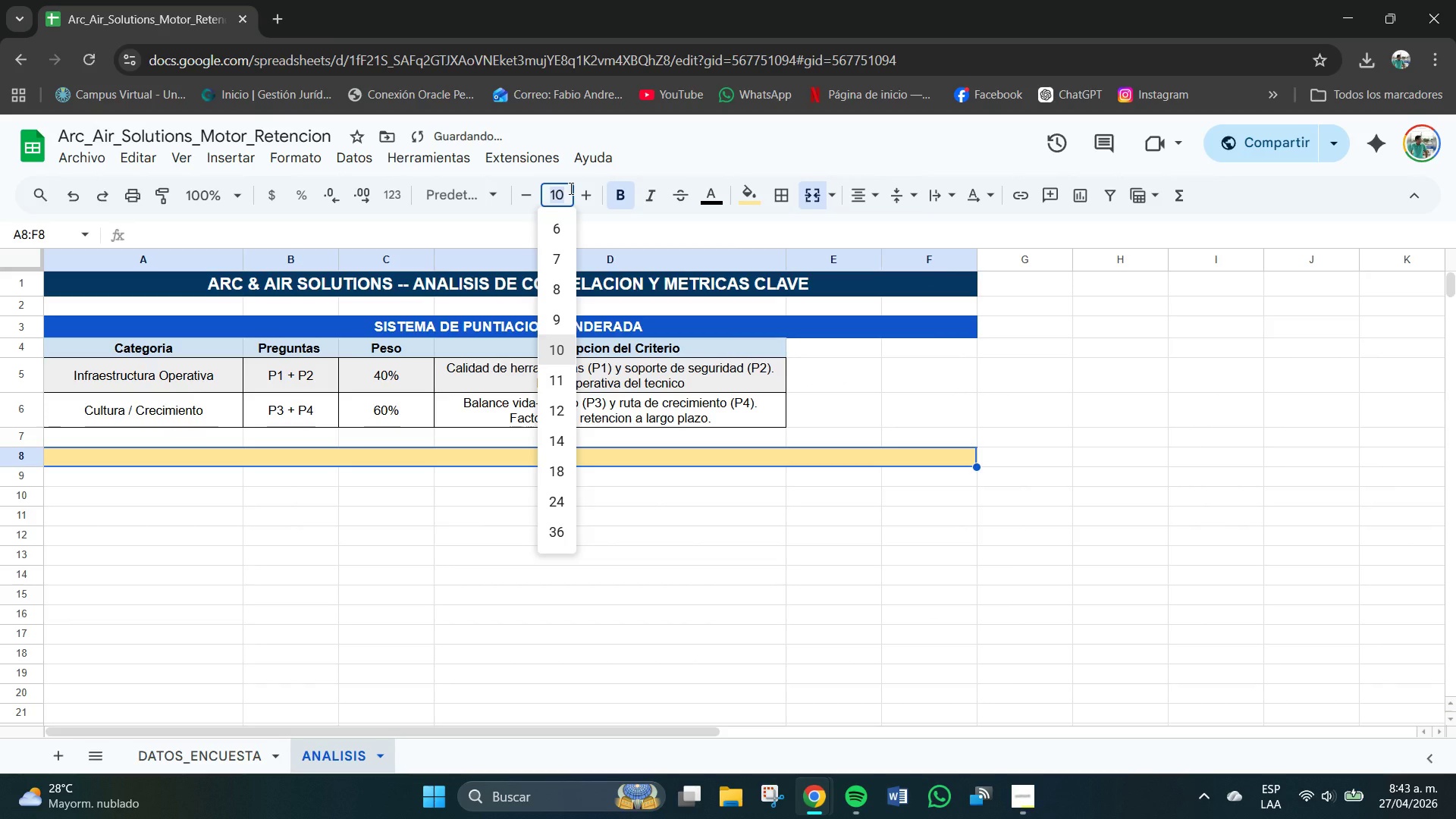 
key(Numpad1)
 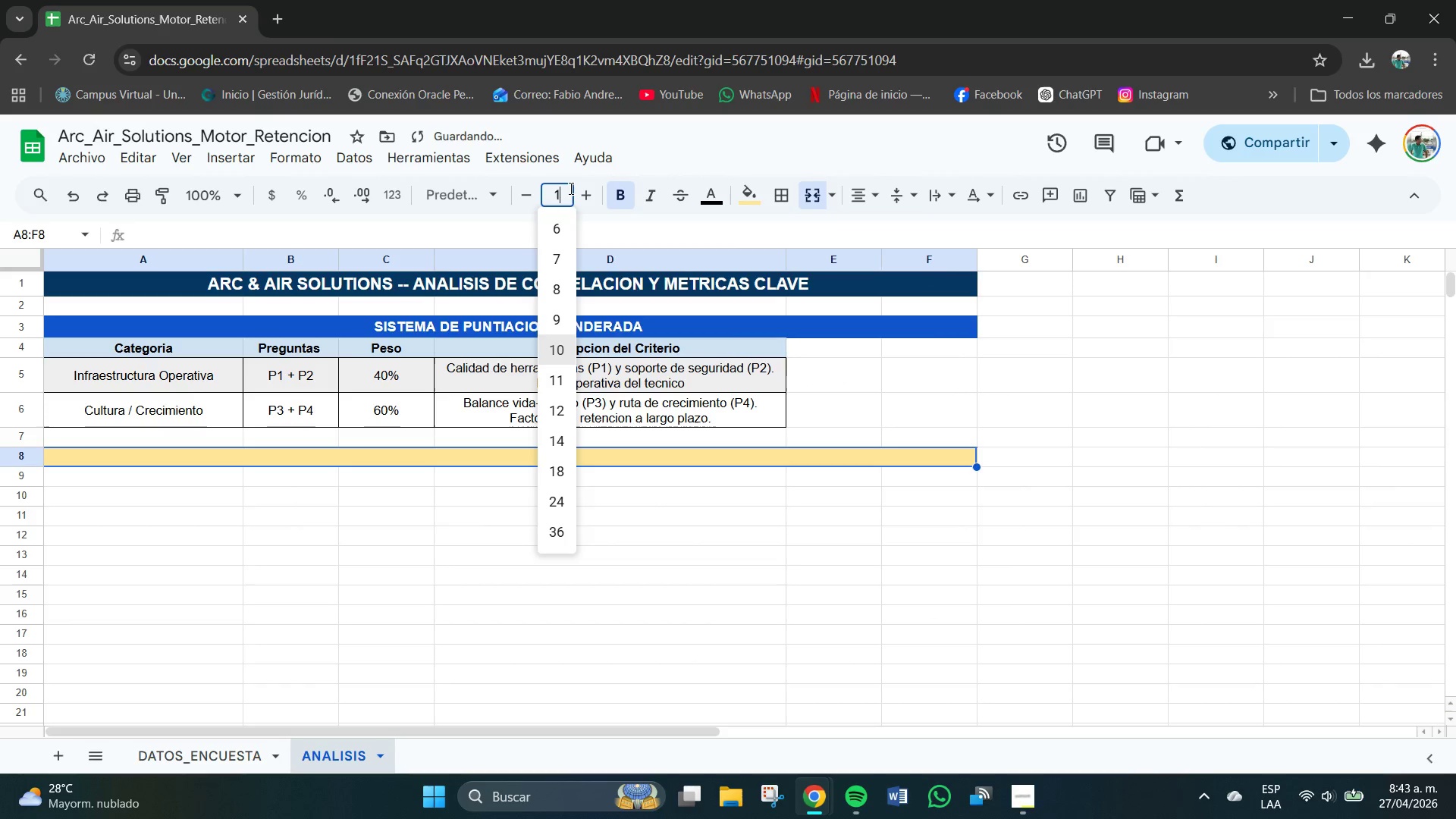 
key(Numpad1)
 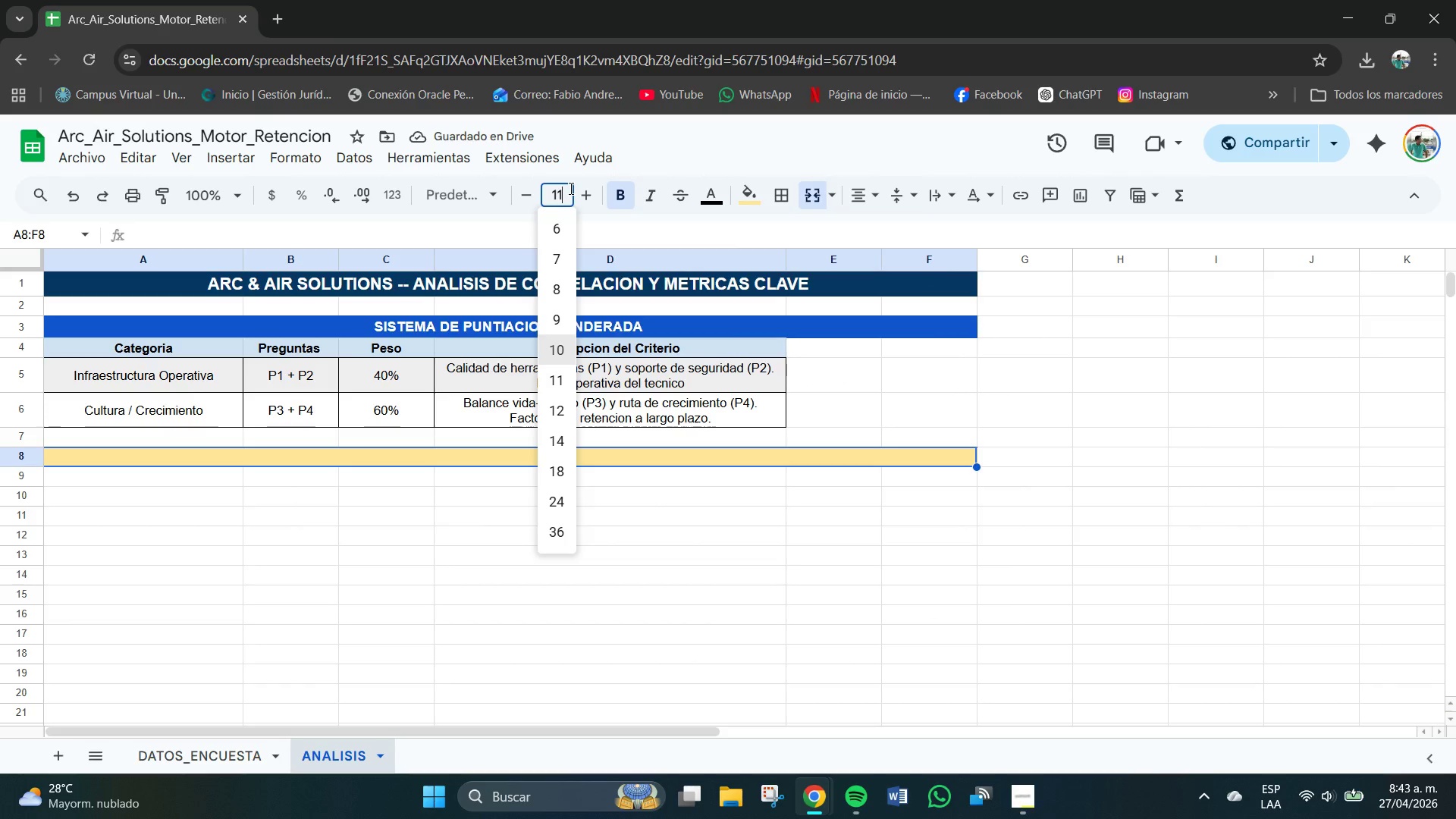 
key(NumpadEnter)
 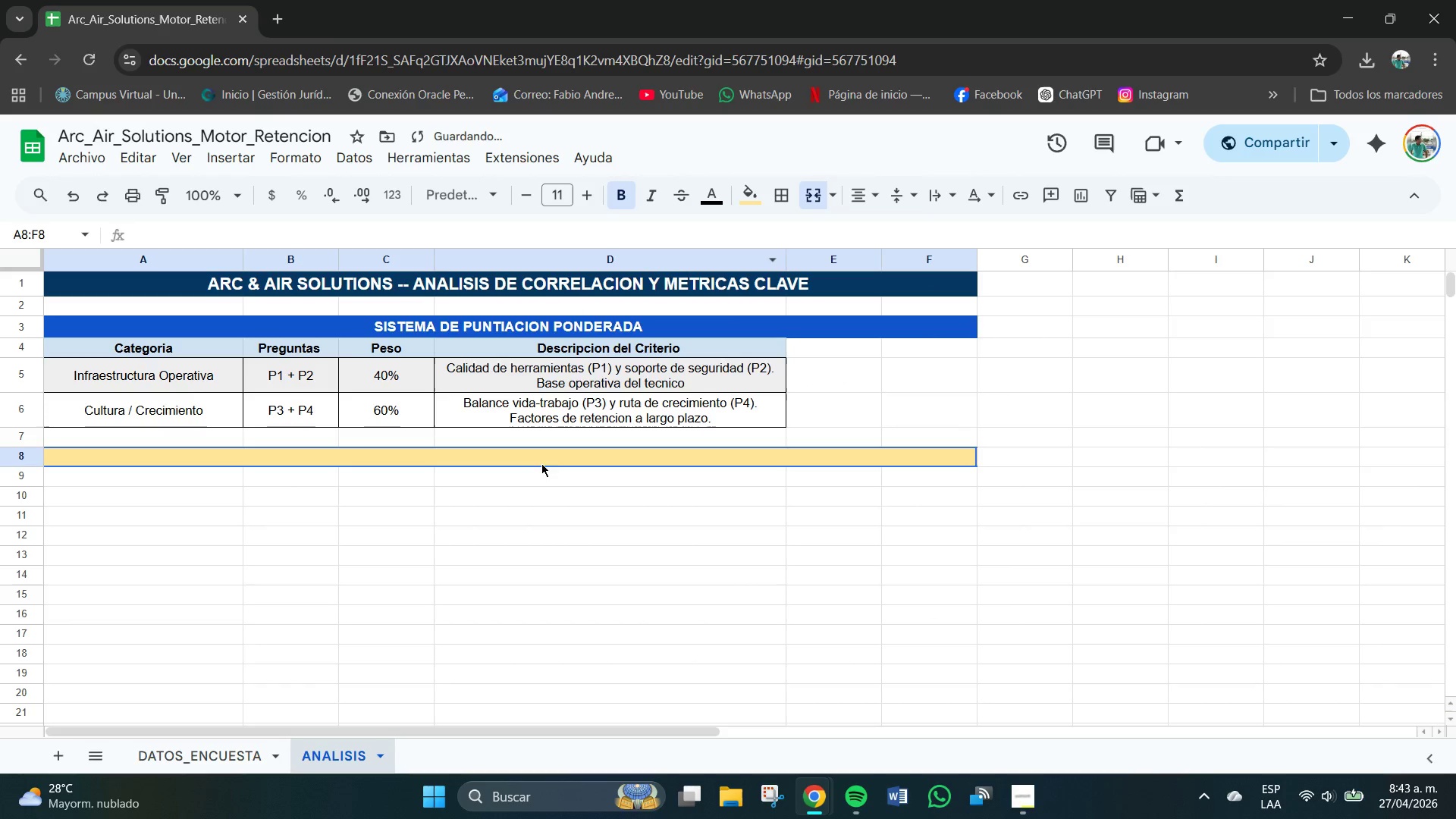 
triple_click([536, 453])
 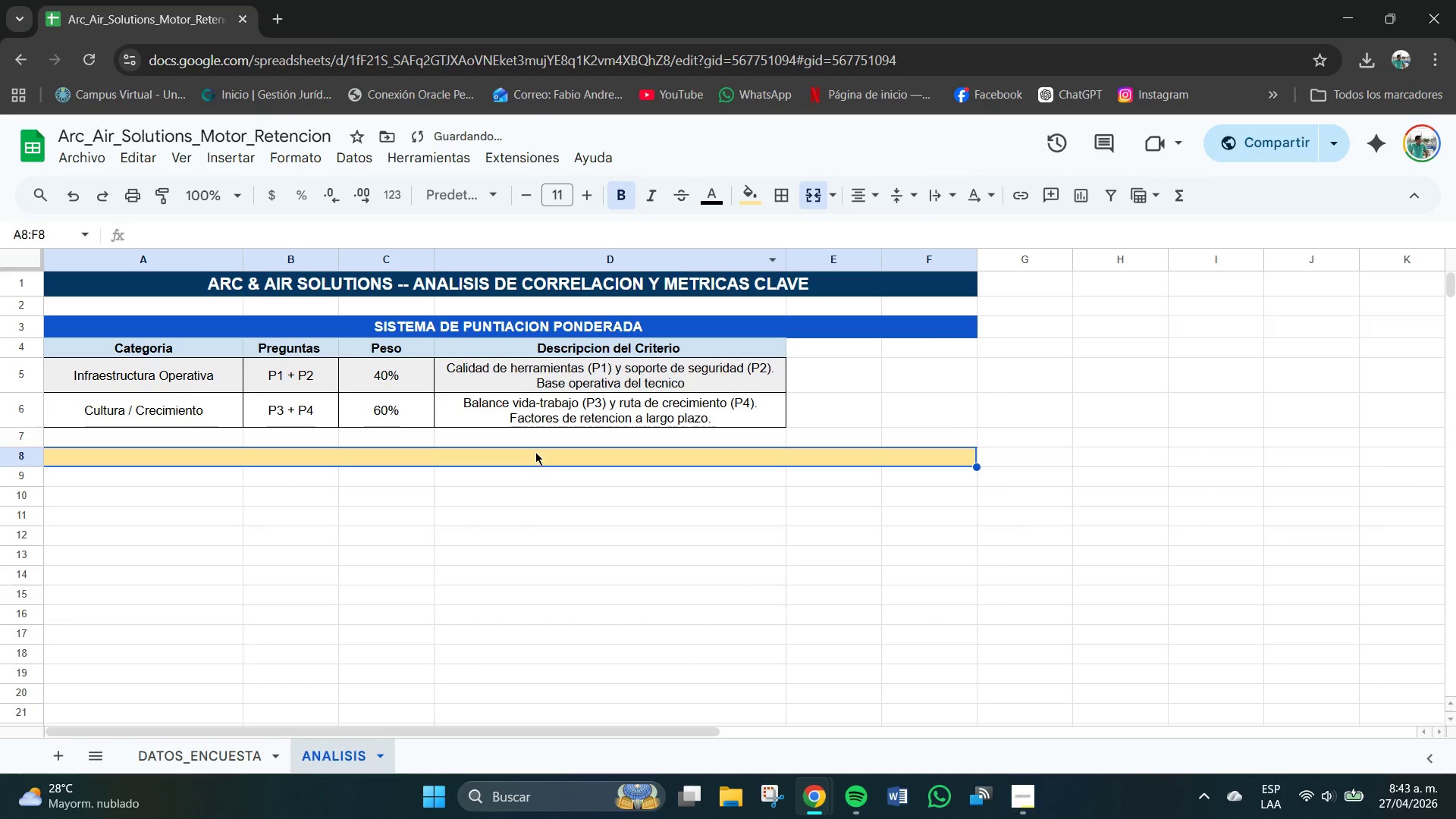 
triple_click([535, 452])
 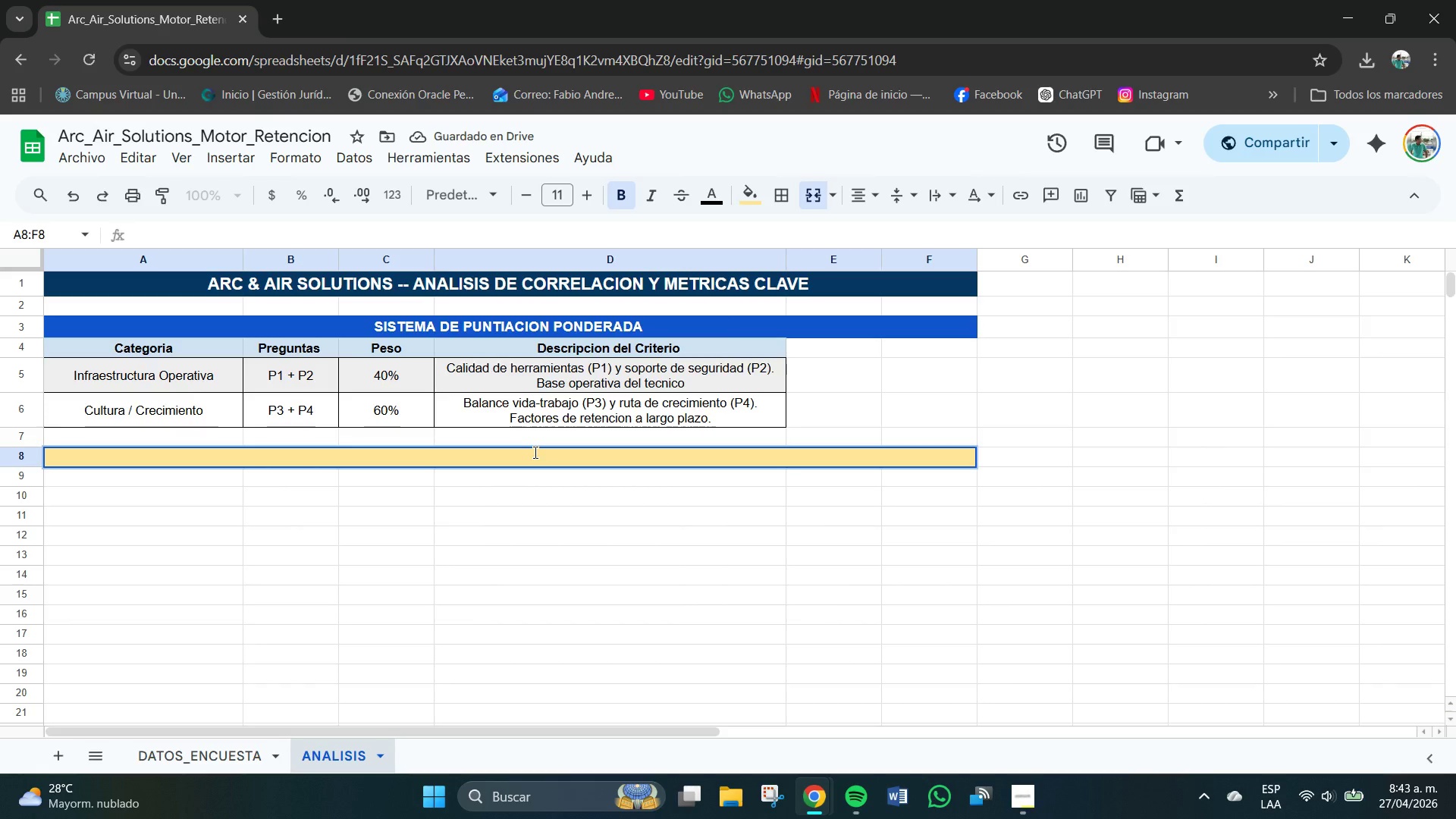 
type(FORMULA)
 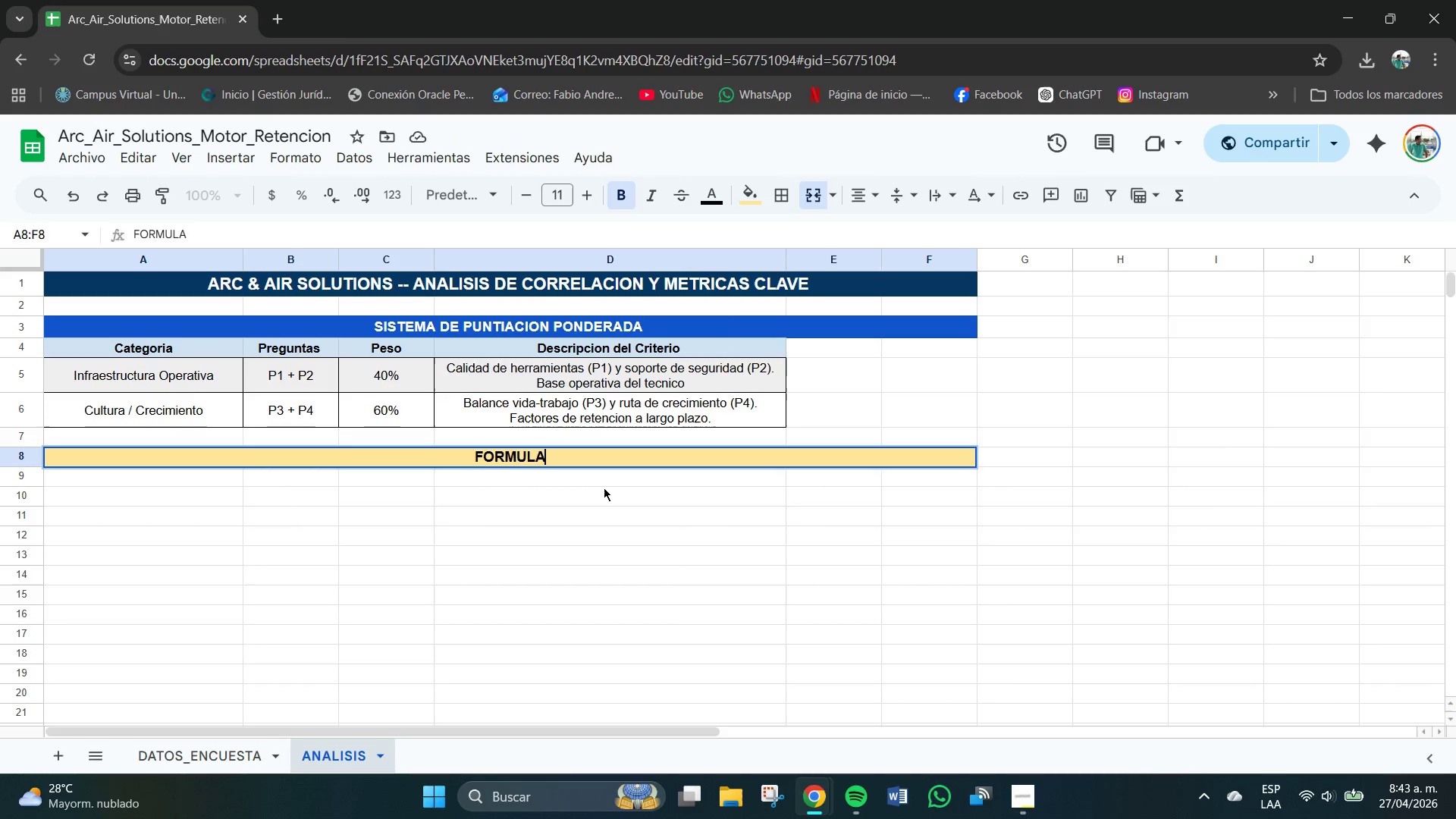 
type(> Puntaje )
key(Backspace)
type(_)
 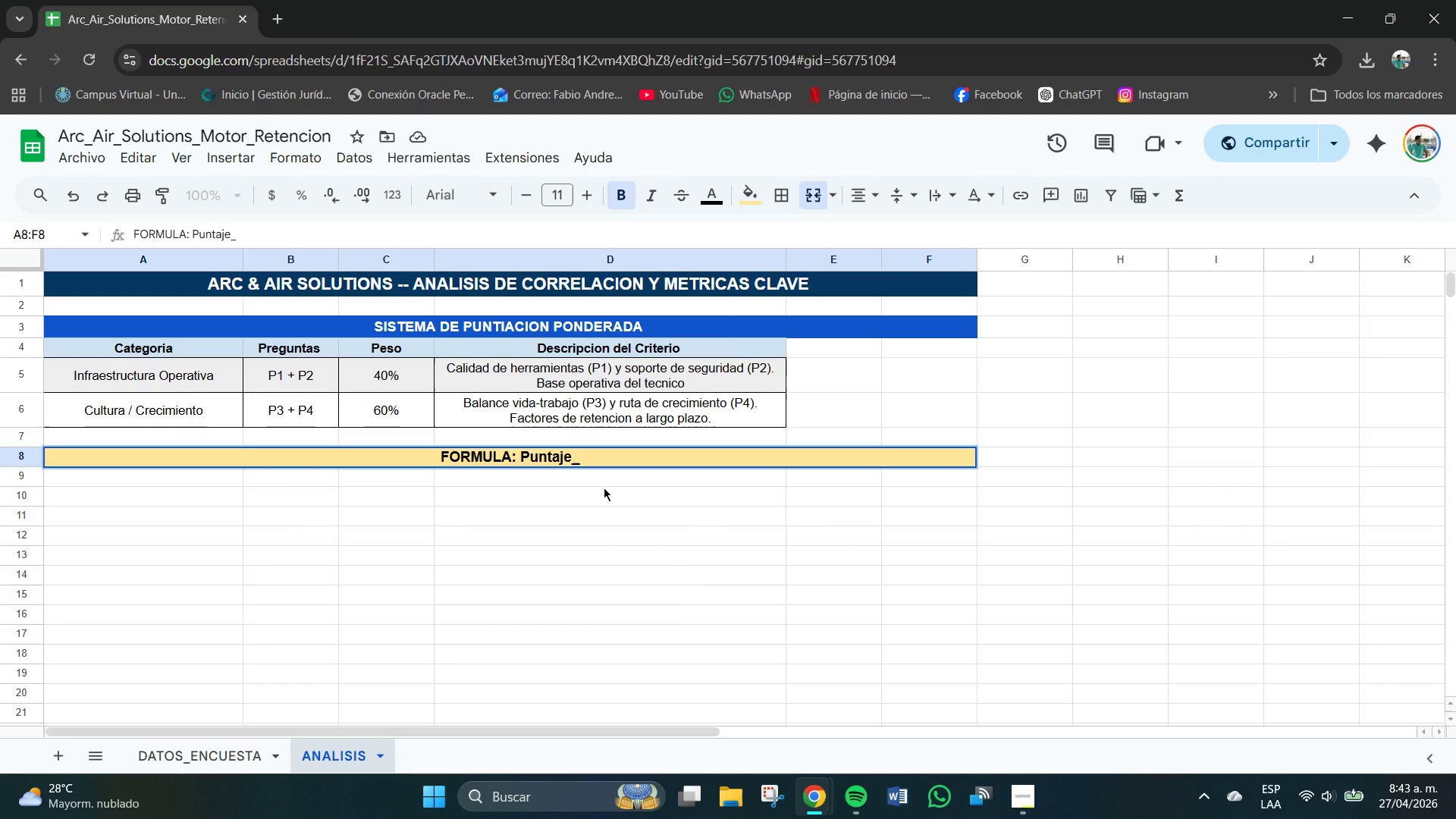 
wait(9.98)
 